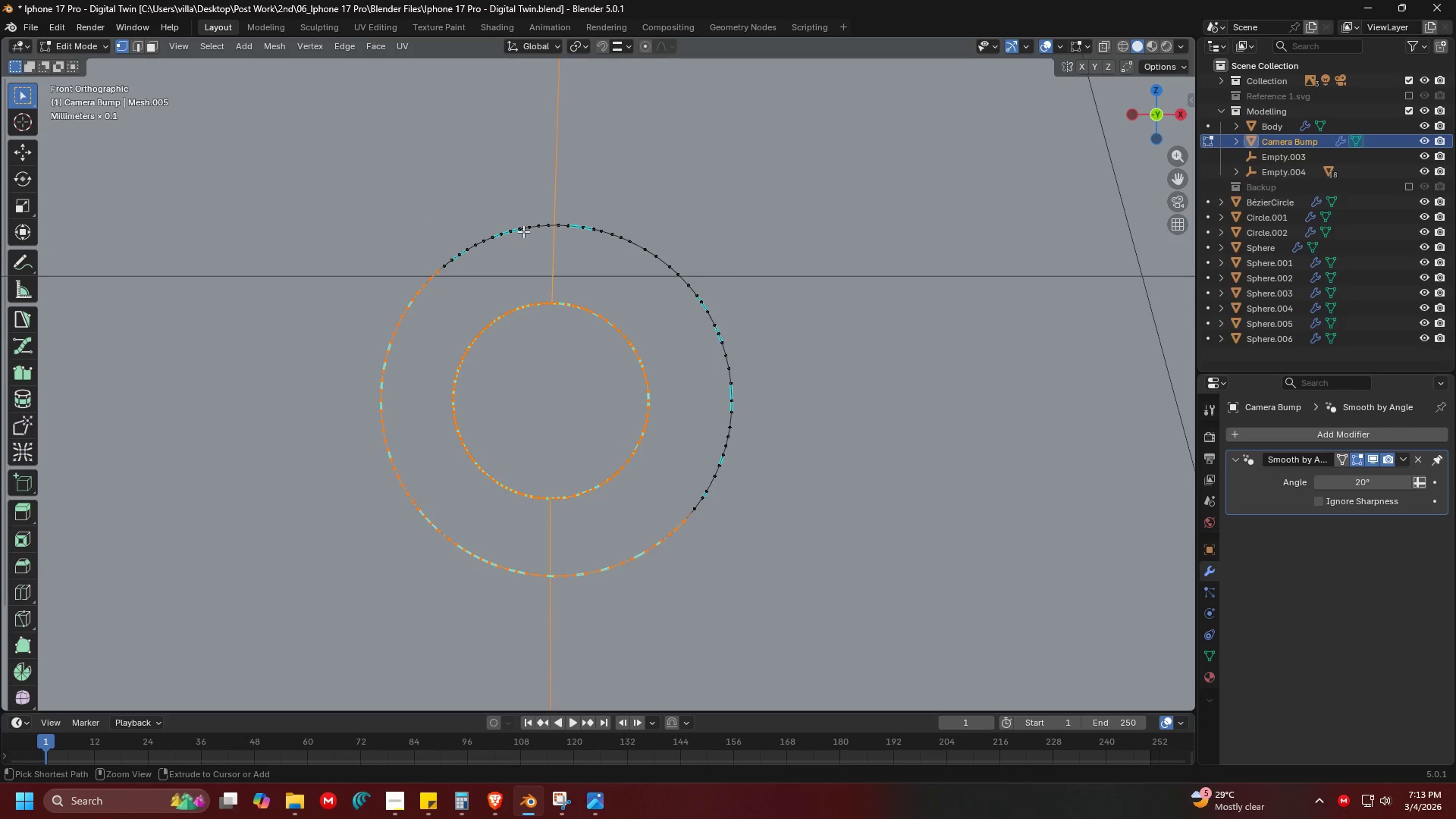 
key(Control+ControlLeft)
 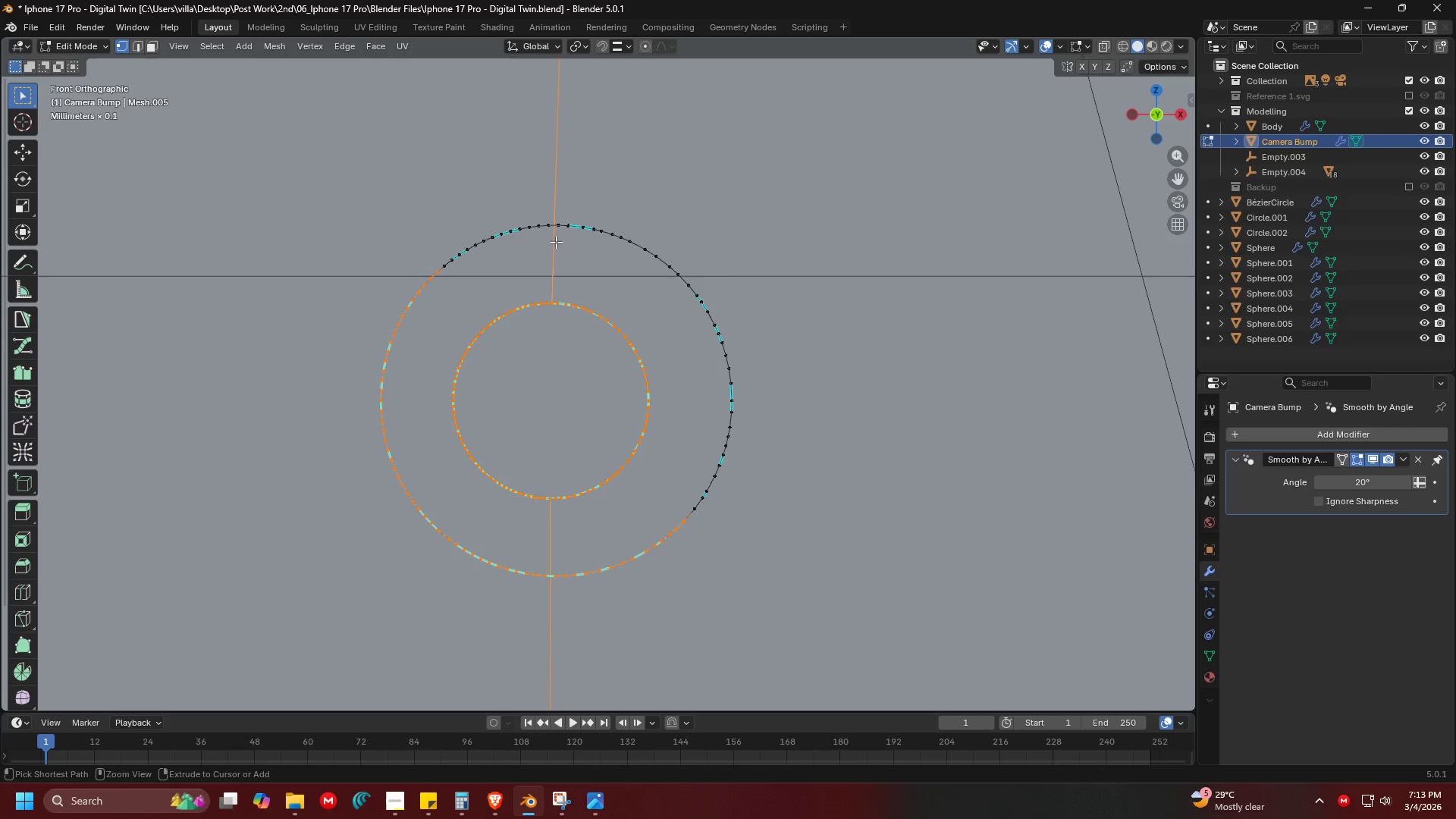 
key(Control+ControlLeft)
 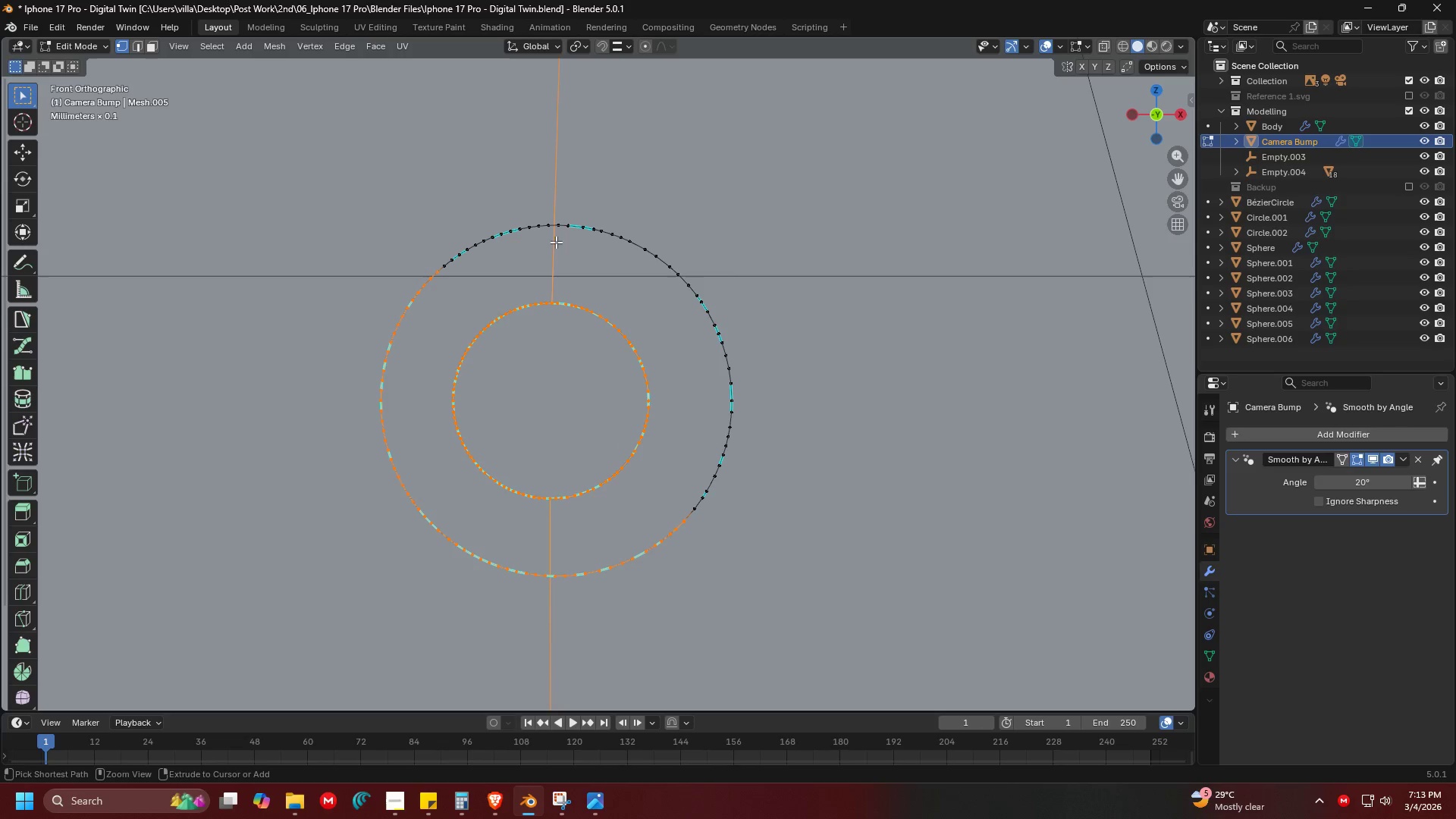 
key(Control+ControlLeft)
 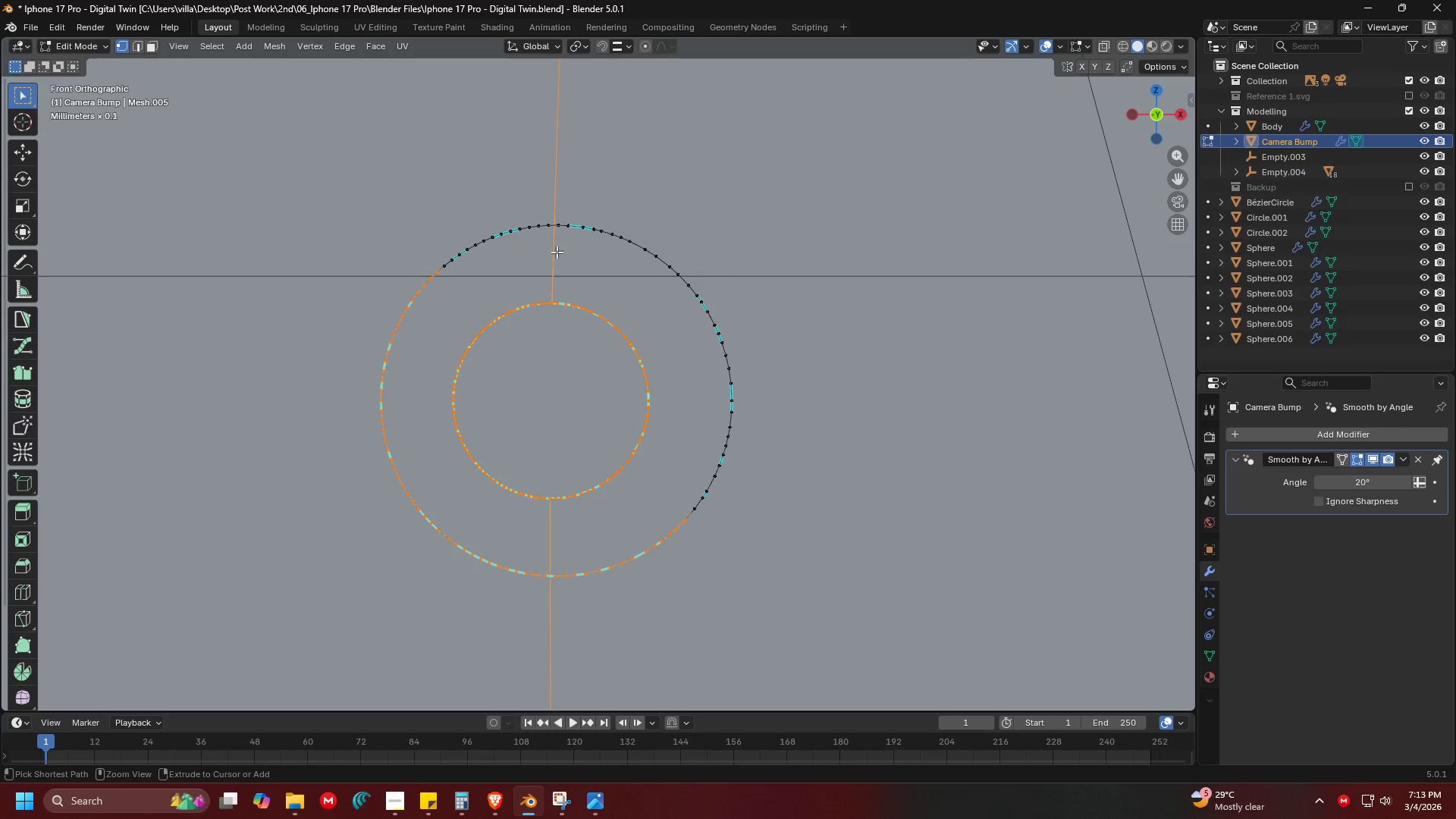 
key(Control+ControlLeft)
 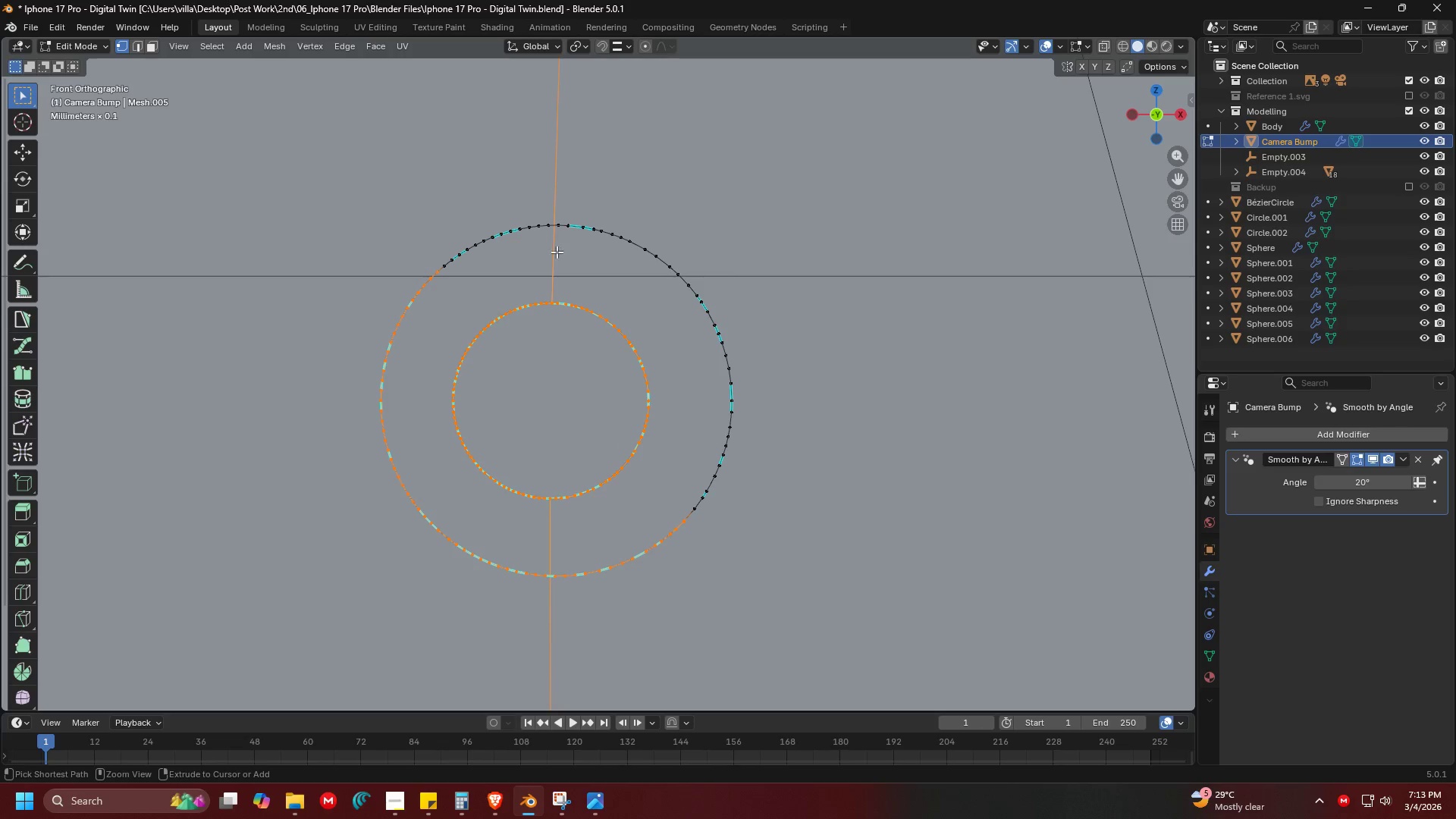 
key(Control+ControlLeft)
 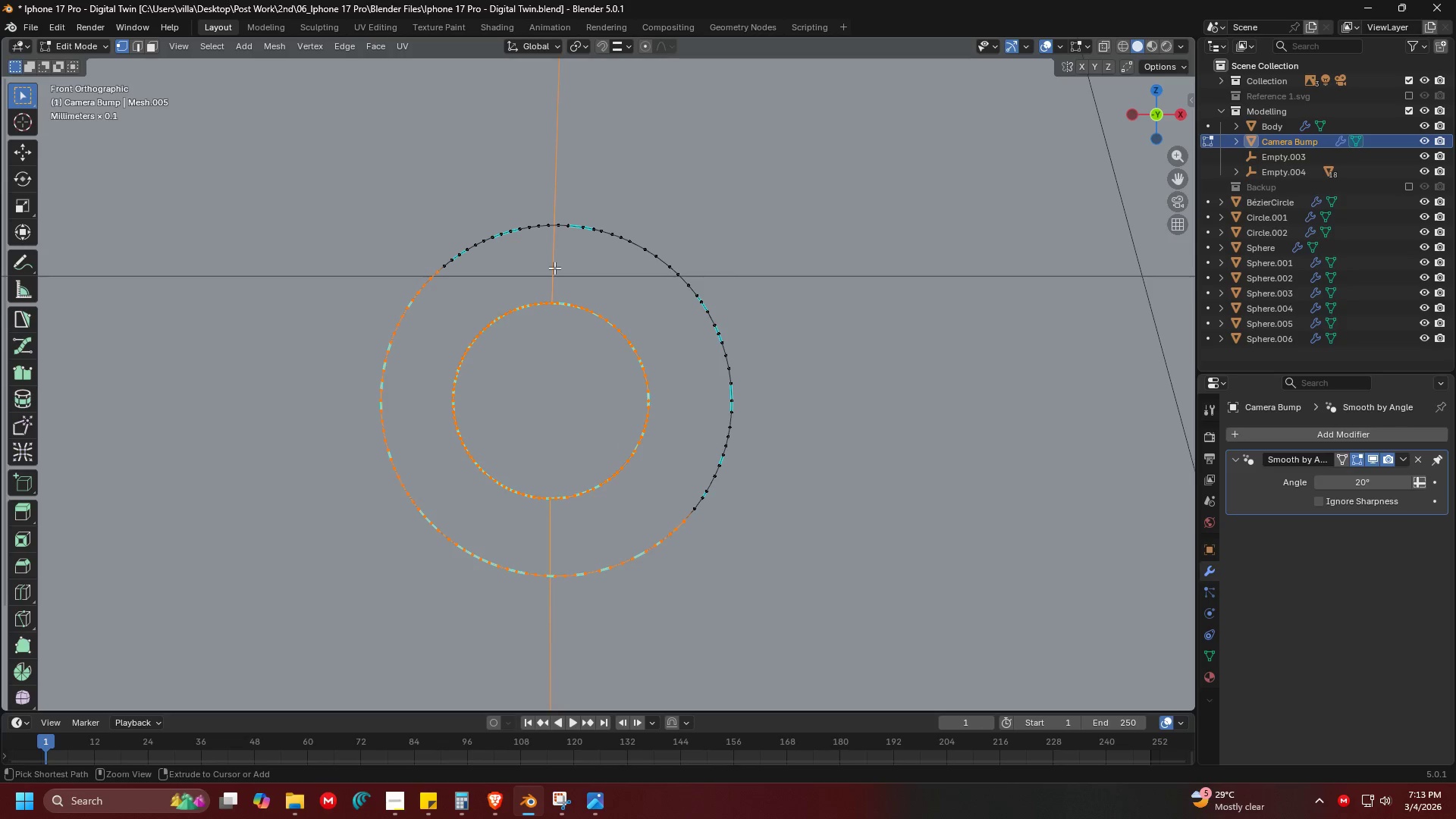 
key(Control+ControlLeft)
 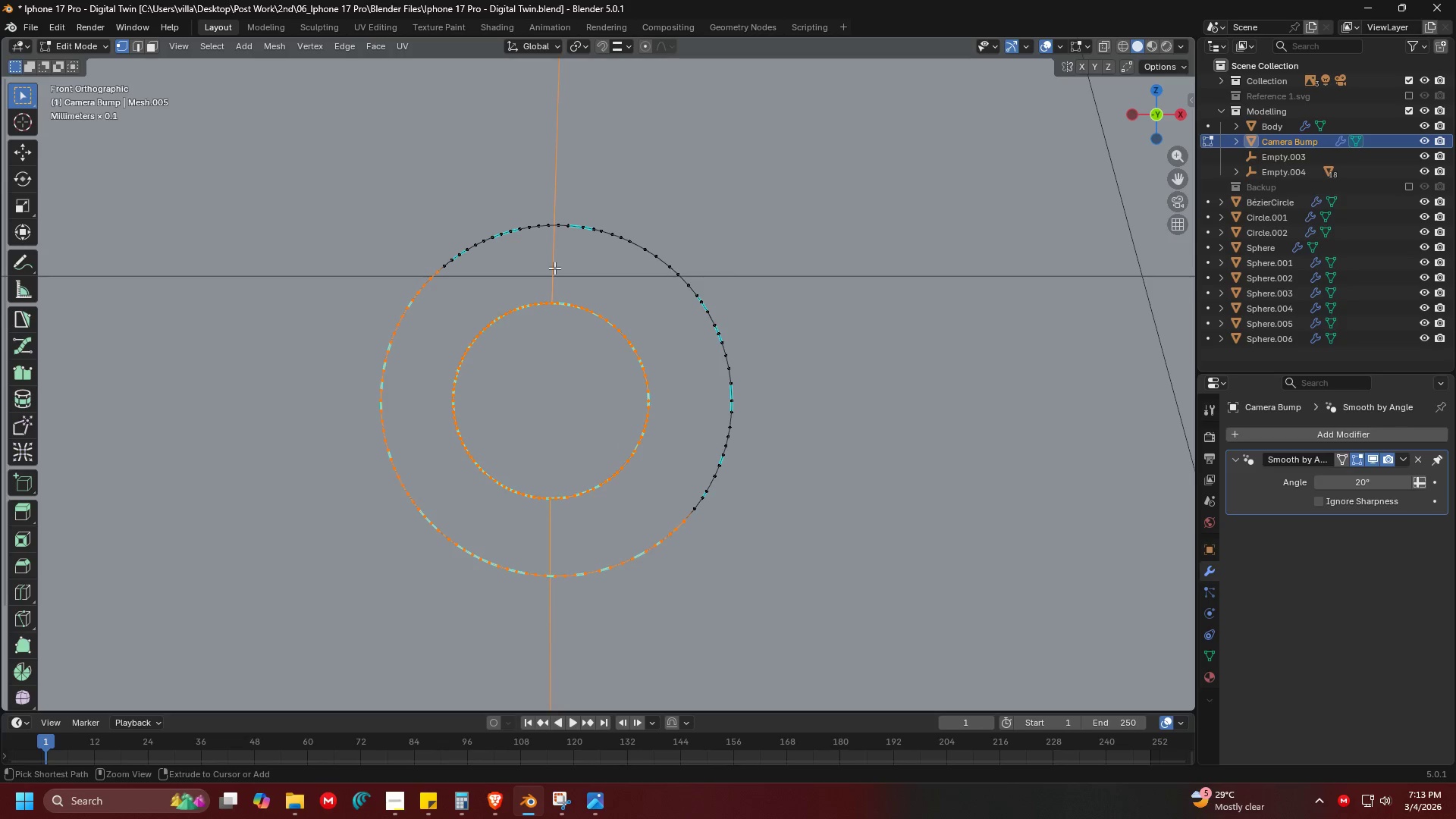 
key(Control+ControlLeft)
 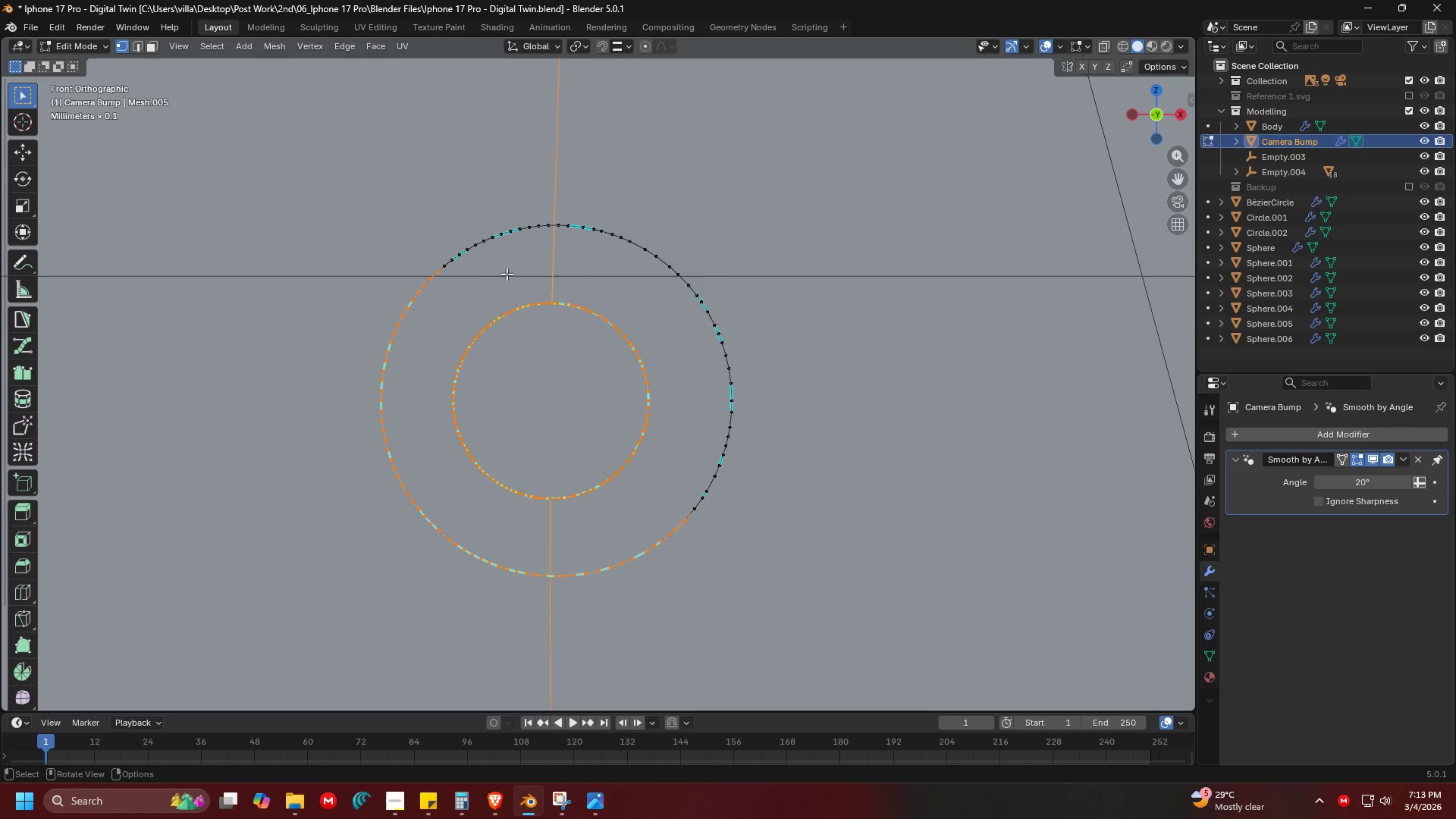 
key(C)
 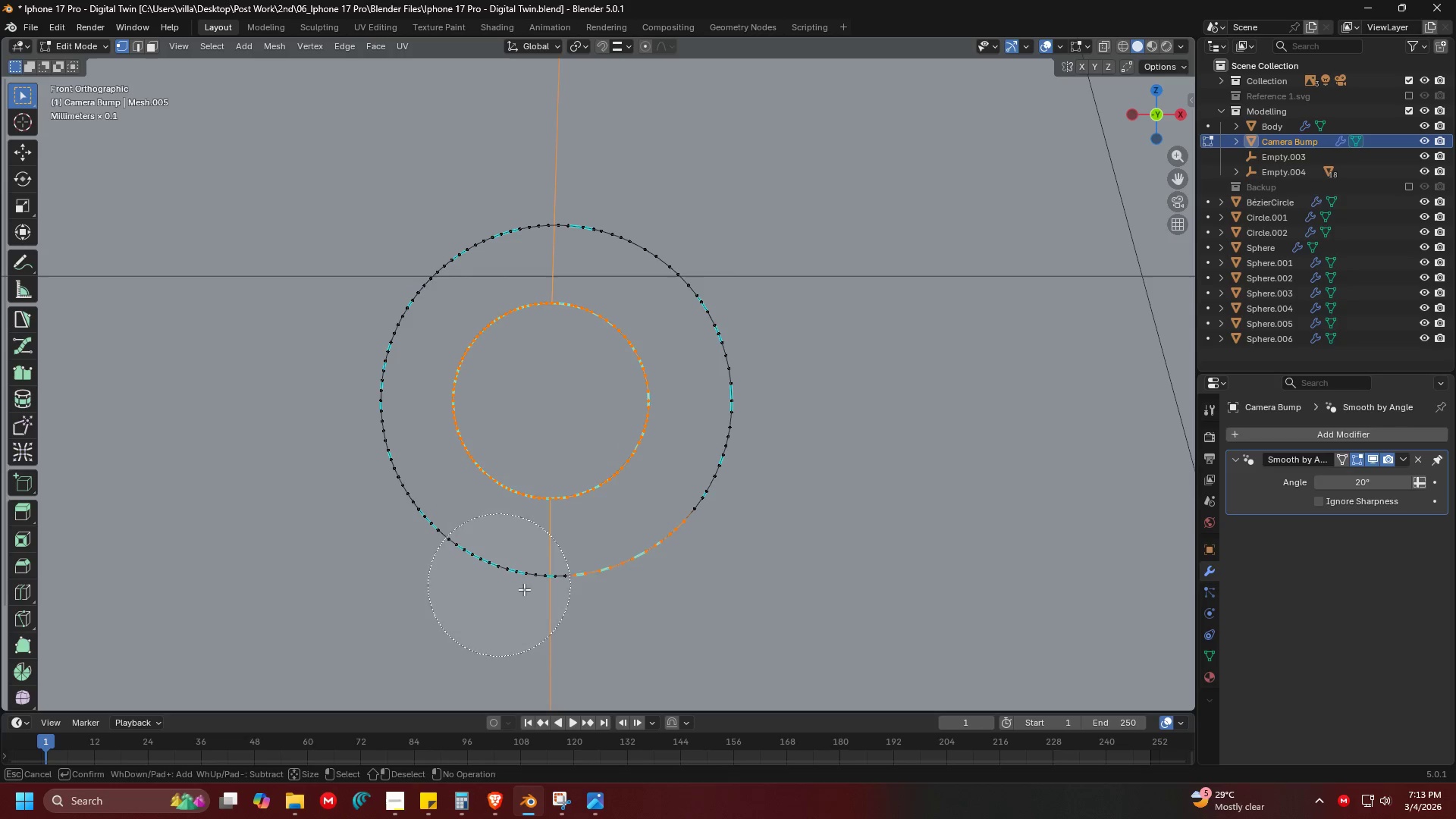 
key(Escape)
 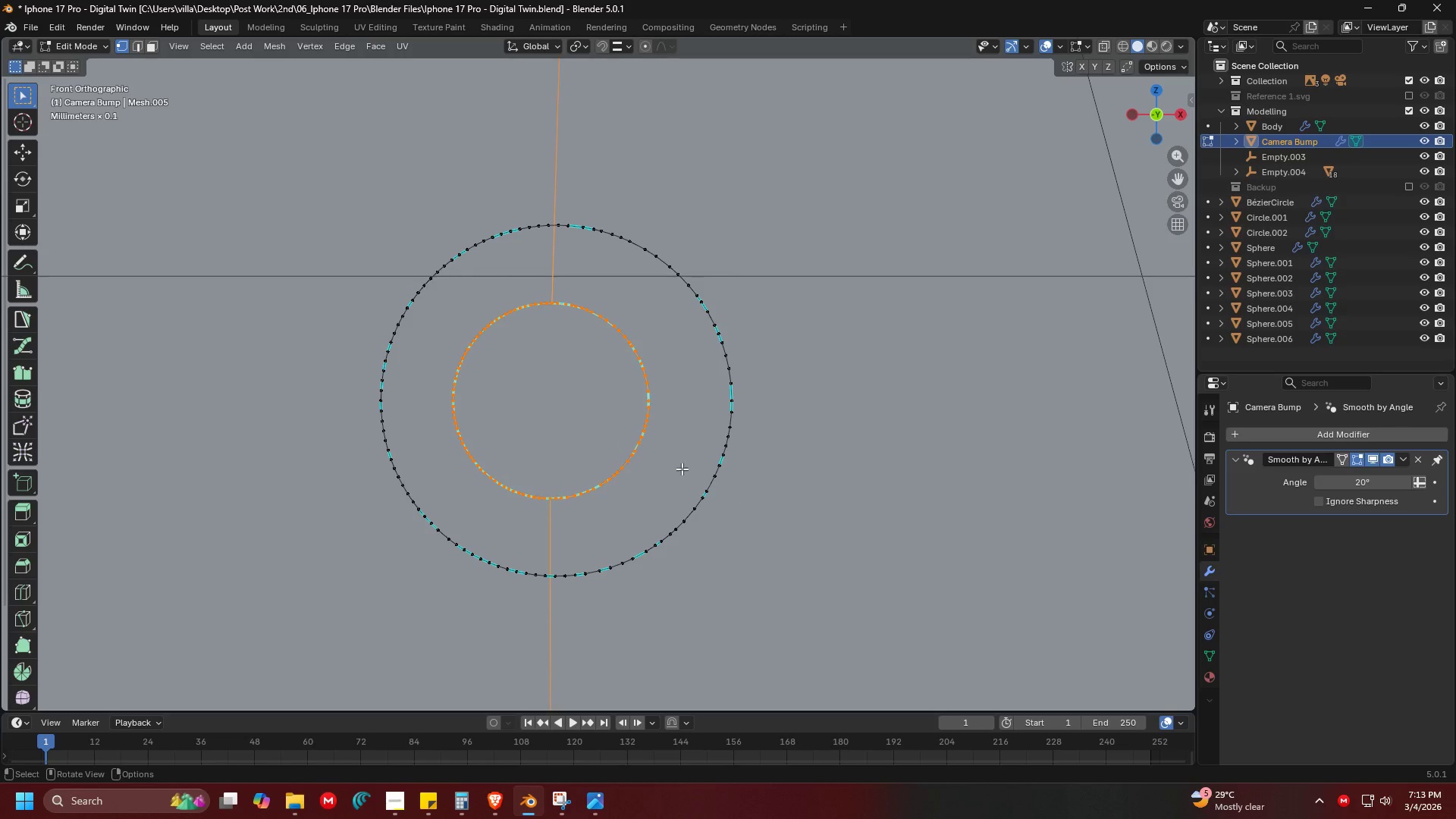 
key(Shift+ShiftLeft)
 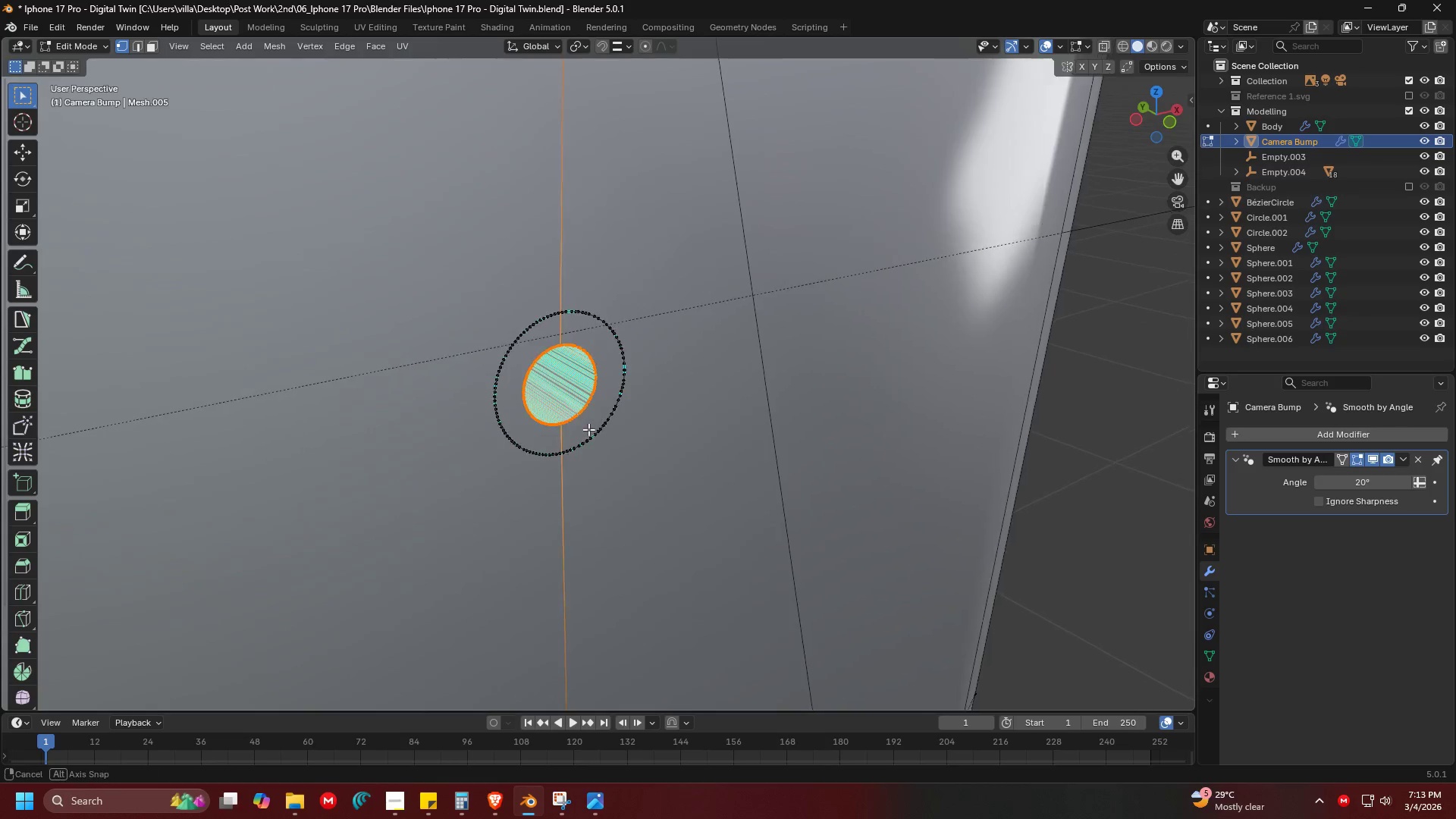 
scroll: coordinate [569, 423], scroll_direction: down, amount: 5.0
 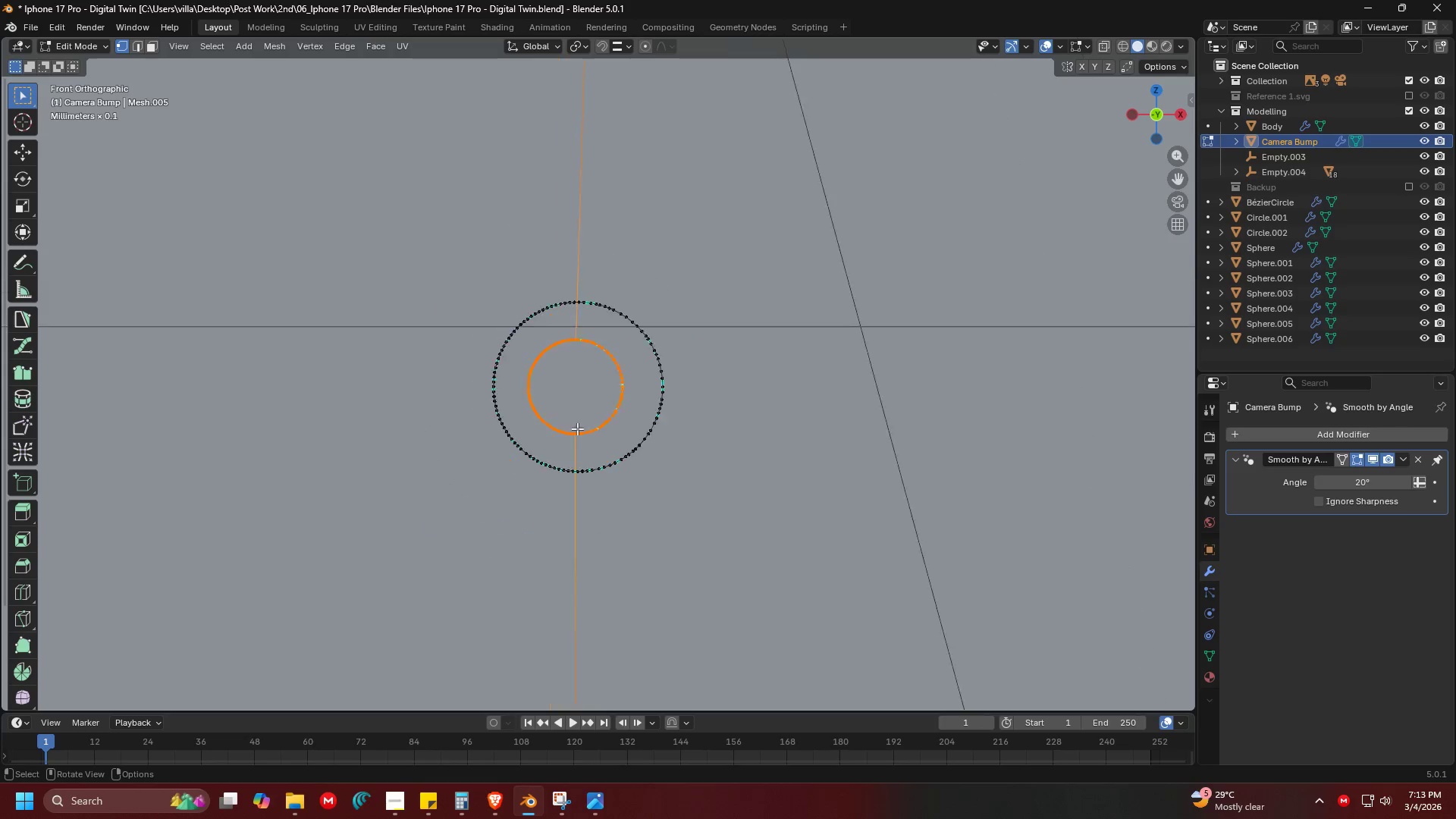 
key(Shift+ShiftLeft)
 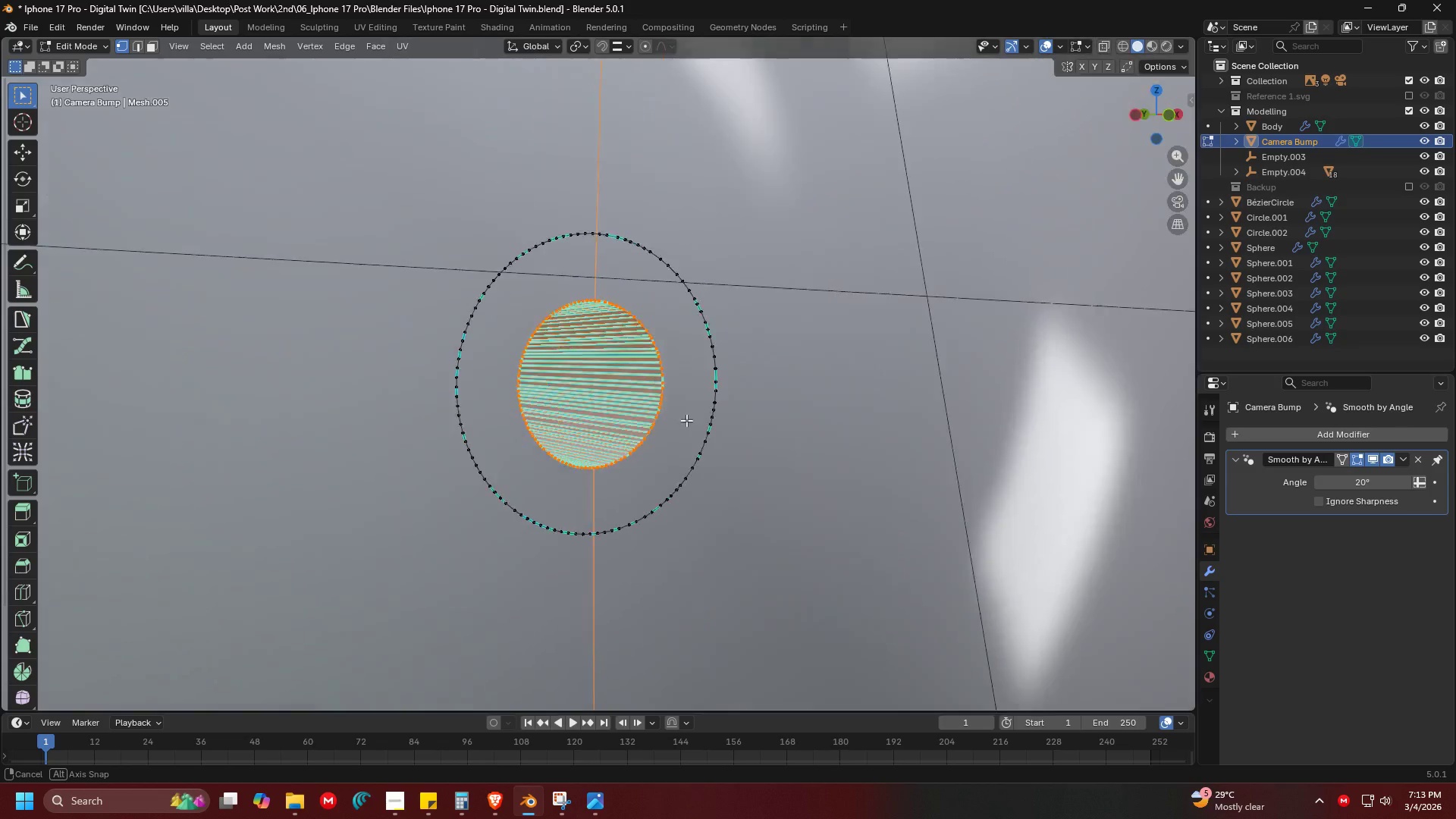 
scroll: coordinate [670, 394], scroll_direction: up, amount: 4.0
 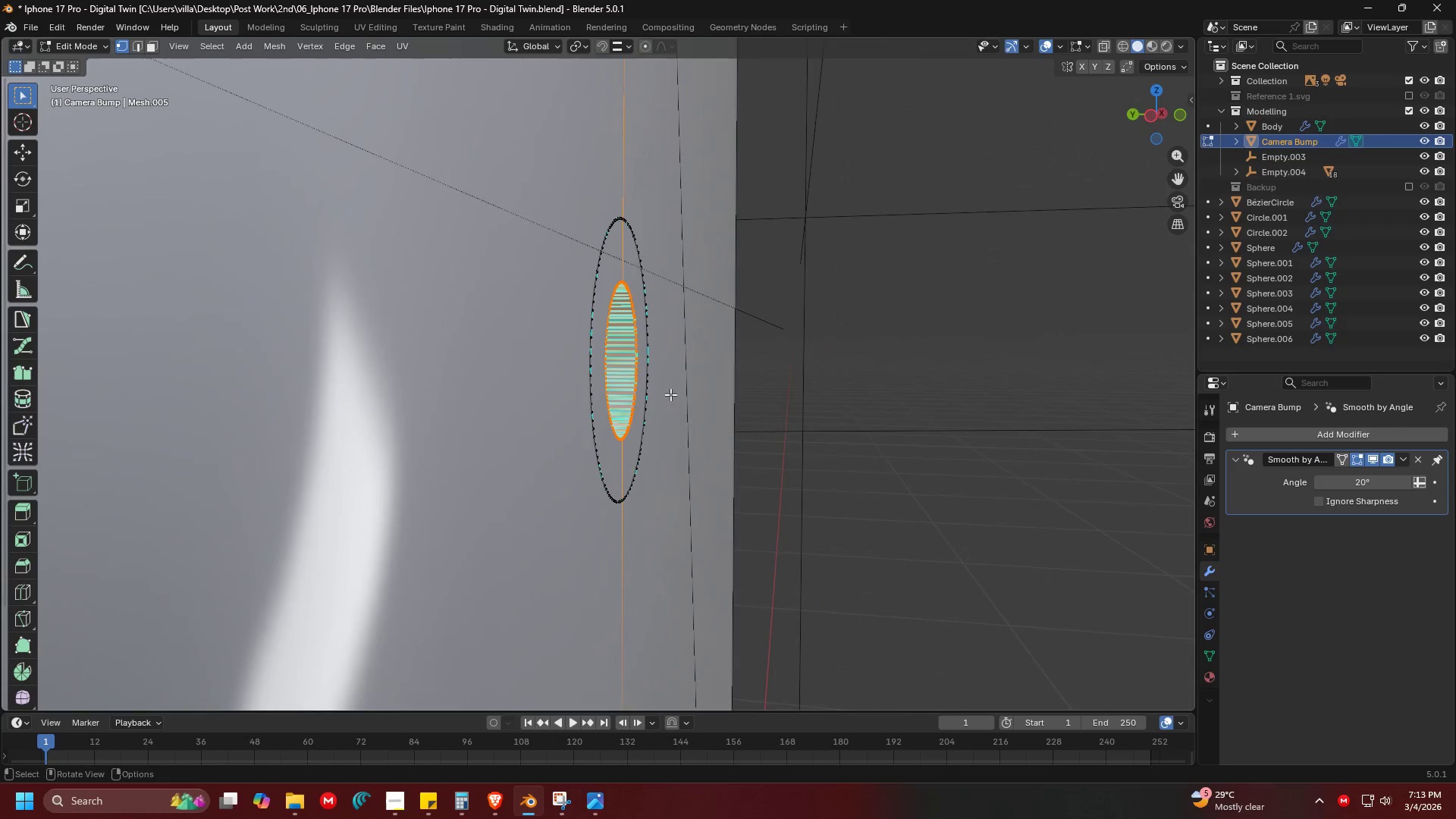 
key(Shift+ShiftLeft)
 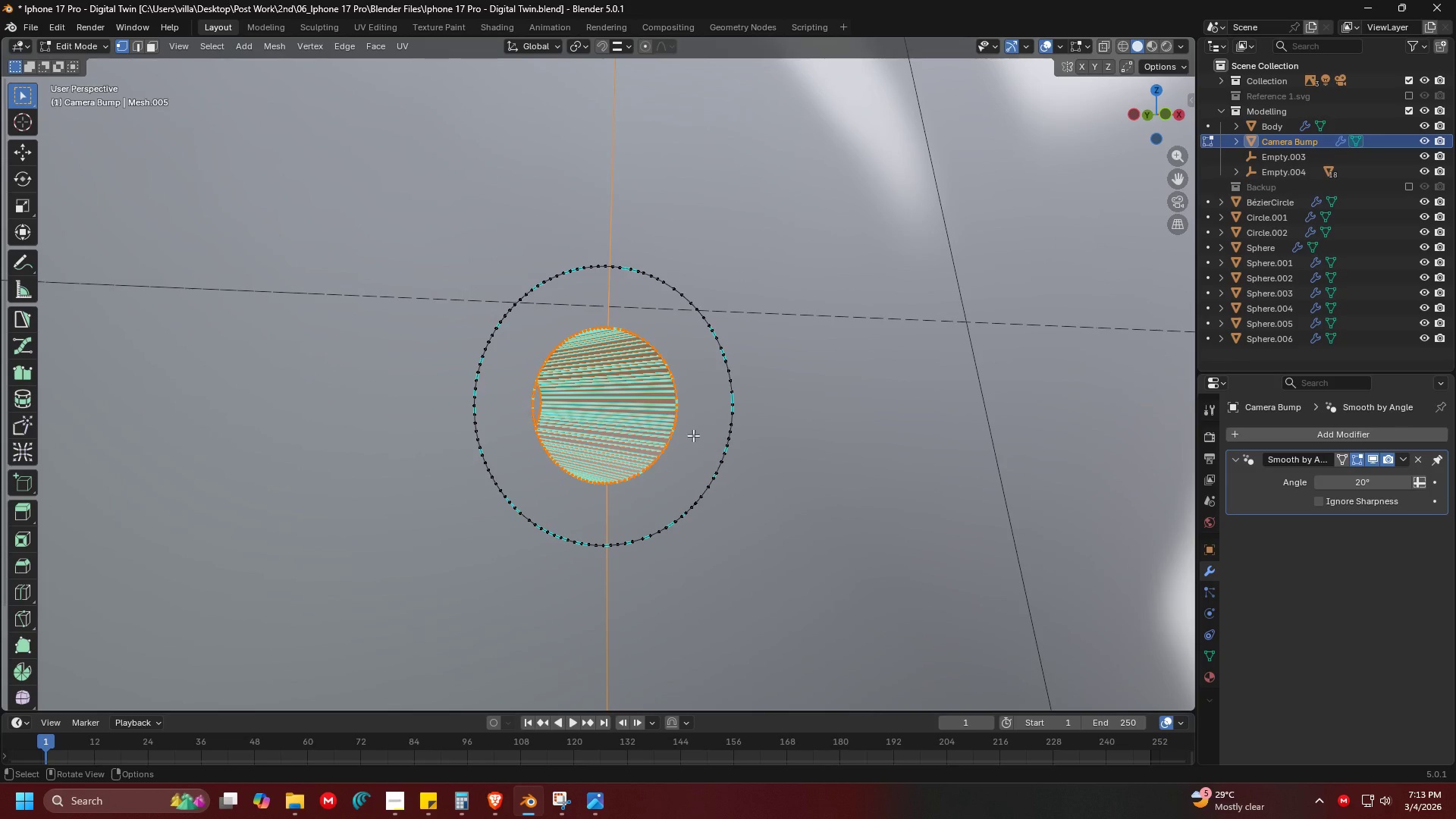 
key(3)
 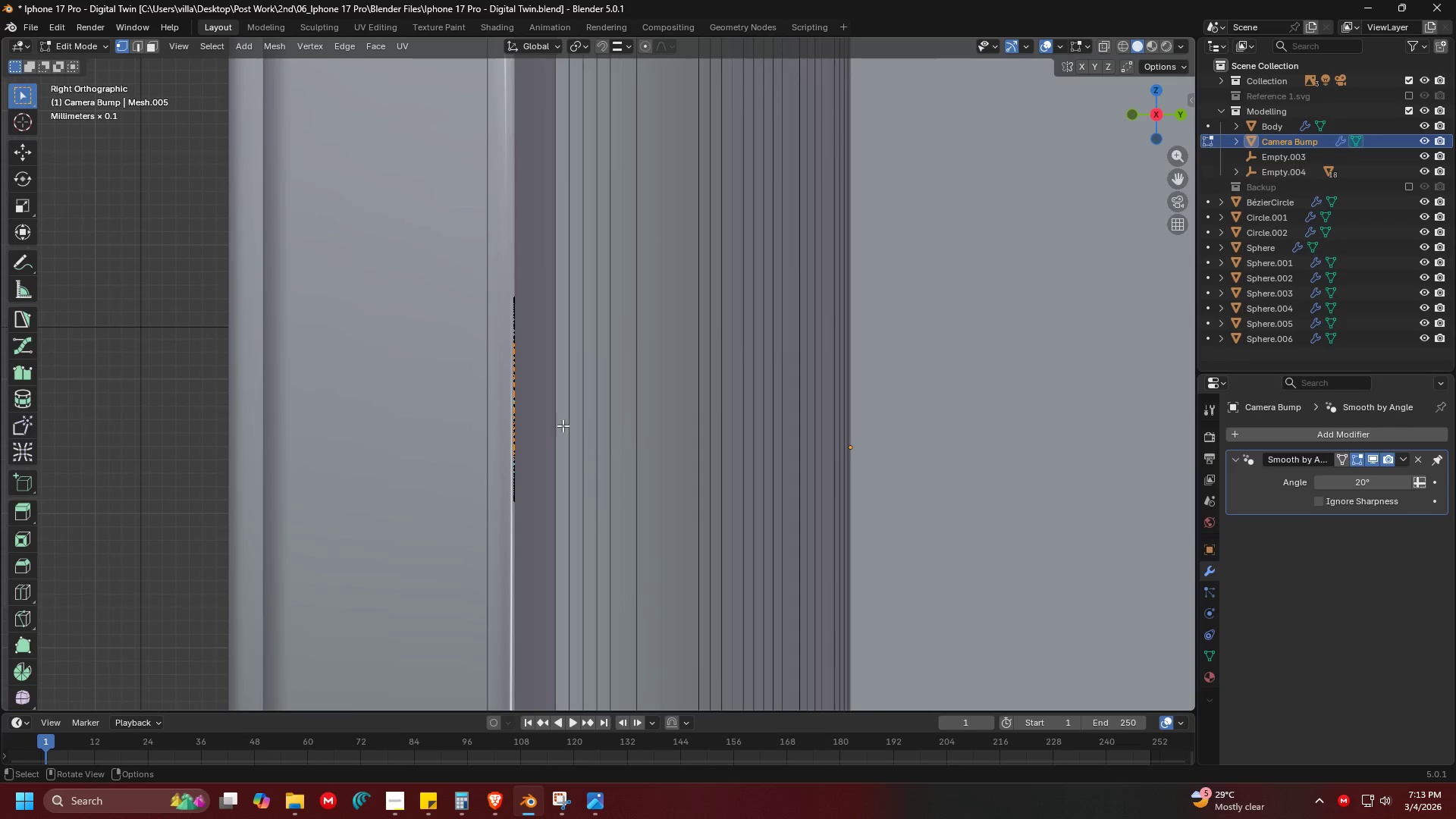 
scroll: coordinate [643, 442], scroll_direction: down, amount: 1.0
 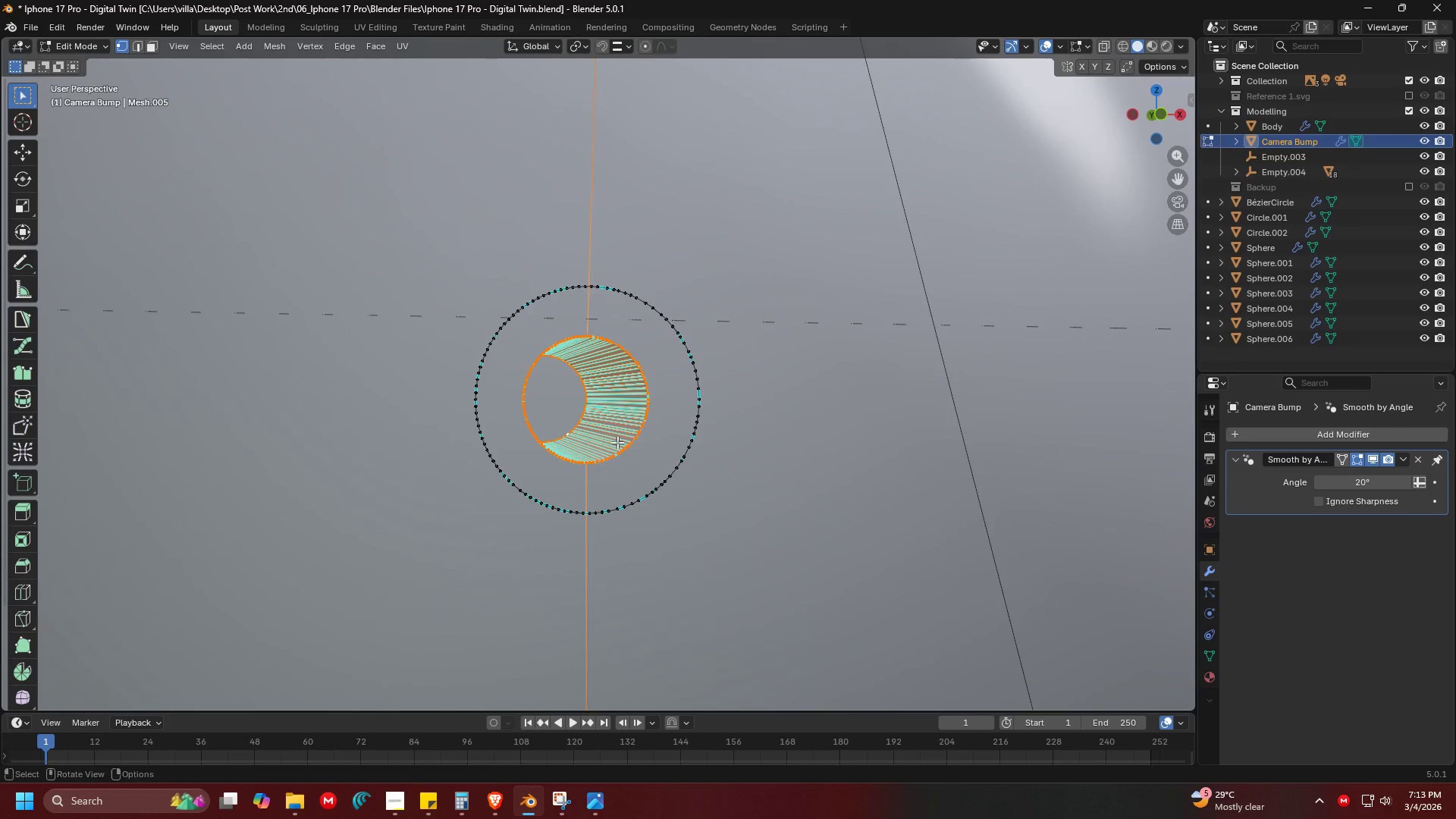 
key(1)
 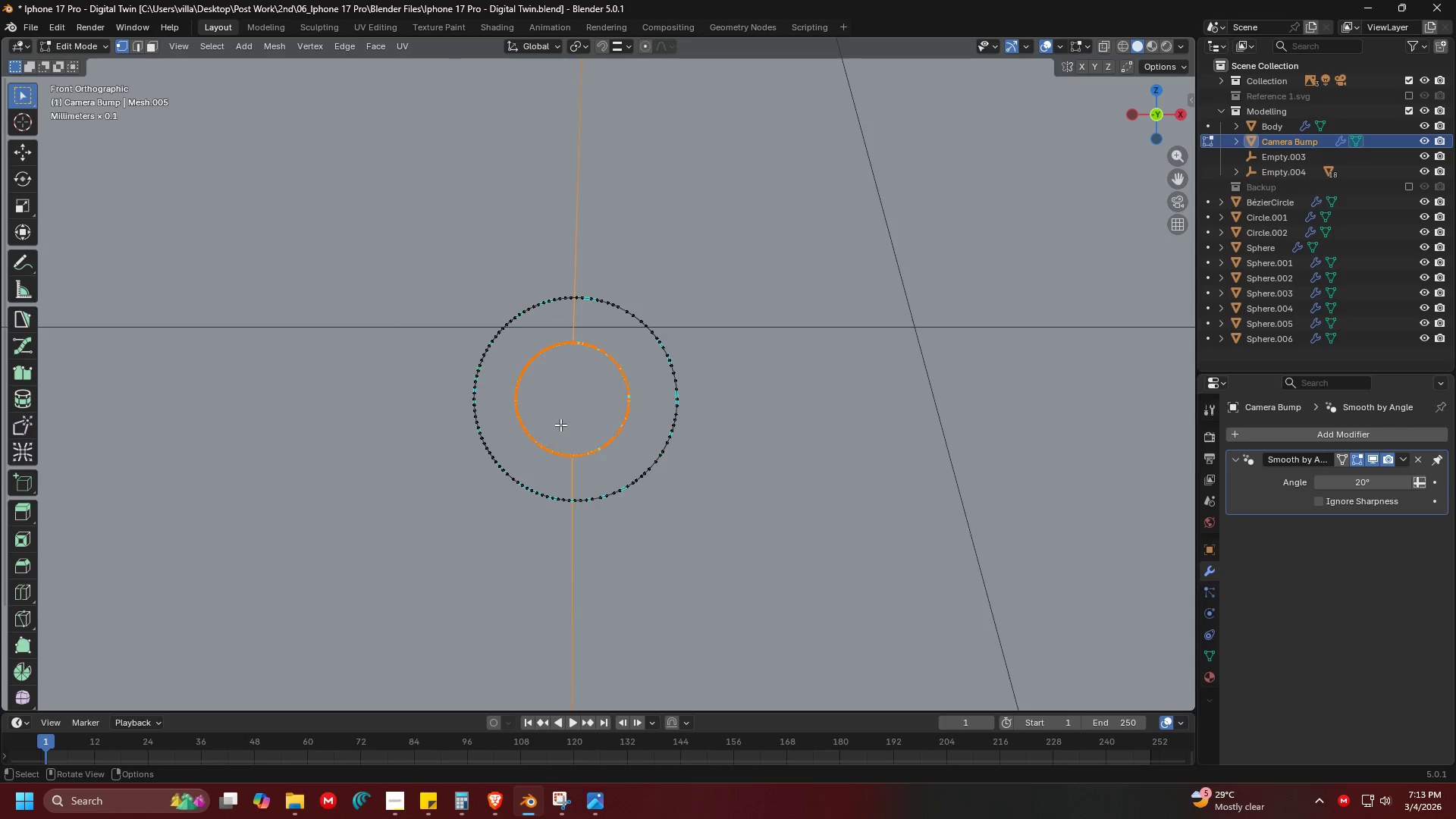 
scroll: coordinate [563, 425], scroll_direction: up, amount: 5.0
 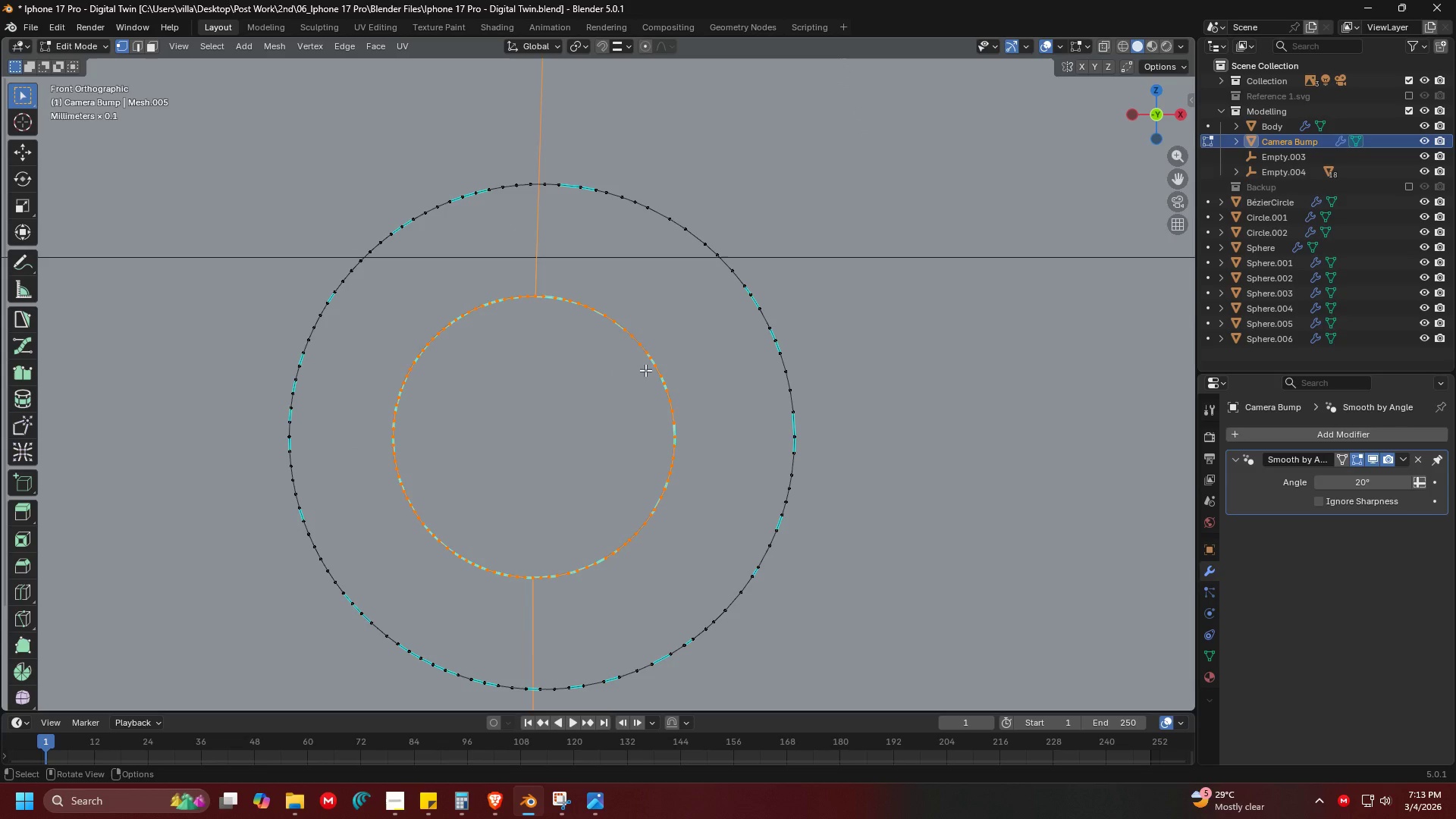 
key(Shift+ShiftLeft)
 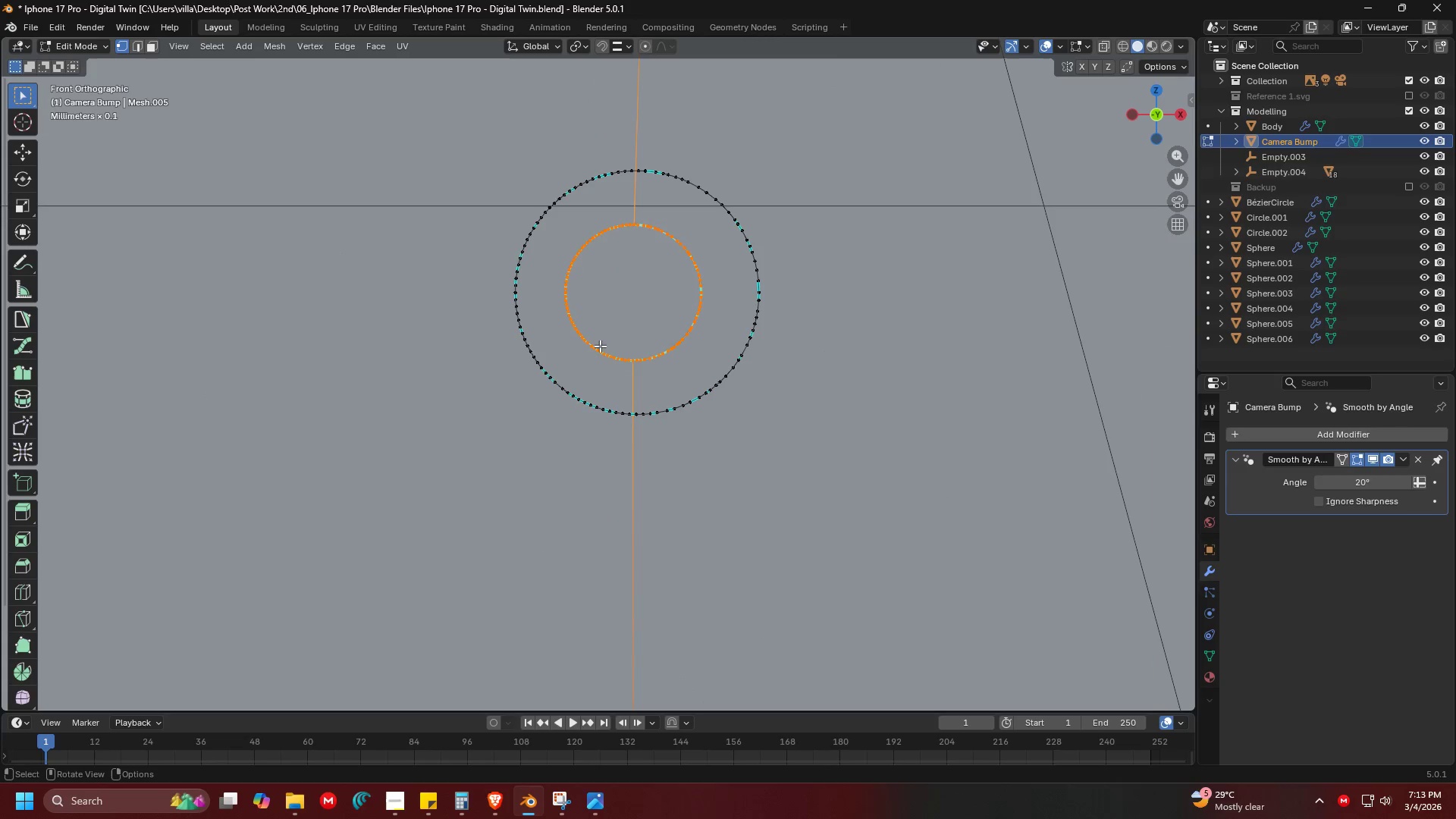 
key(Shift+ShiftLeft)
 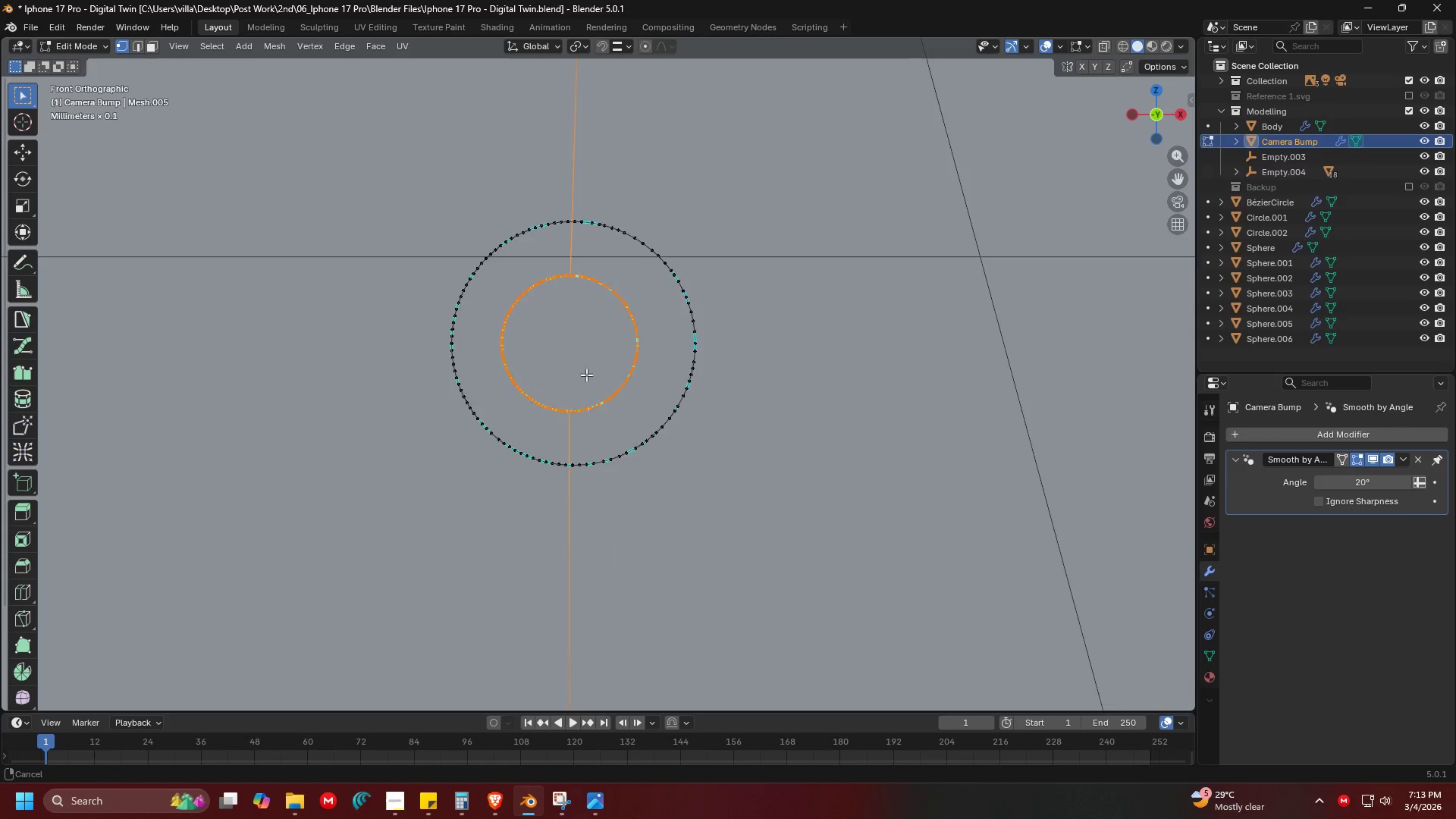 
scroll: coordinate [600, 346], scroll_direction: down, amount: 4.0
 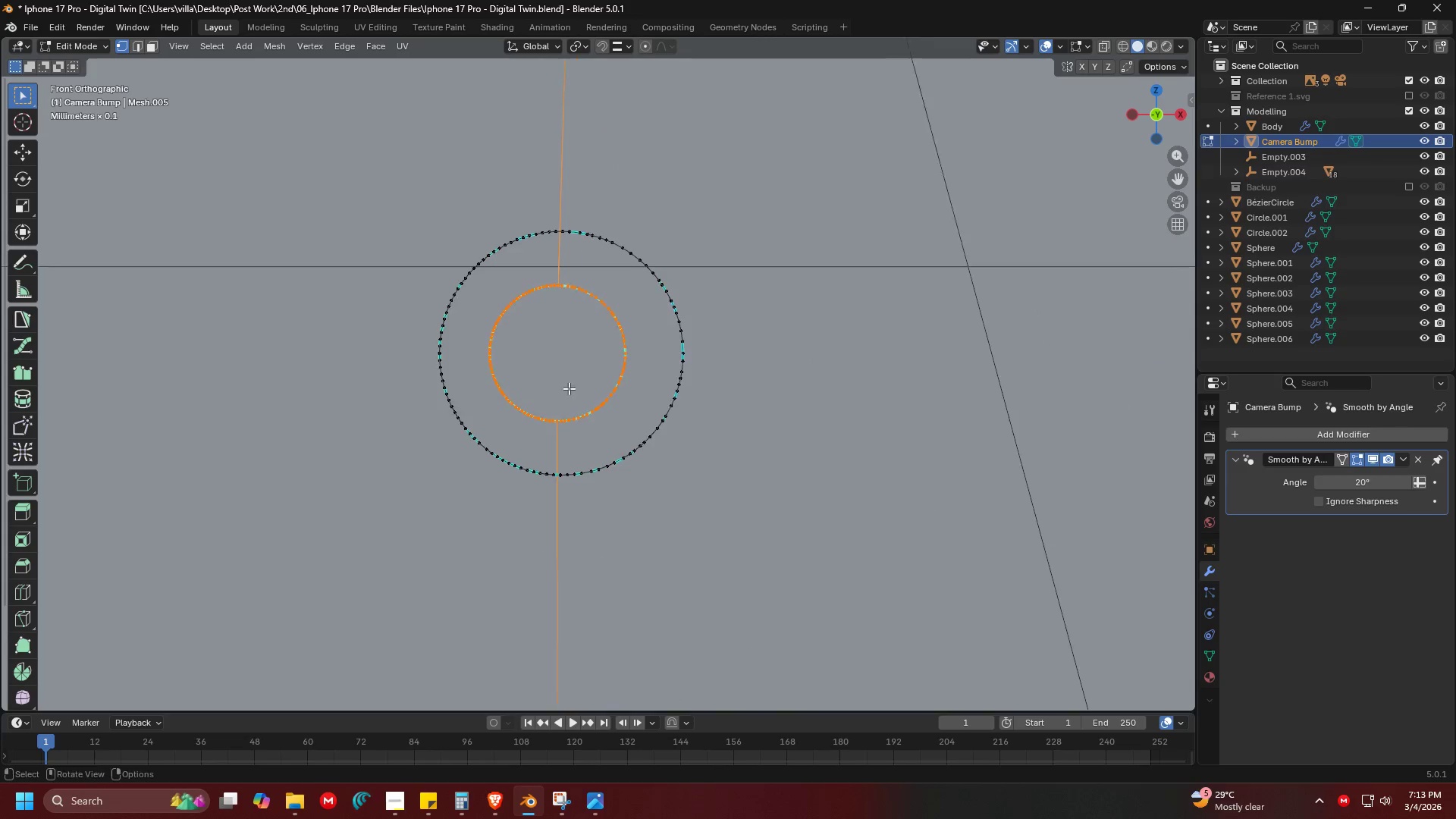 
key(Shift+ShiftLeft)
 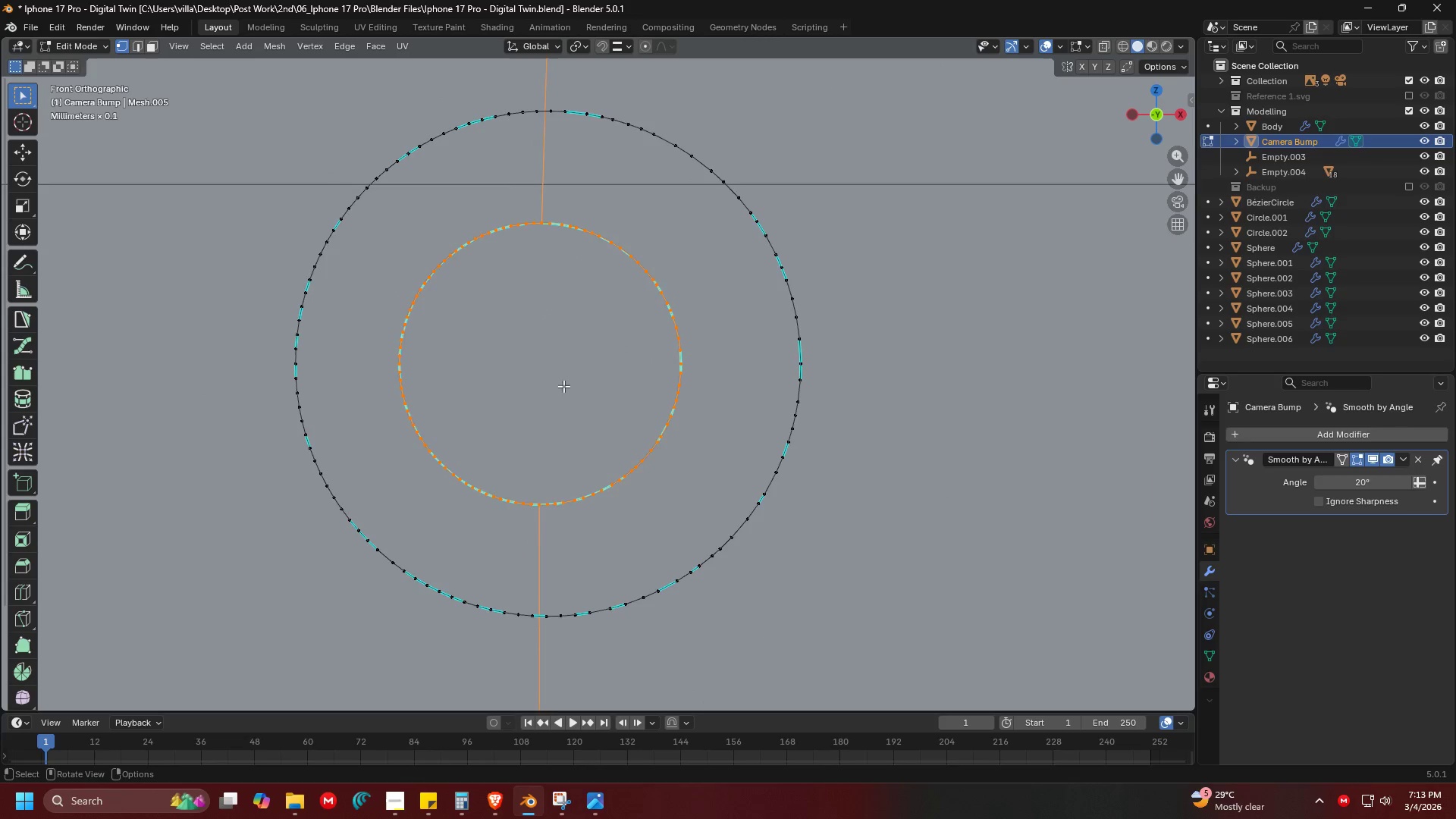 
scroll: coordinate [569, 389], scroll_direction: up, amount: 4.0
 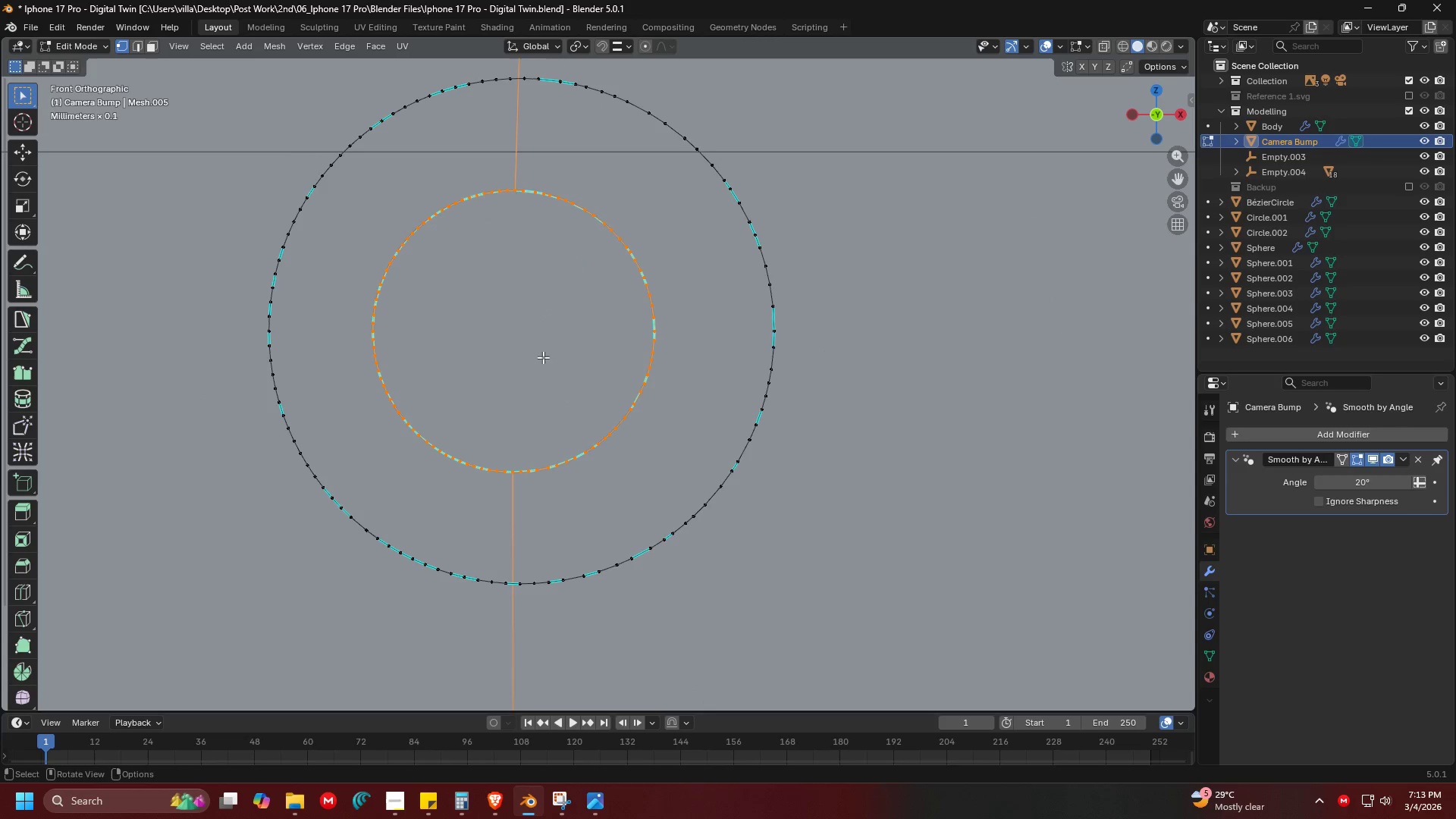 
key(G)
 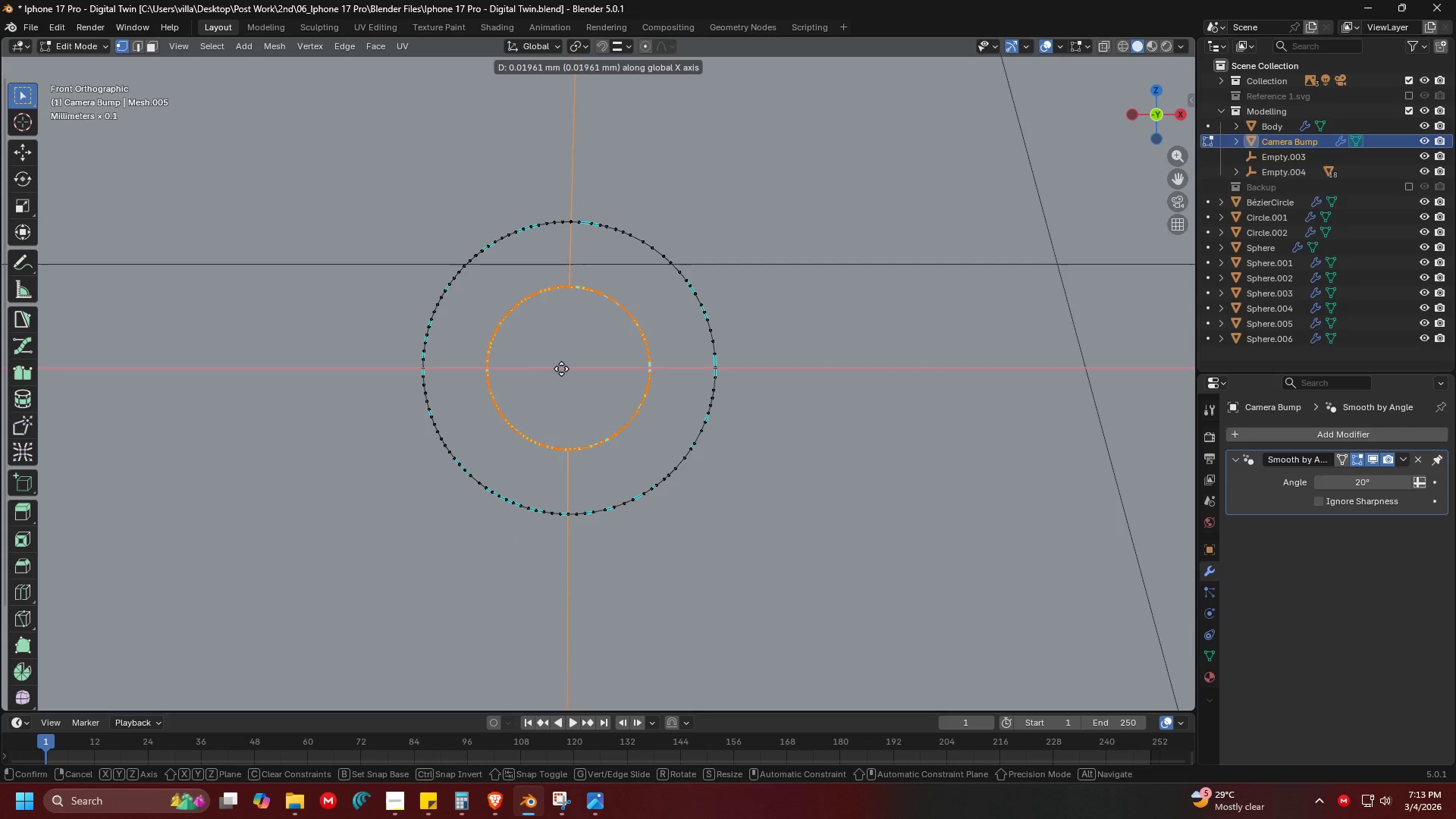 
scroll: coordinate [563, 386], scroll_direction: down, amount: 3.0
 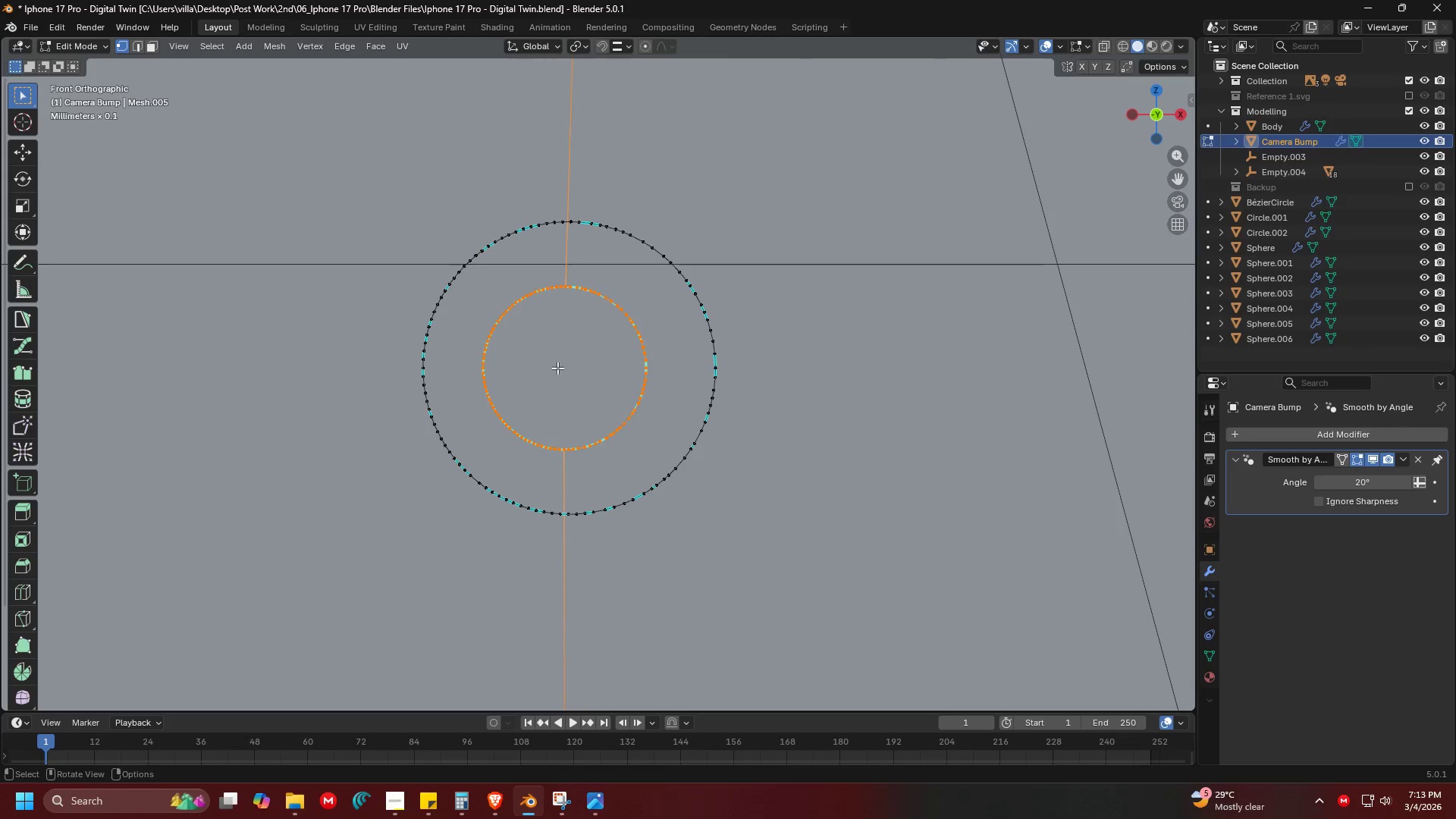 
left_click([563, 369])
 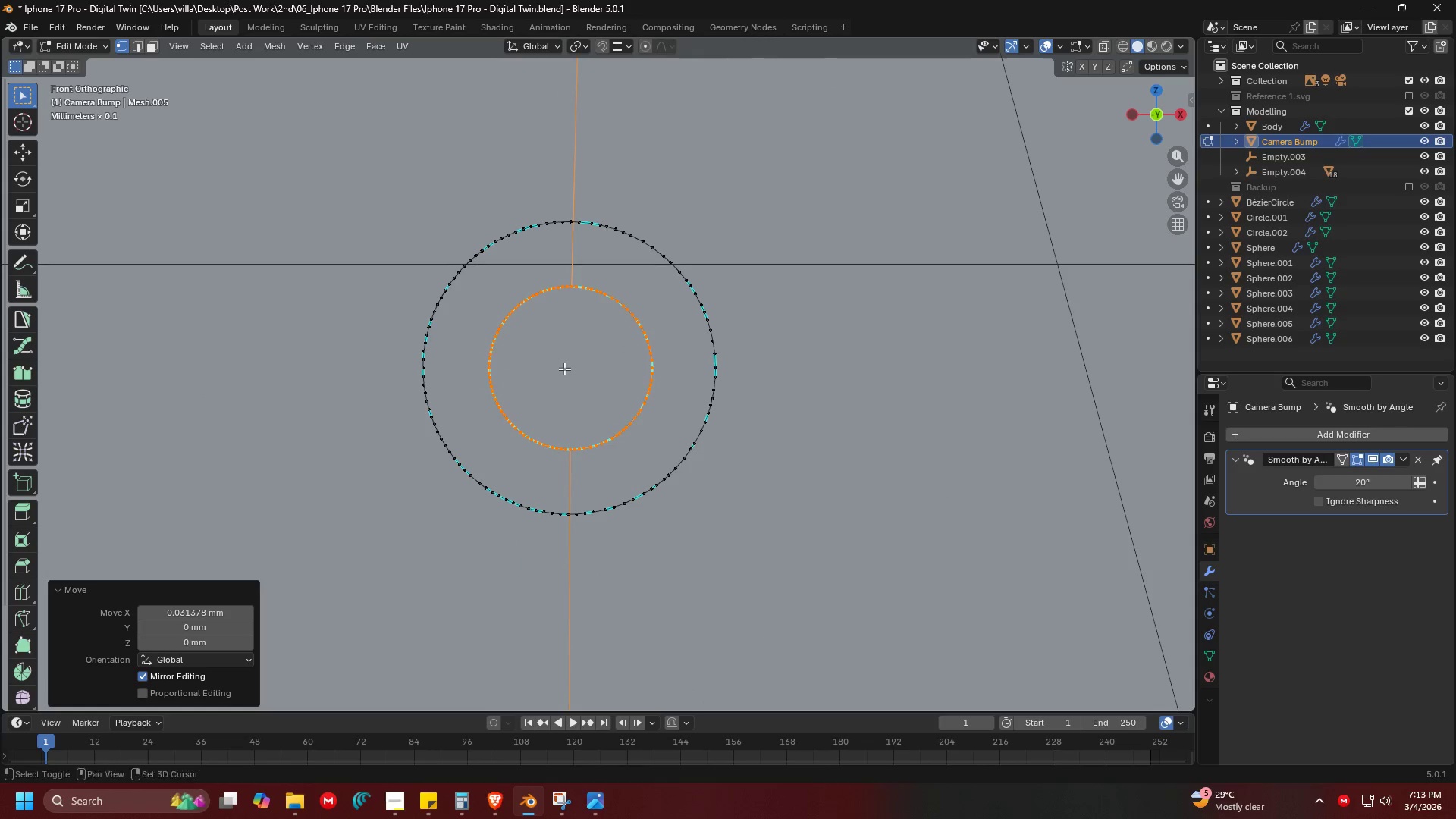 
key(Shift+ShiftLeft)
 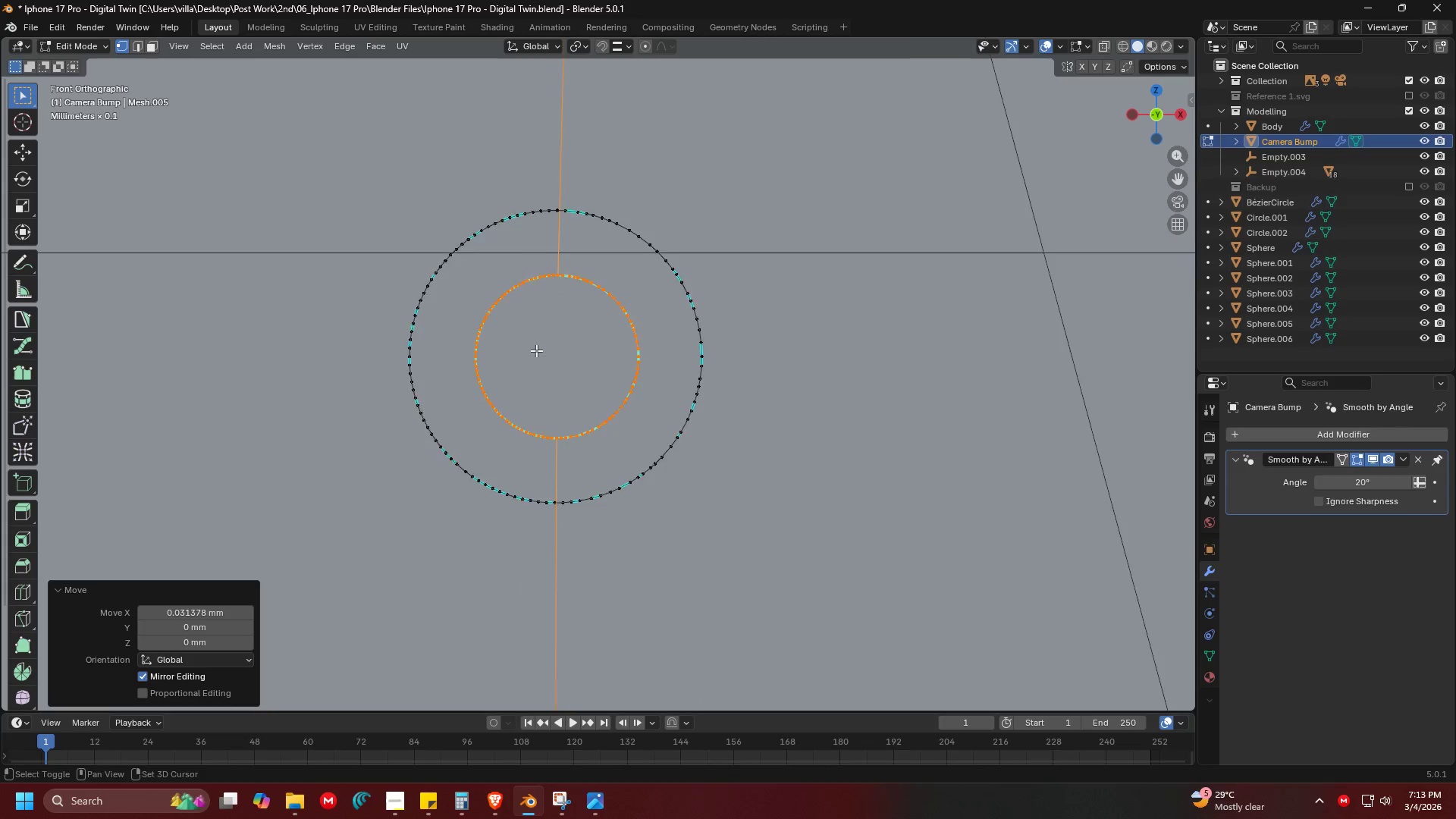 
scroll: coordinate [557, 370], scroll_direction: up, amount: 3.0
 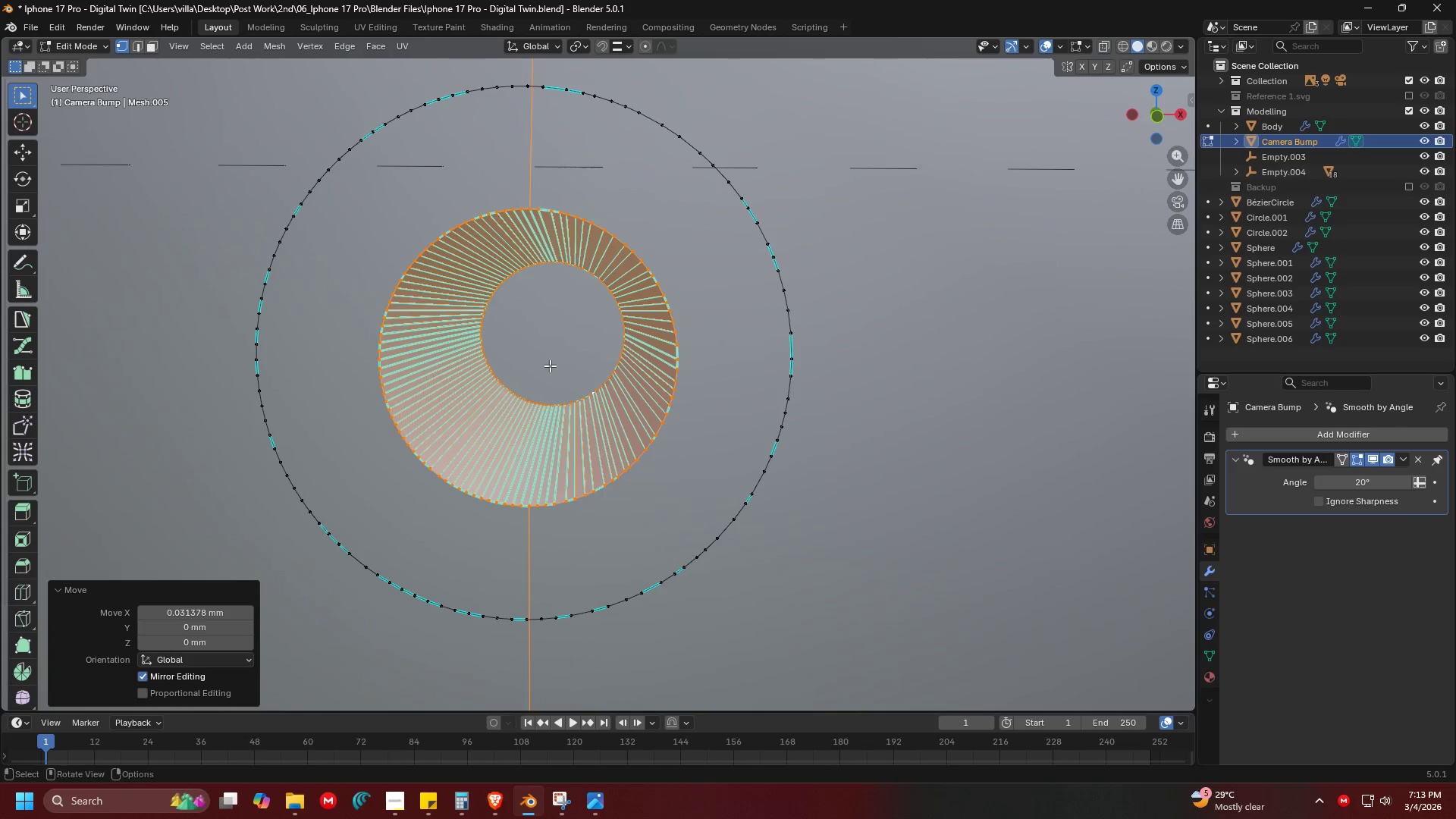 
key(C)
 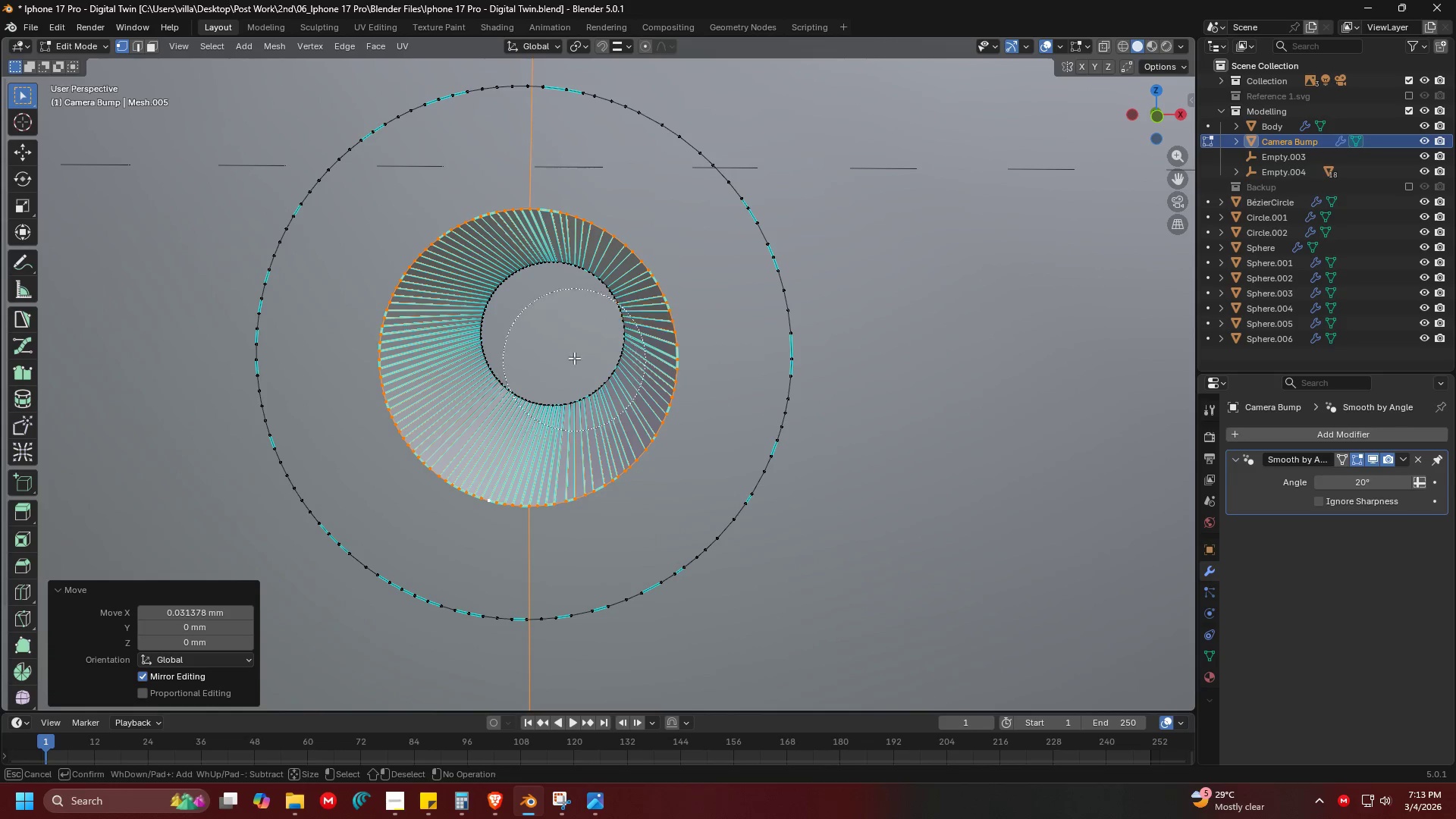 
key(Escape)
 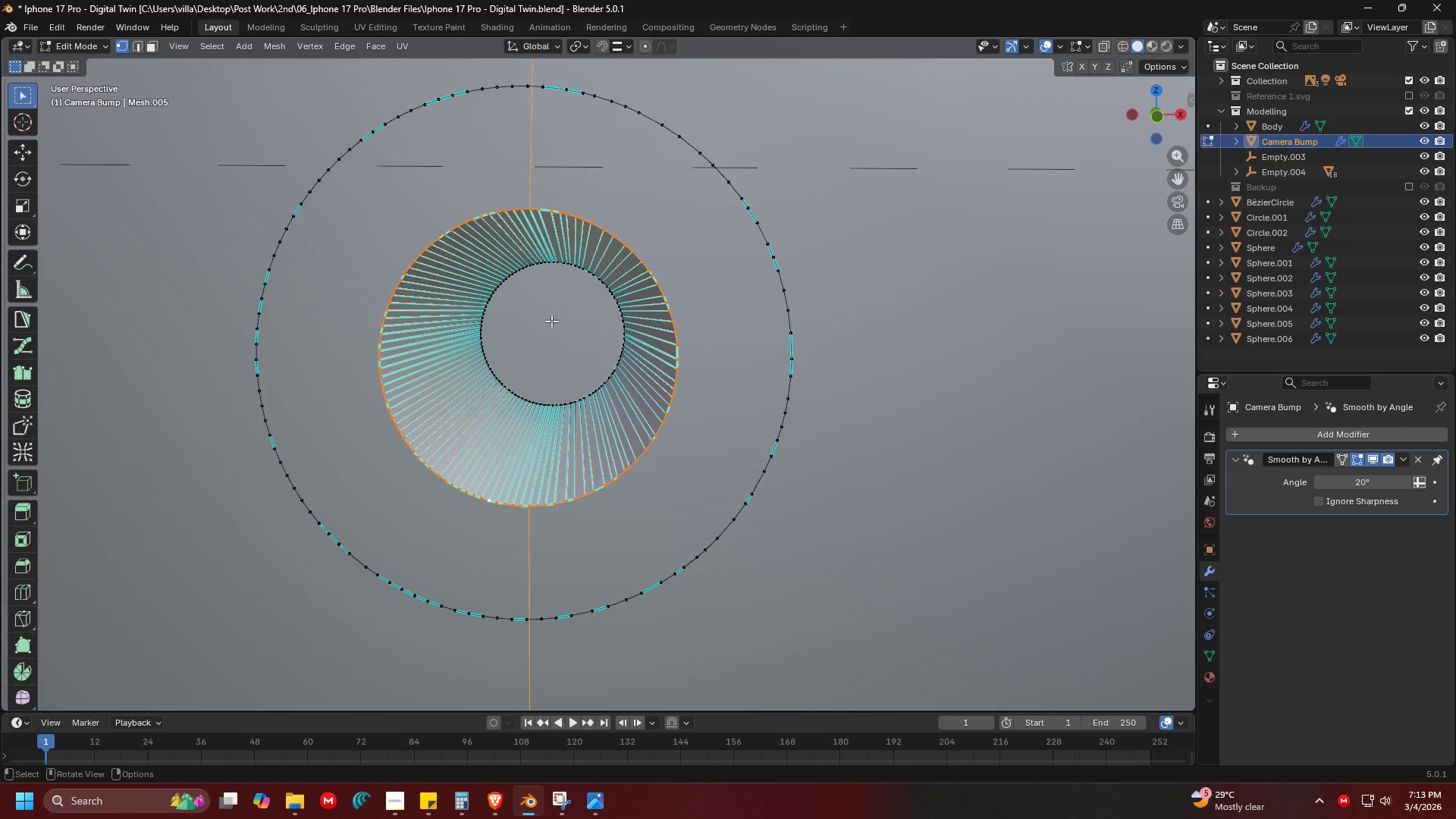 
key(Shift+ShiftLeft)
 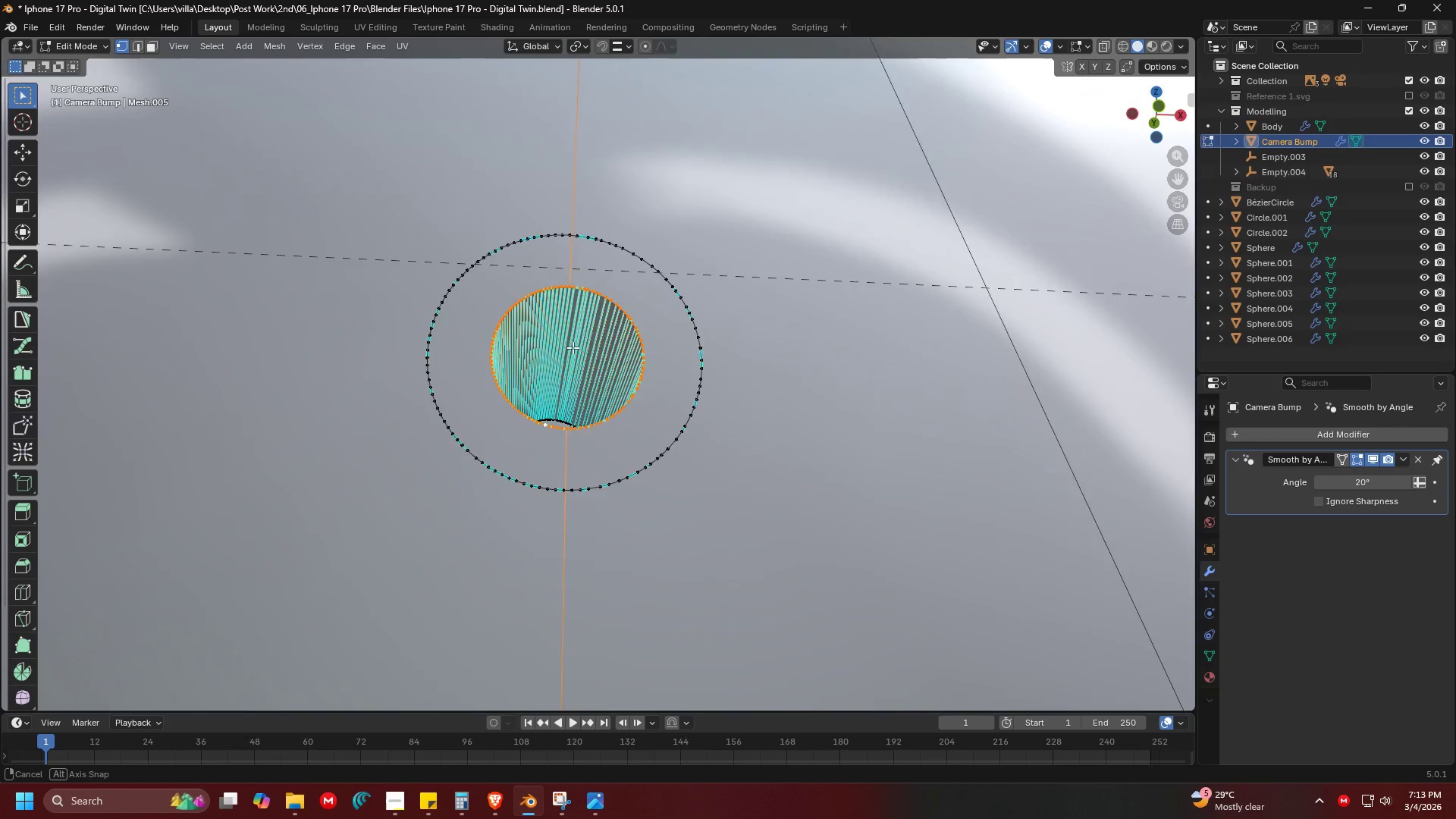 
scroll: coordinate [565, 278], scroll_direction: down, amount: 2.0
 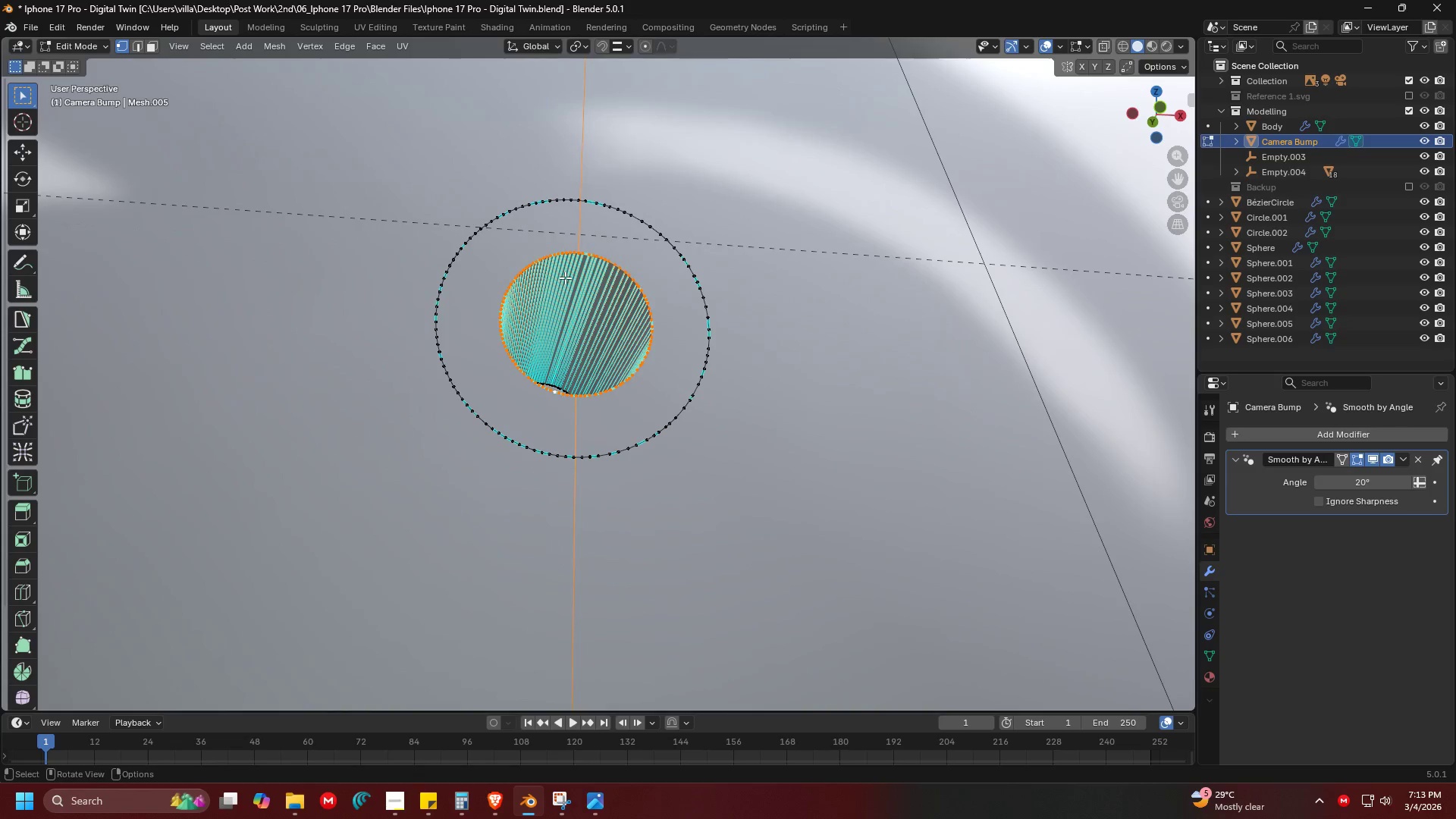 
key(Shift+ShiftLeft)
 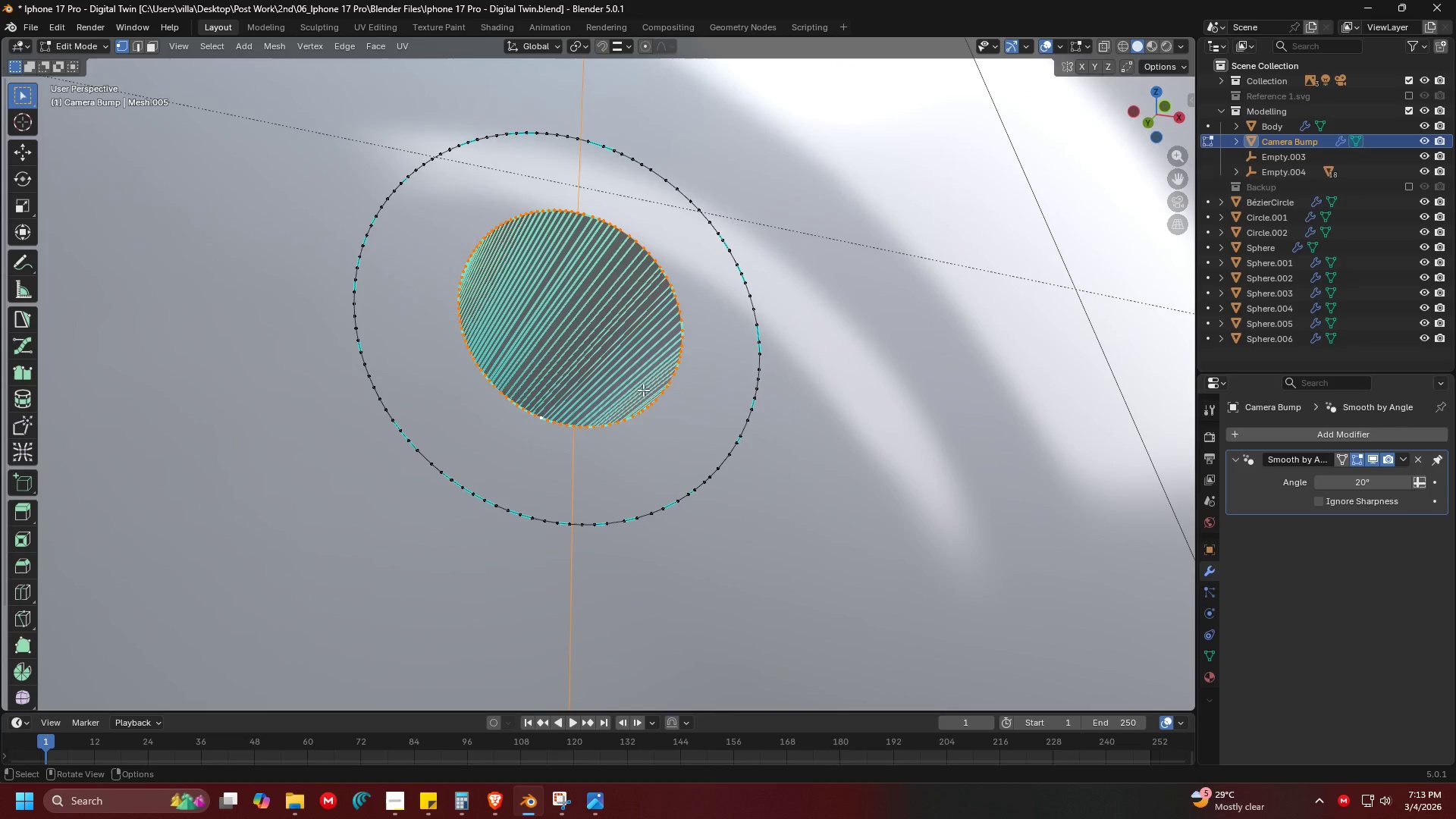 
scroll: coordinate [606, 352], scroll_direction: up, amount: 2.0
 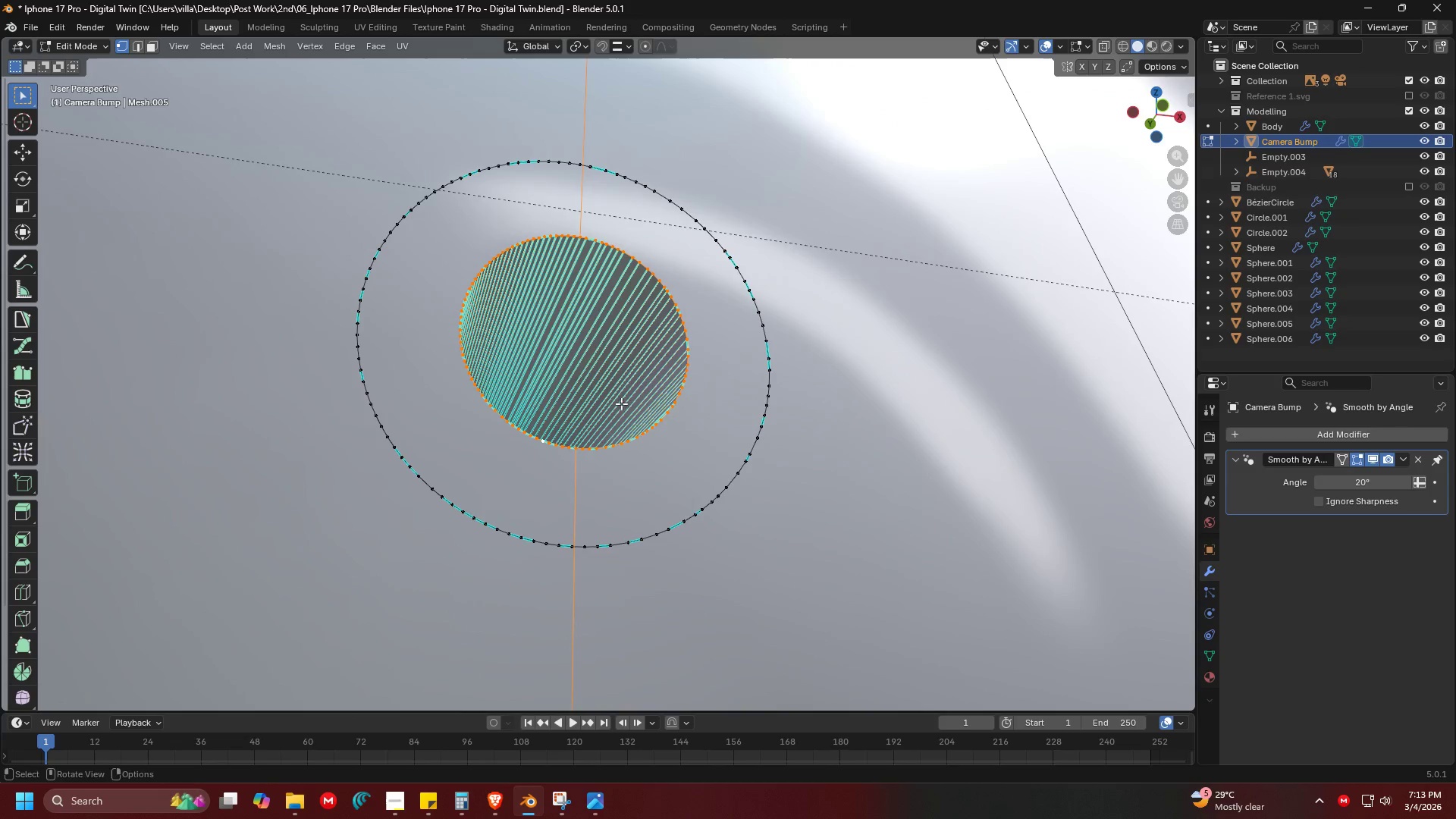 
key(Control+B)
 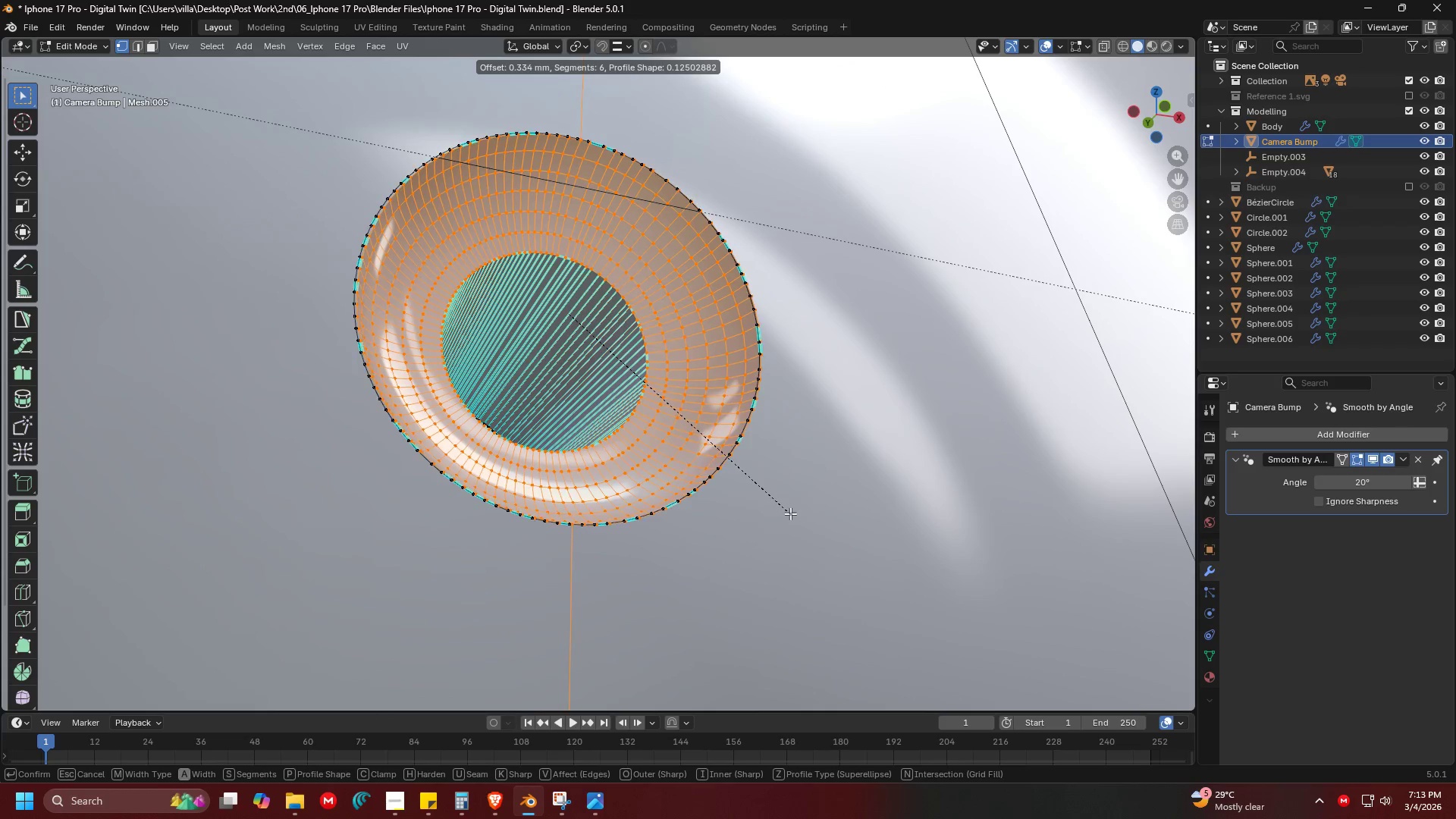 
left_click([791, 515])
 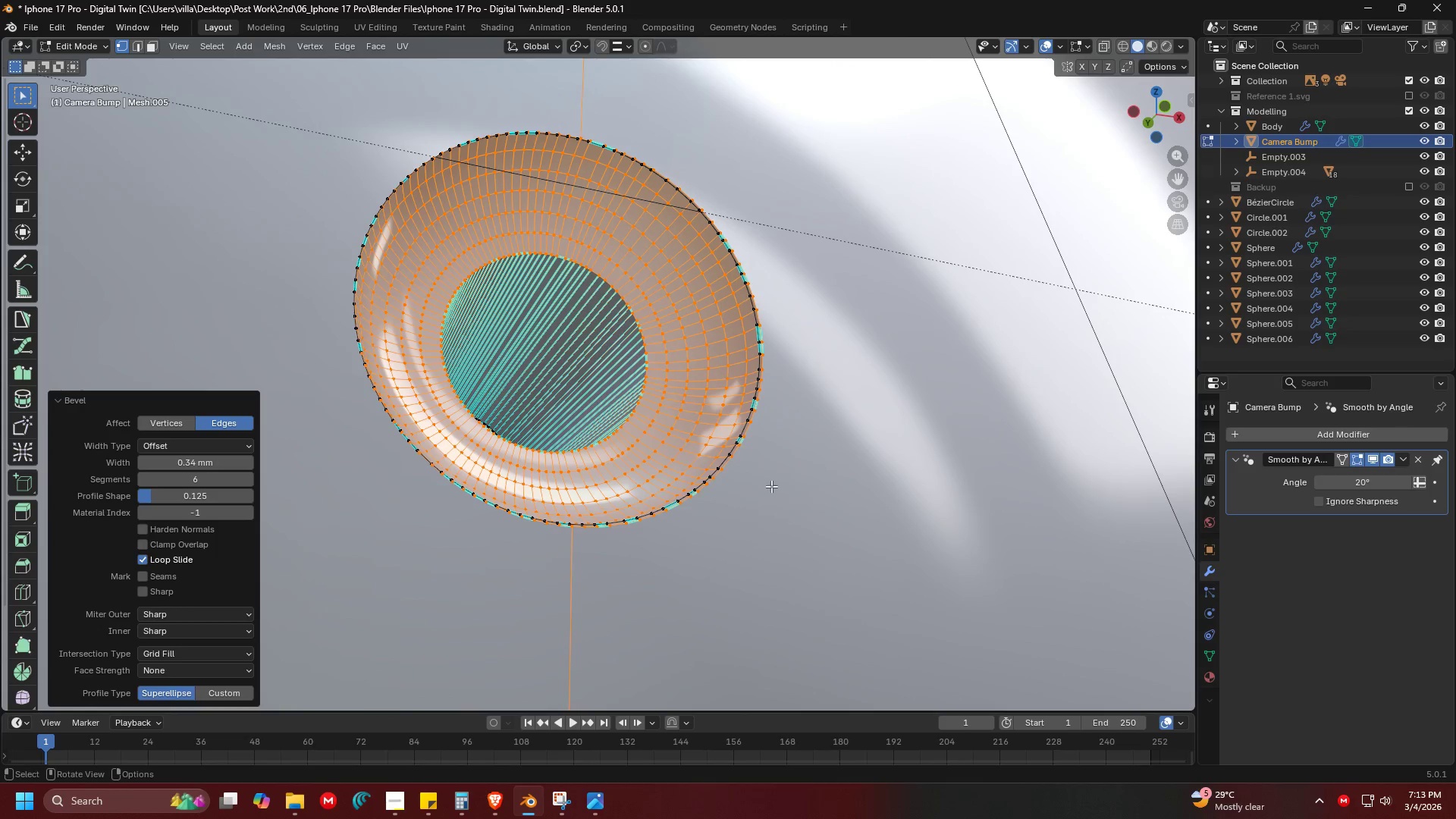 
scroll: coordinate [744, 467], scroll_direction: down, amount: 3.0
 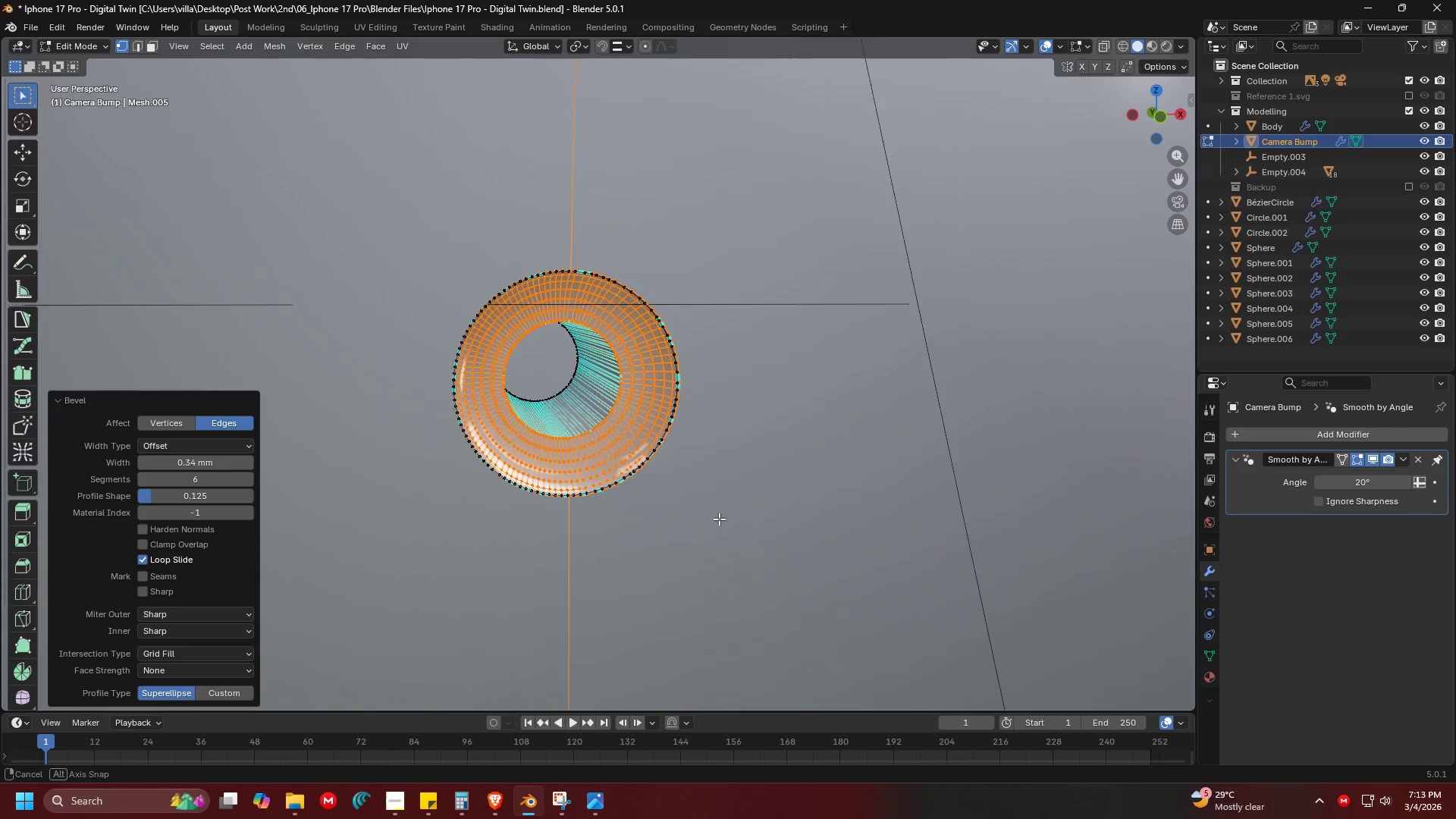 
scroll: coordinate [734, 519], scroll_direction: up, amount: 4.0
 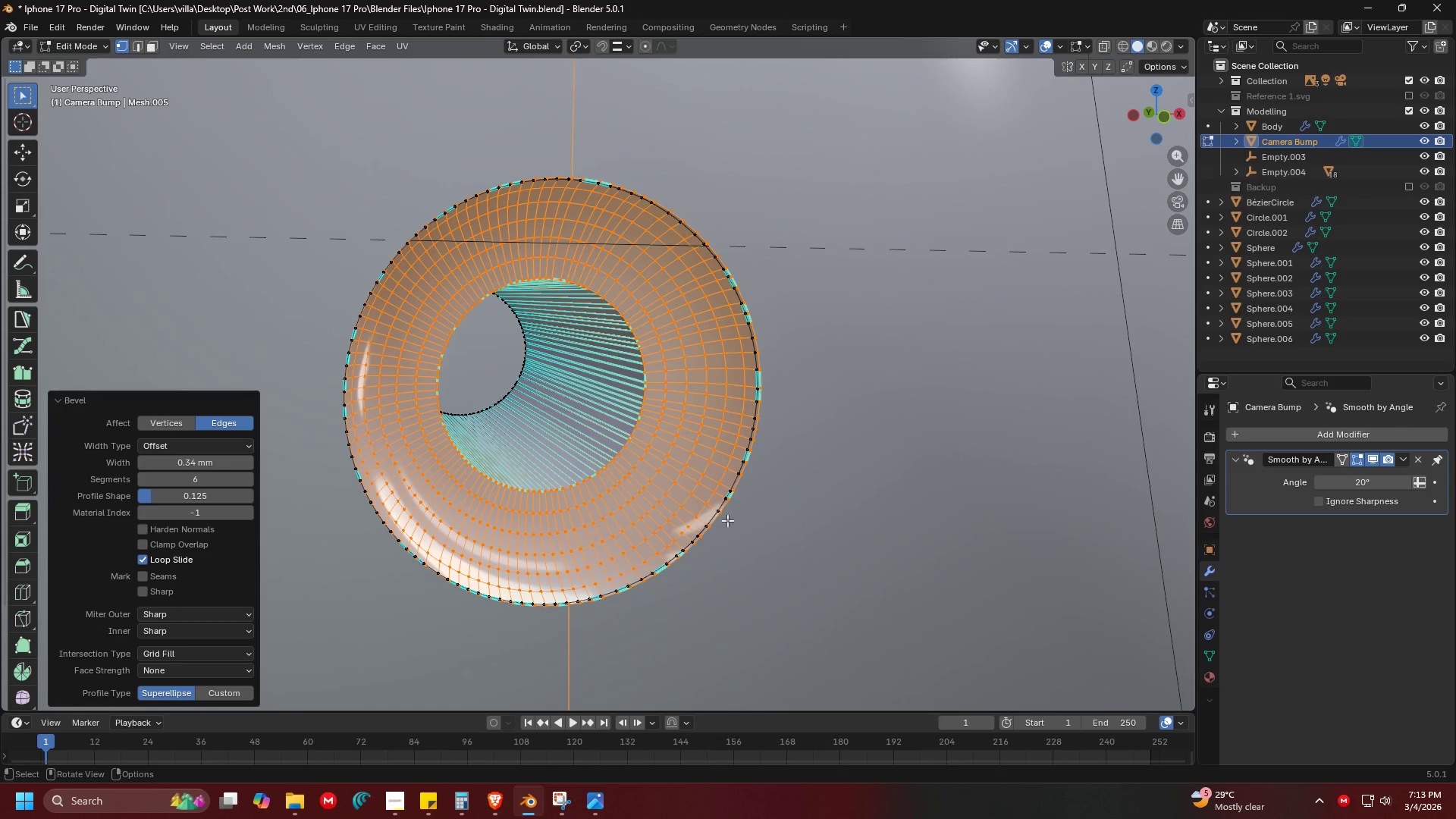 
hold_key(key=AltLeft, duration=1.12)
left_click([720, 498])
 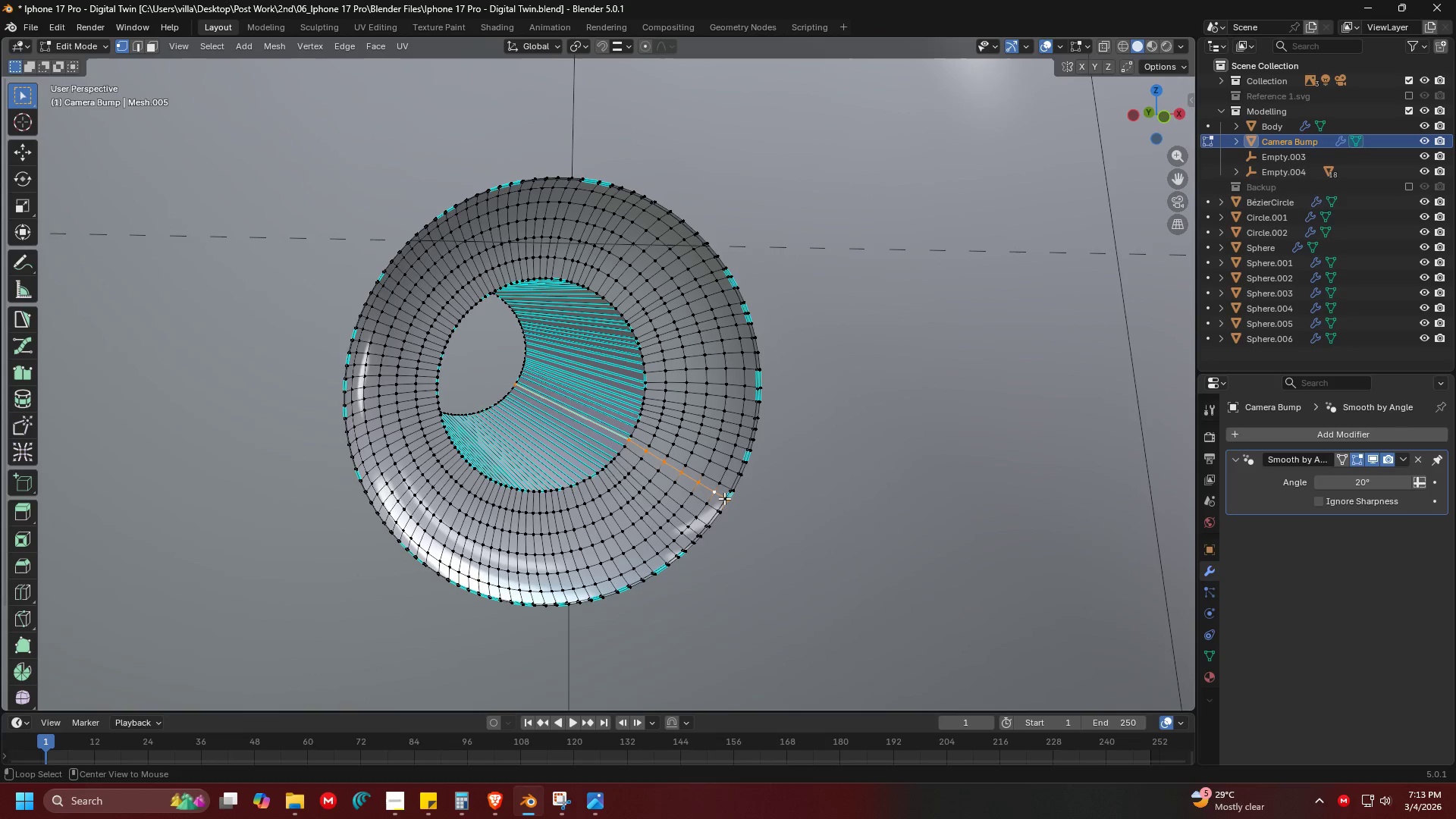 
left_click([724, 498])
 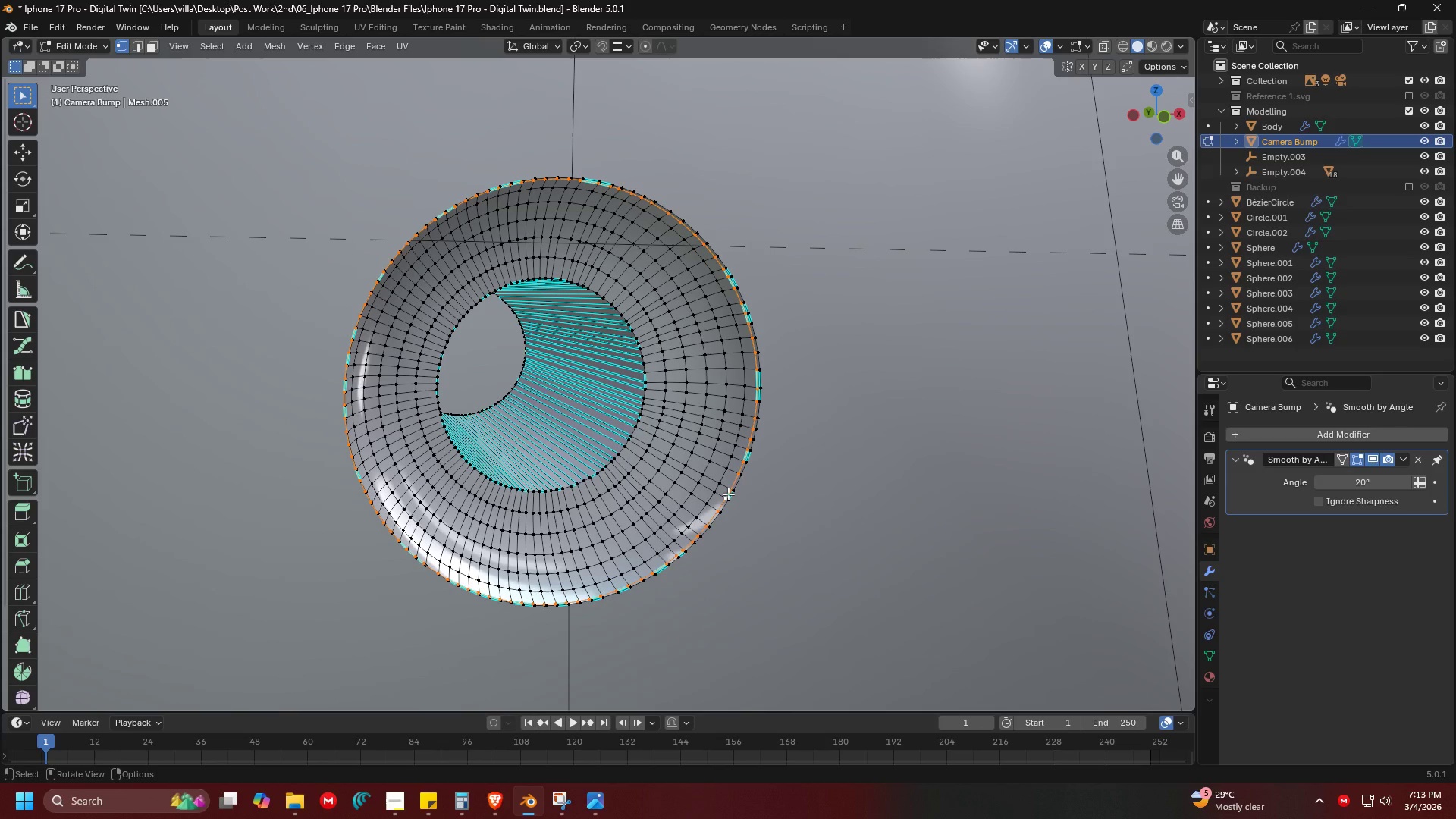 
key(Delete)
 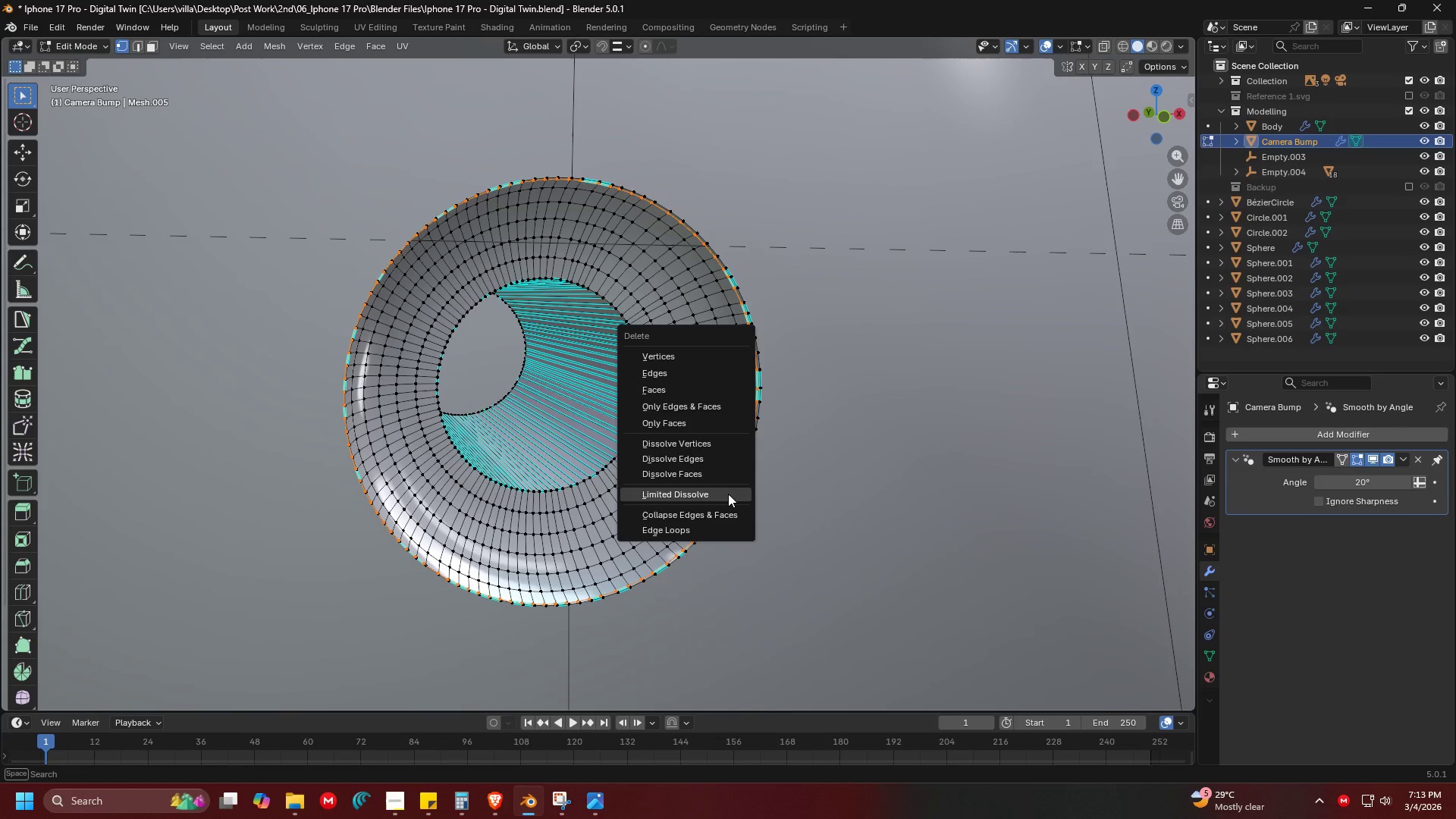 
key(Backspace)
 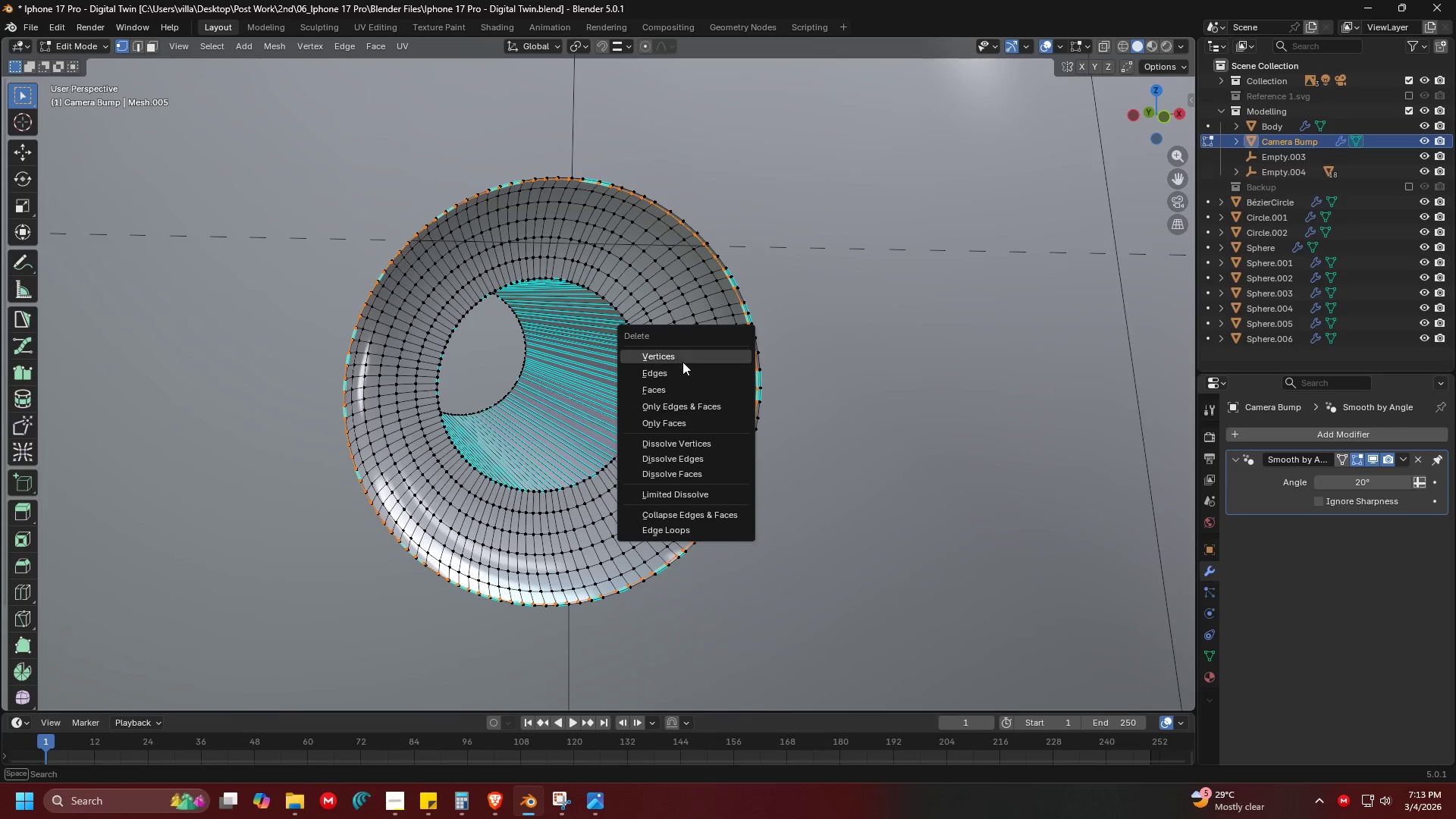 
left_click([682, 361])
 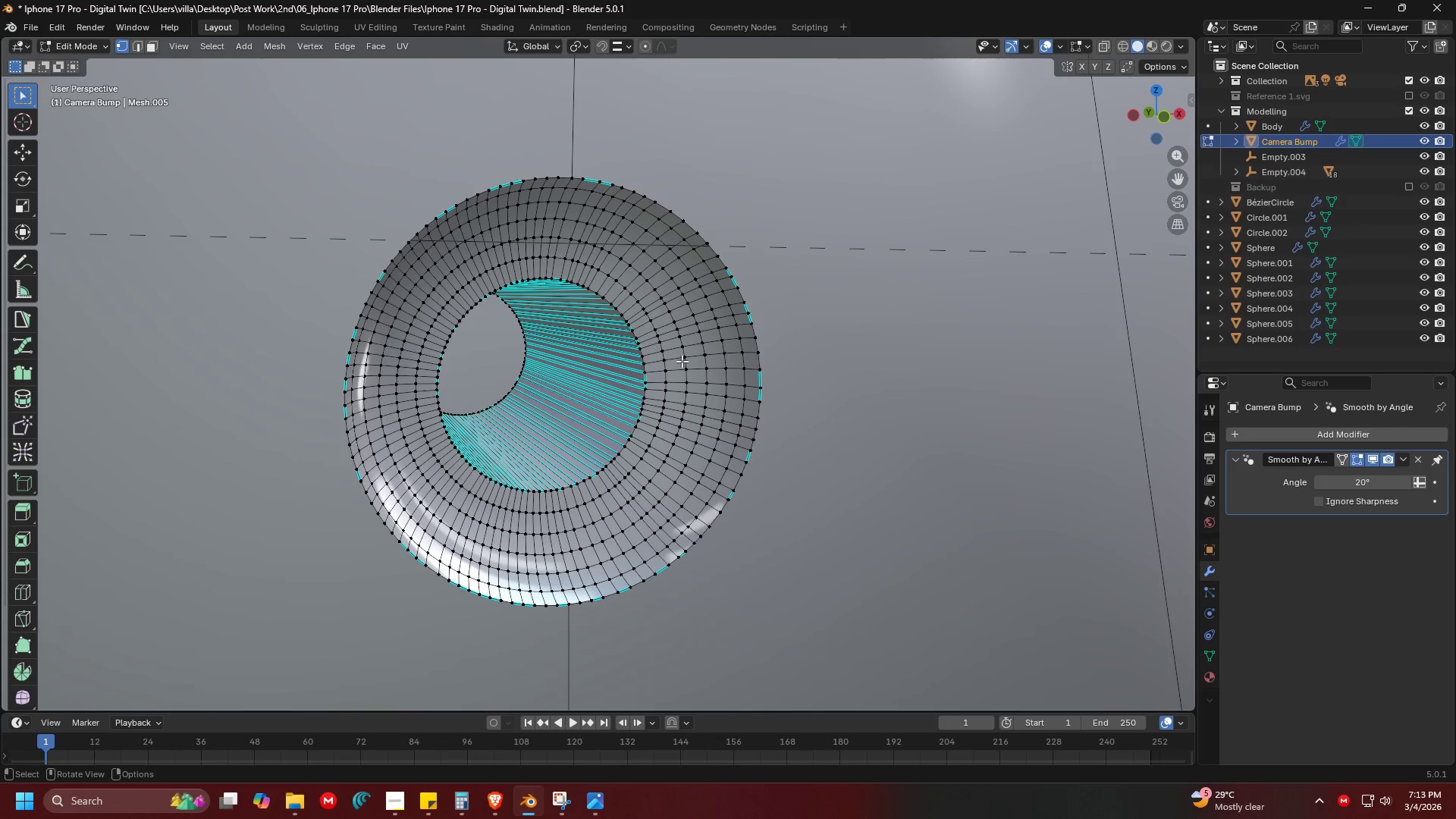 
key(Tab)
 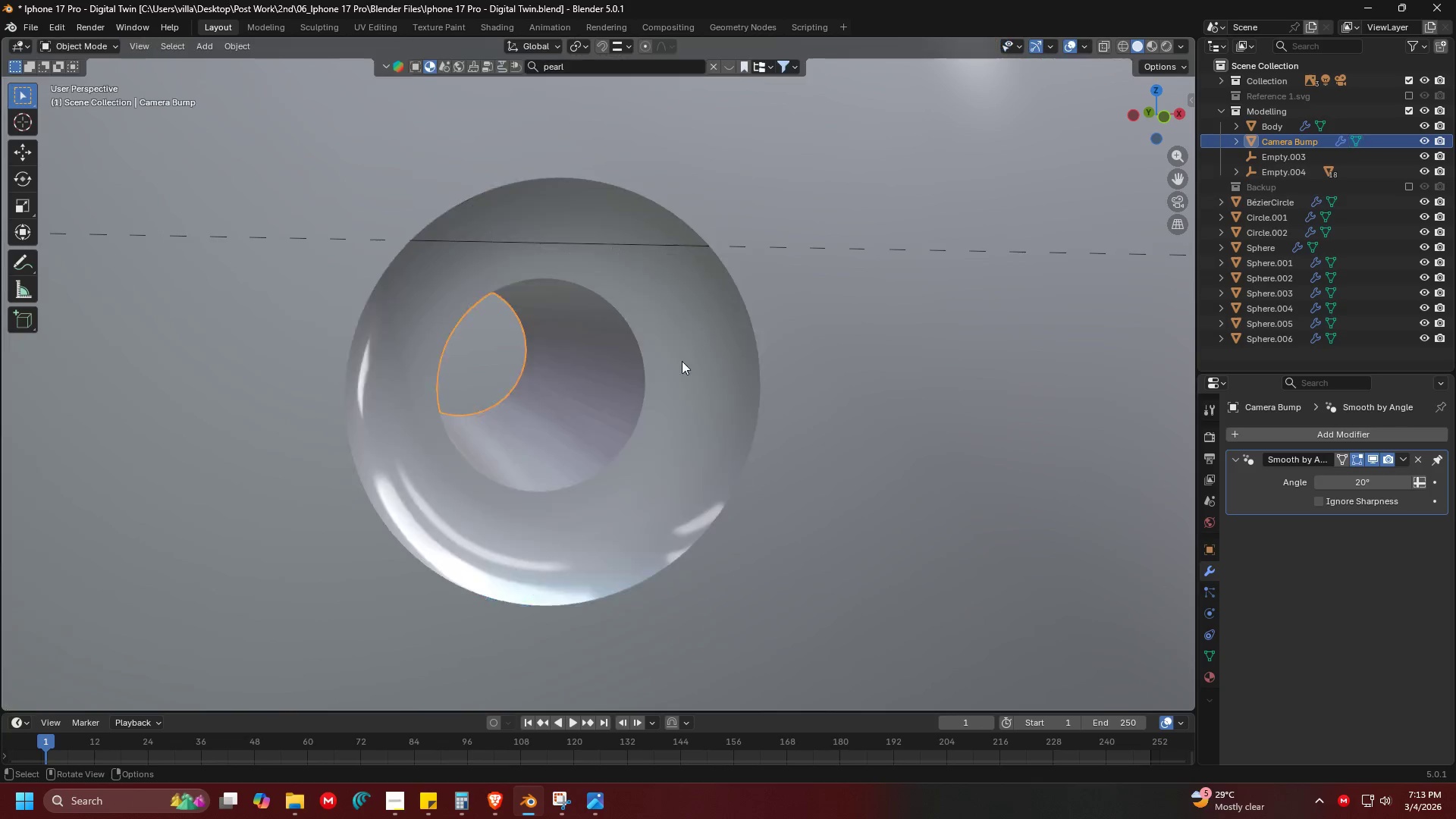 
key(Shift+ShiftLeft)
 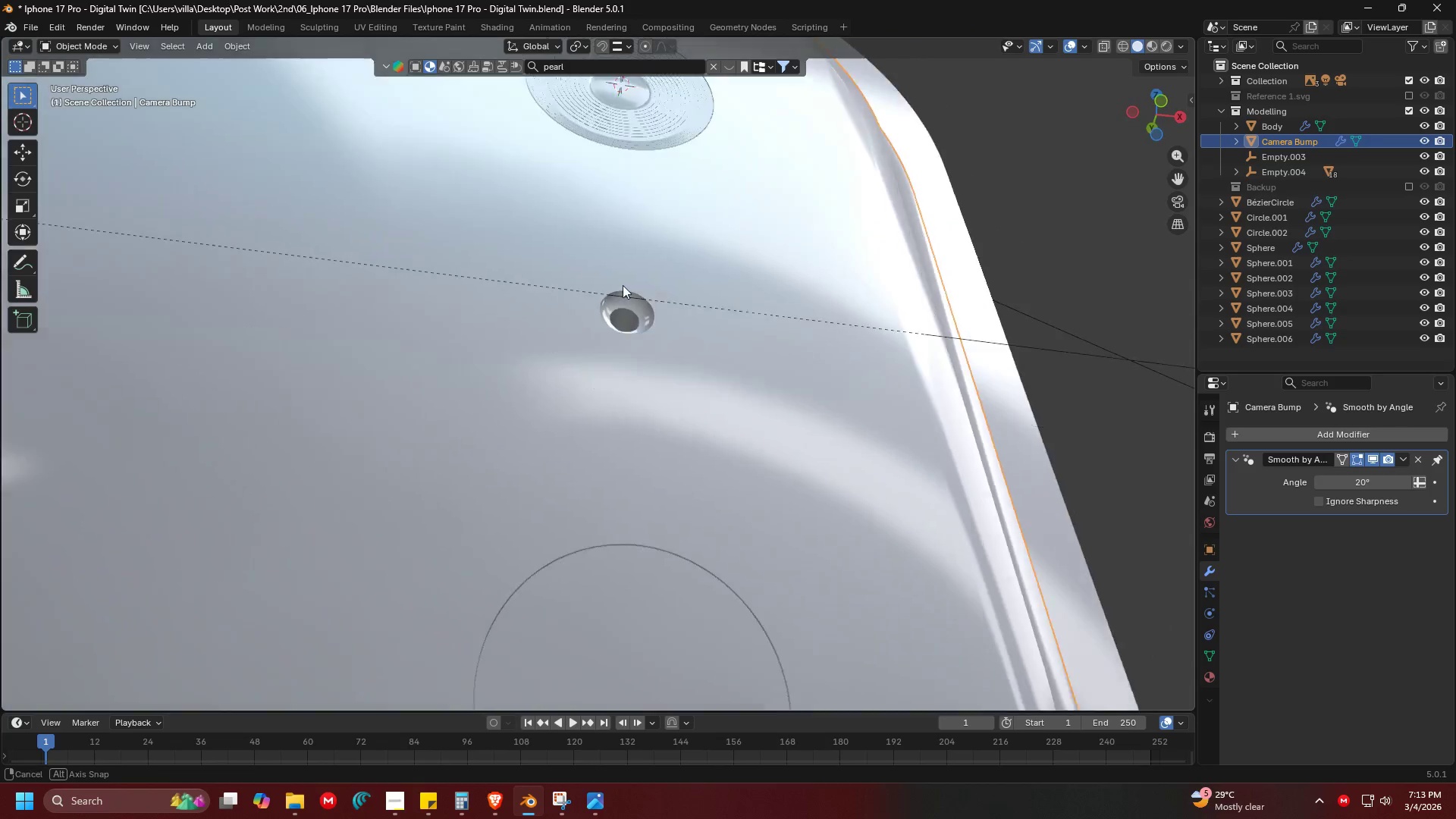 
scroll: coordinate [552, 316], scroll_direction: down, amount: 10.0
 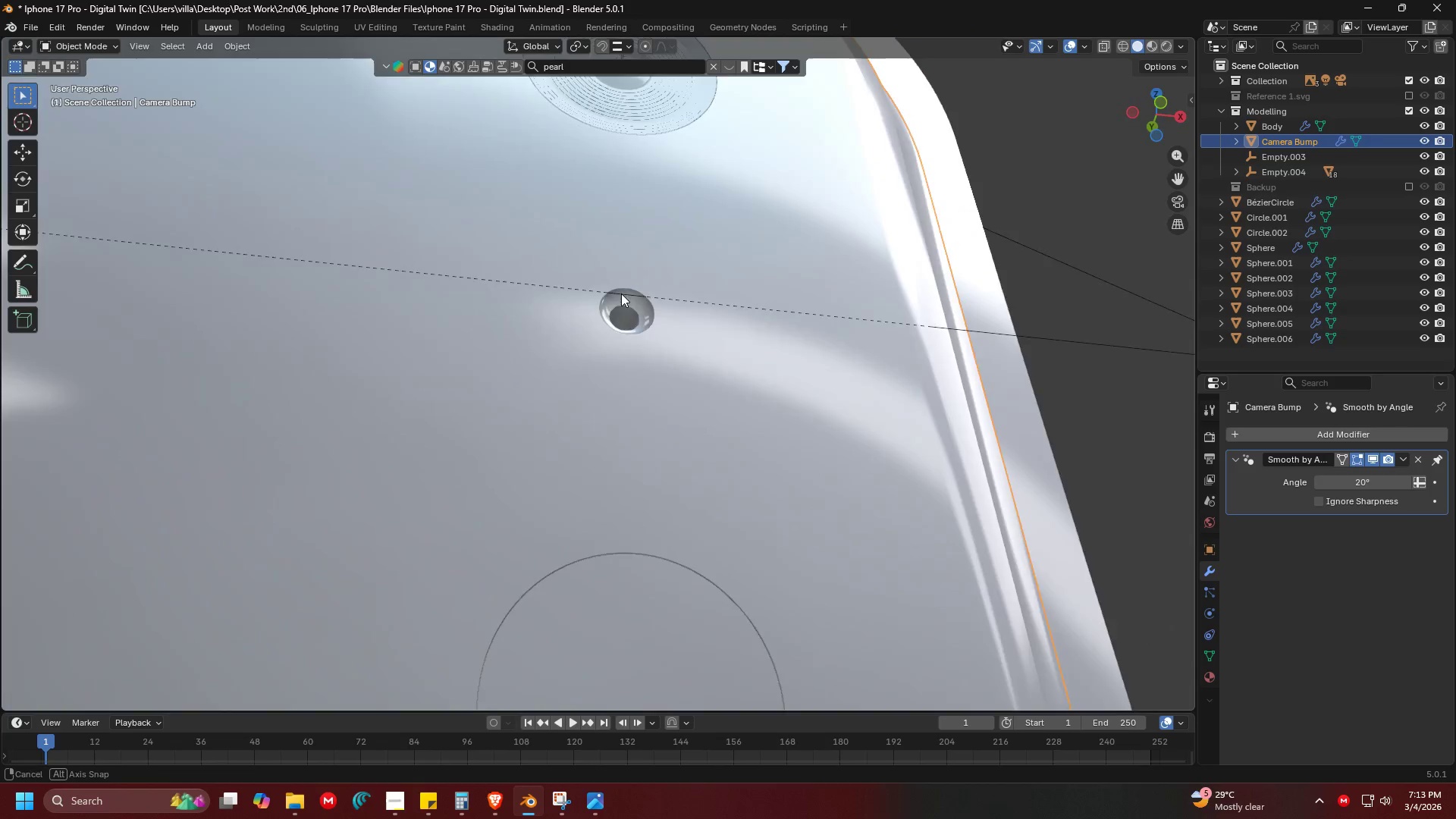 
key(Alt+AltLeft)
 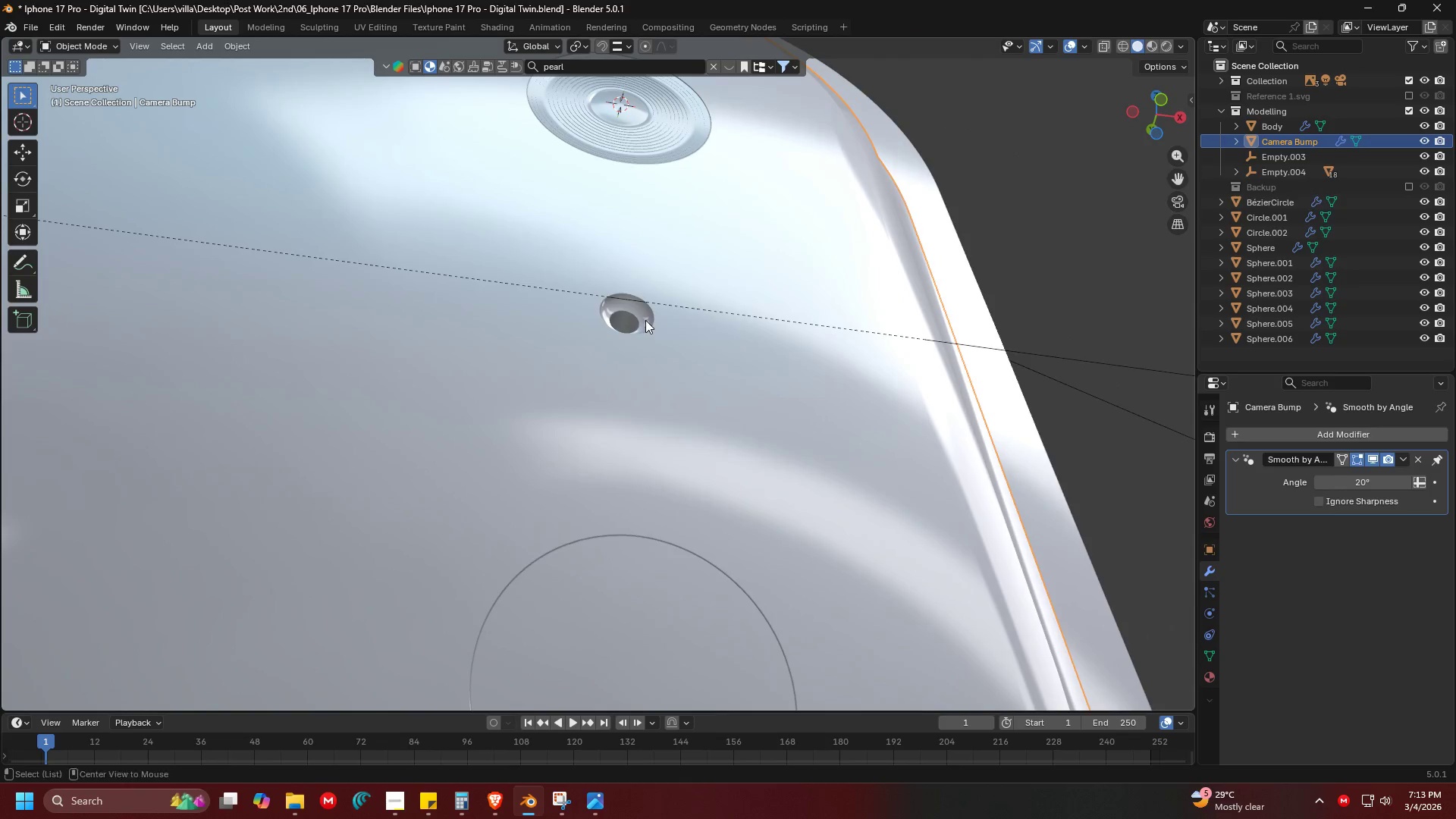 
key(Alt+Tab)
 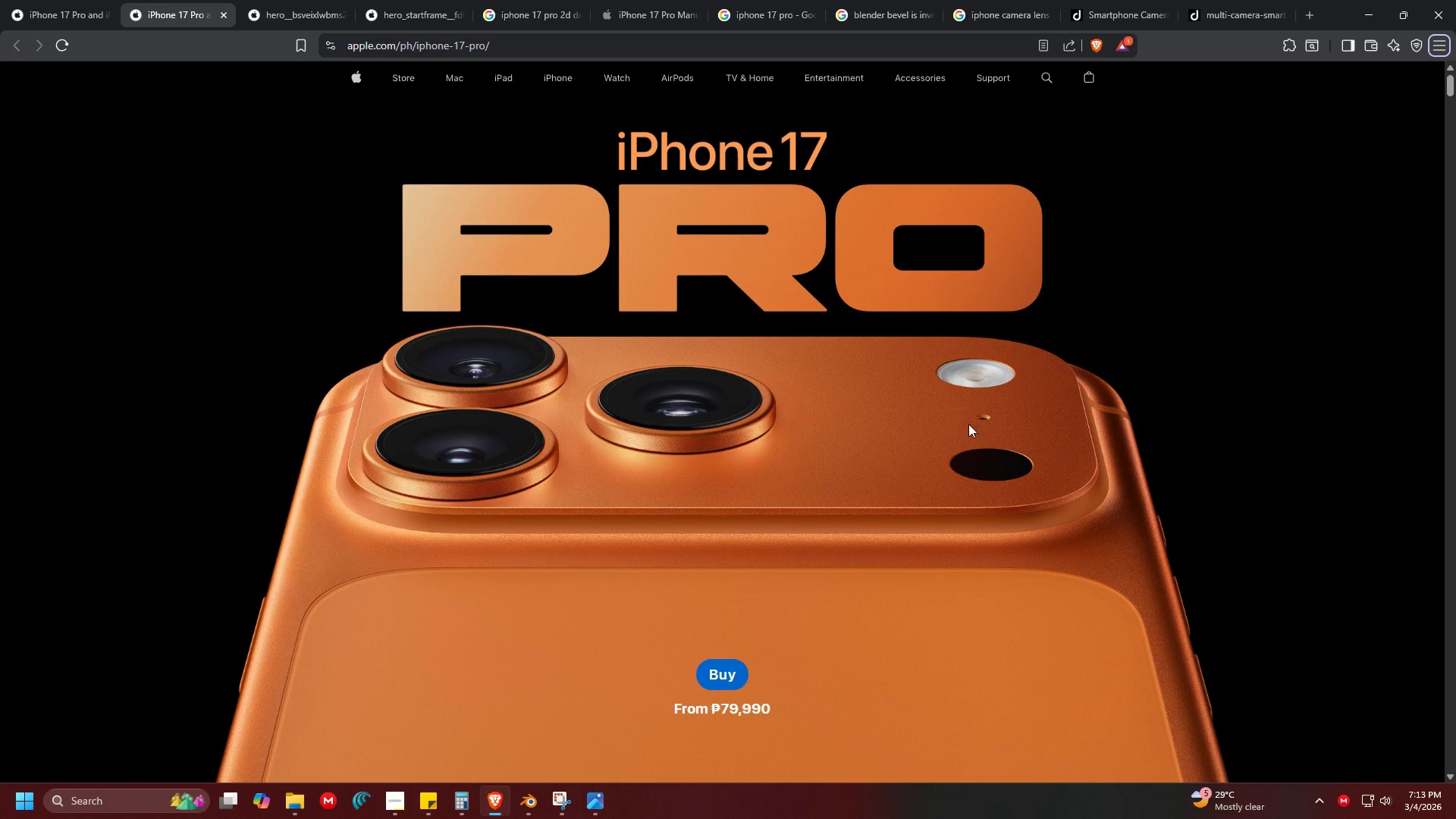 
key(Alt+AltLeft)
 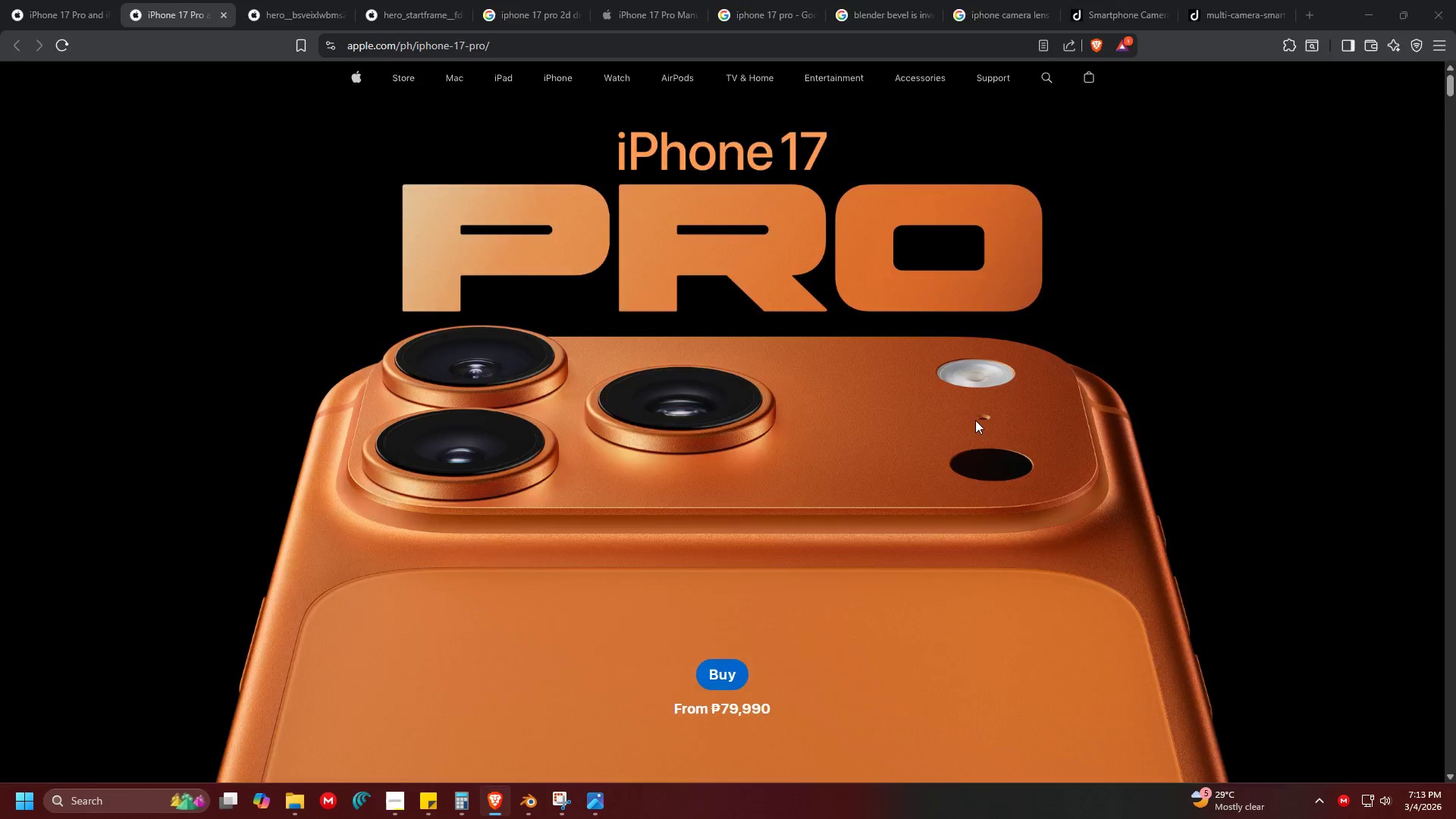 
key(Alt+Tab)
 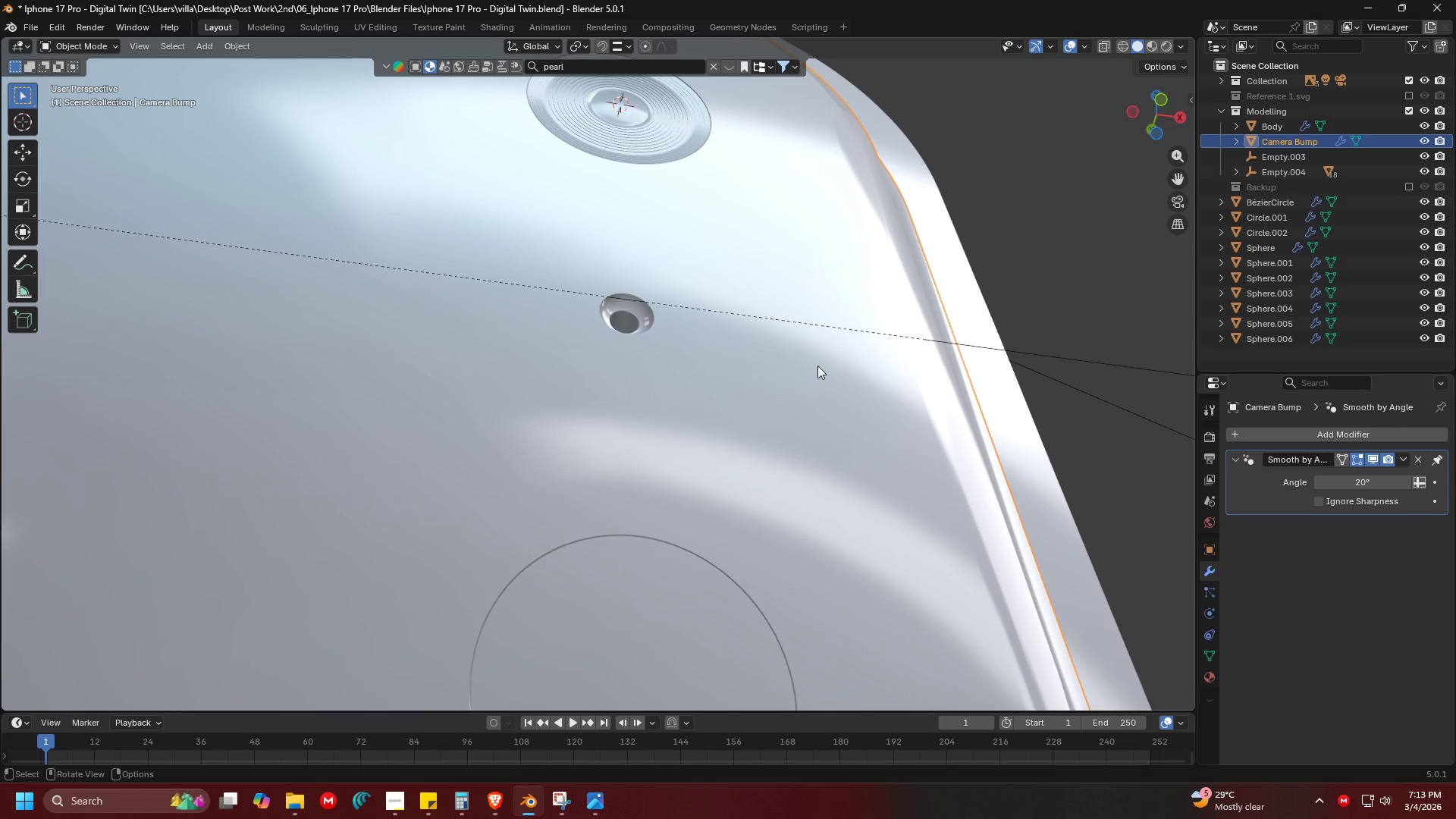 
key(Shift+ShiftLeft)
 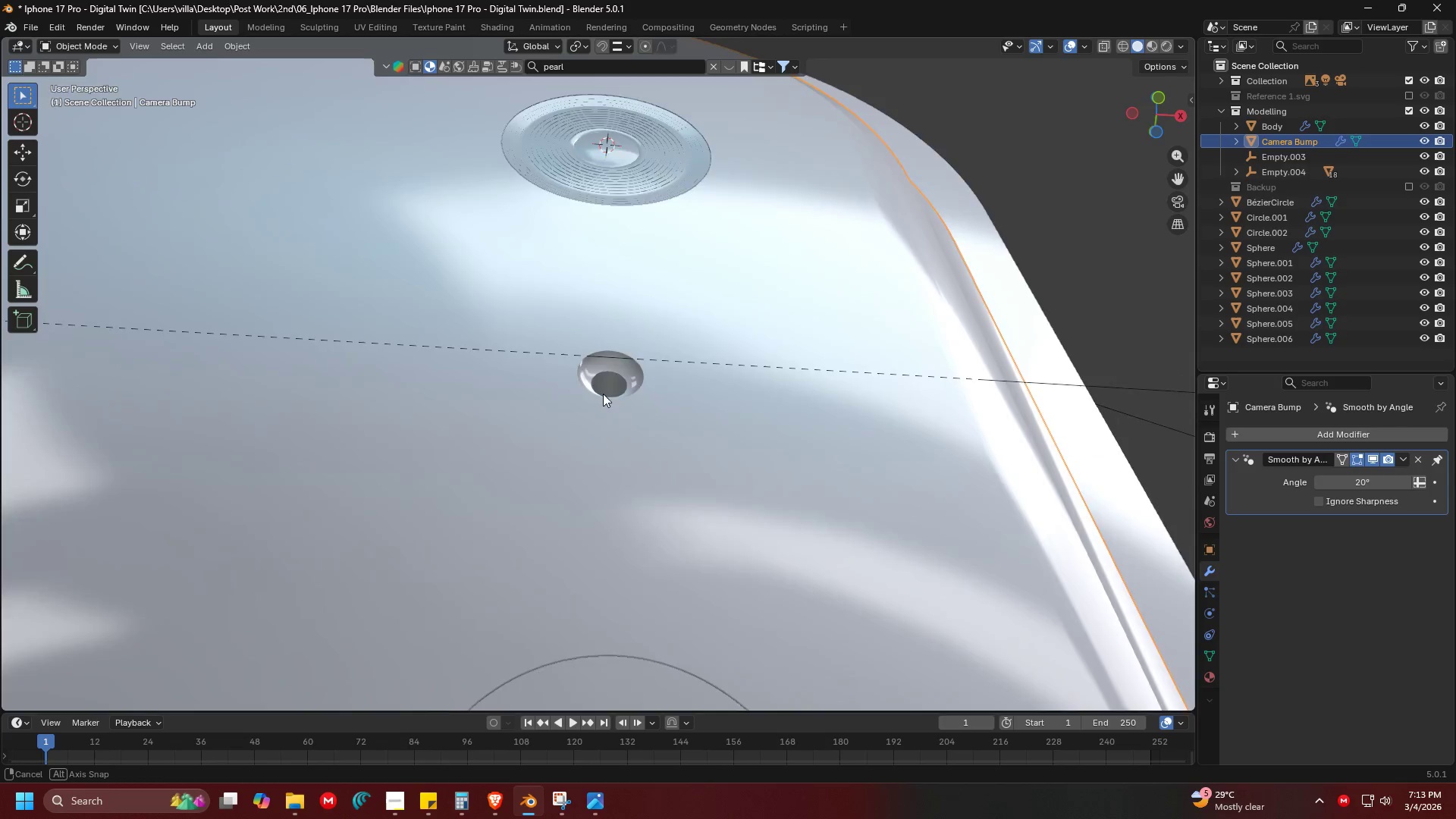 
scroll: coordinate [800, 360], scroll_direction: up, amount: 1.0
 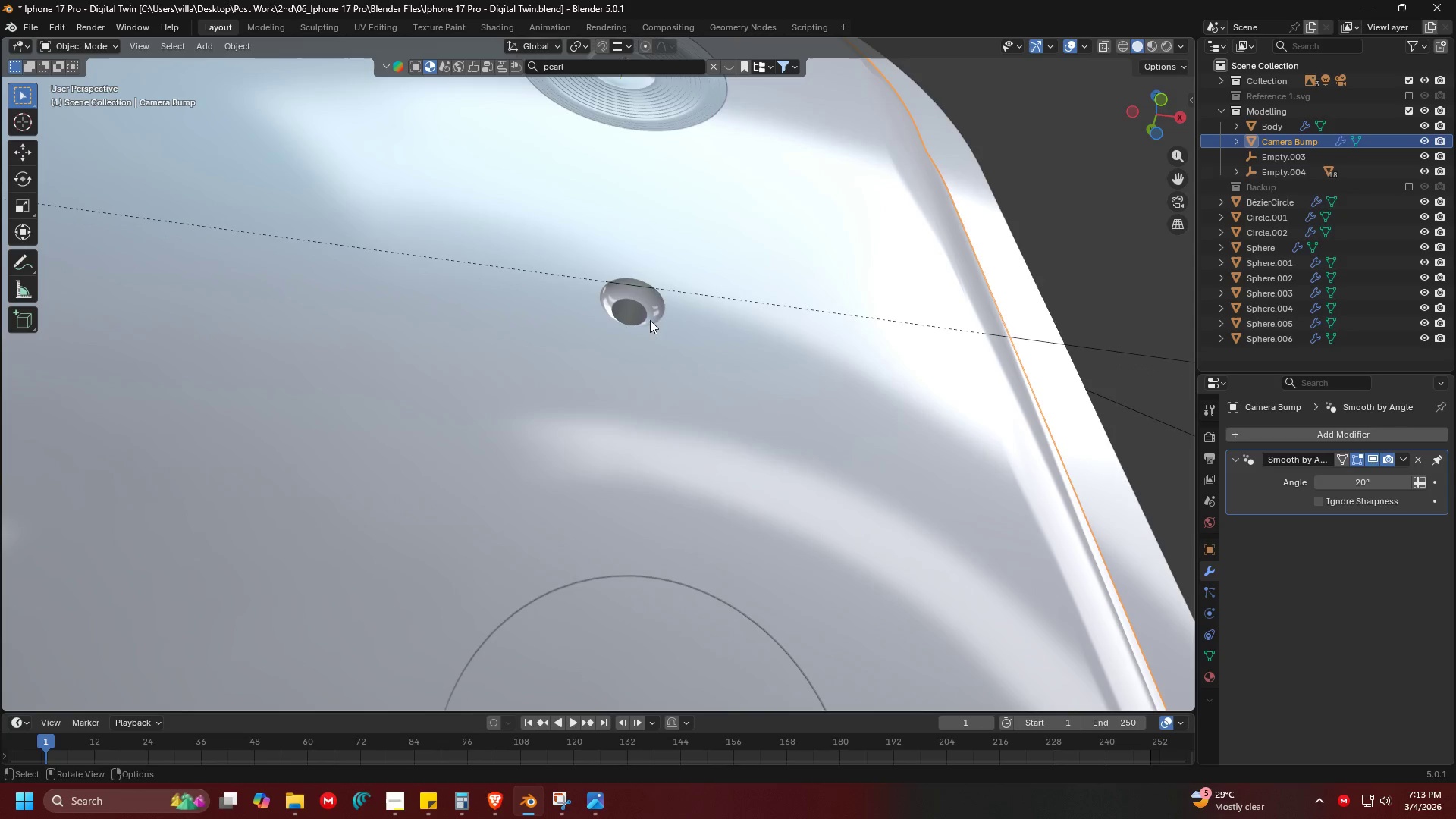 
key(Alt+AltLeft)
 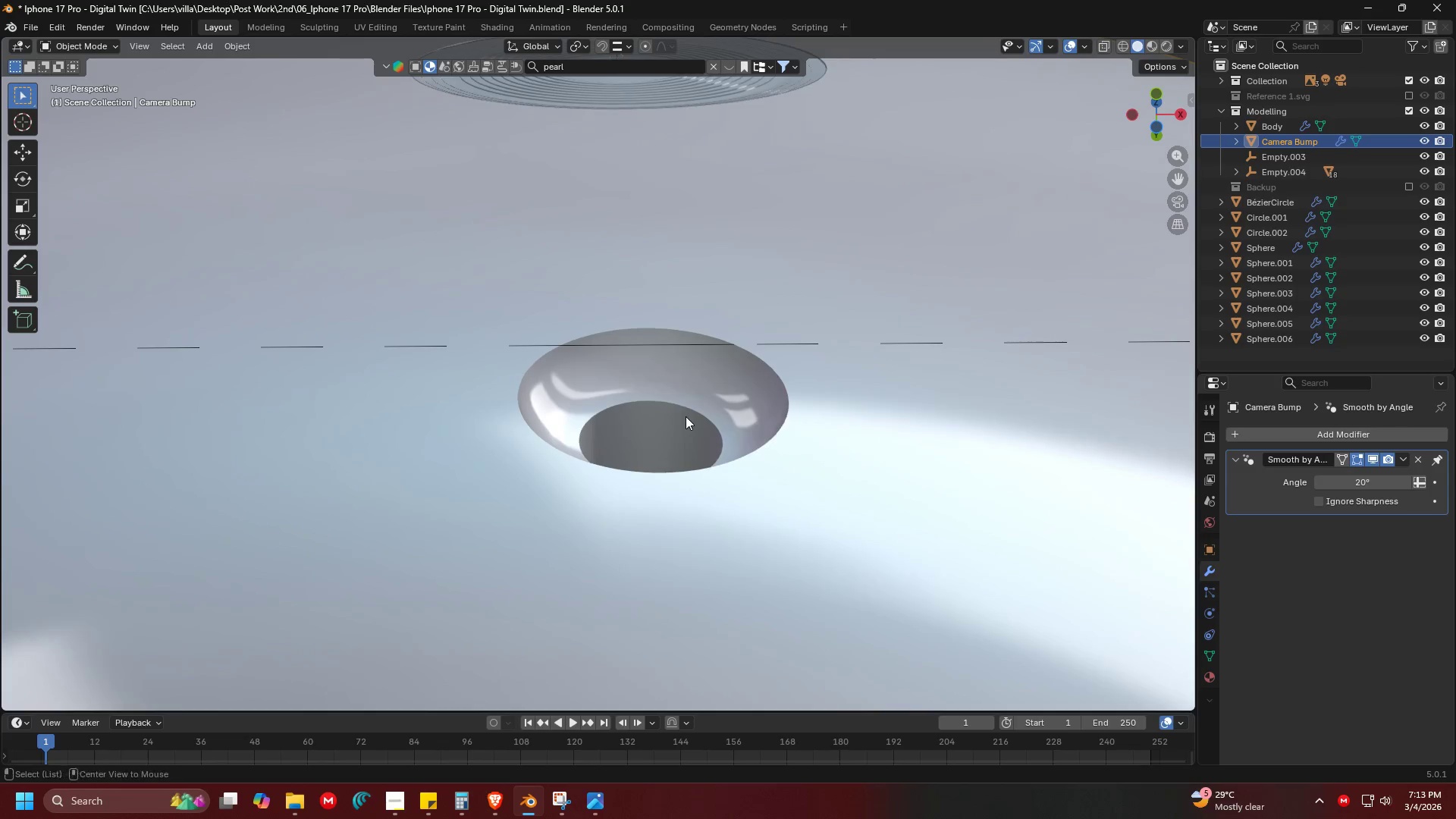 
scroll: coordinate [712, 421], scroll_direction: up, amount: 10.0
 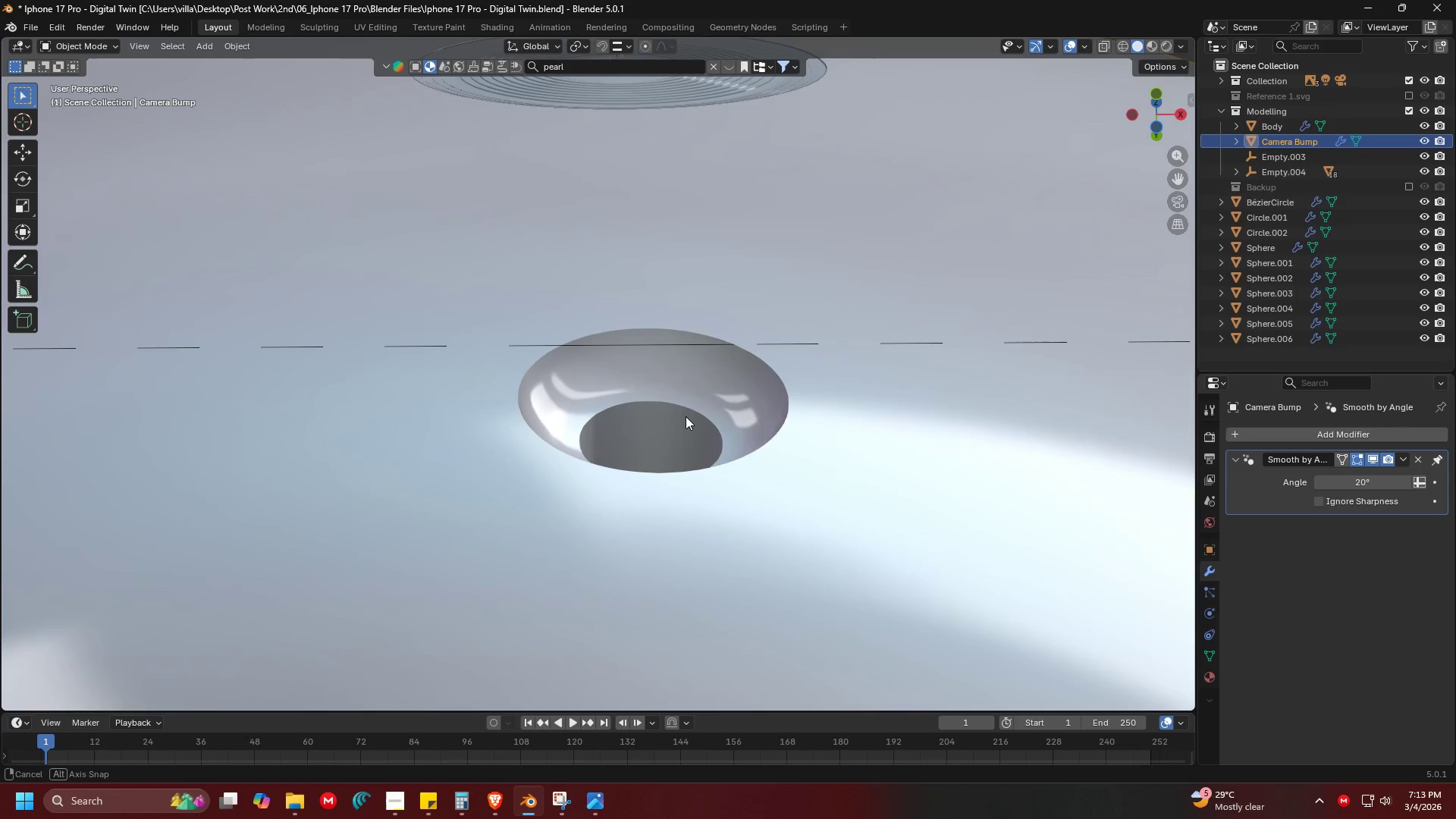 
key(Alt+Tab)
 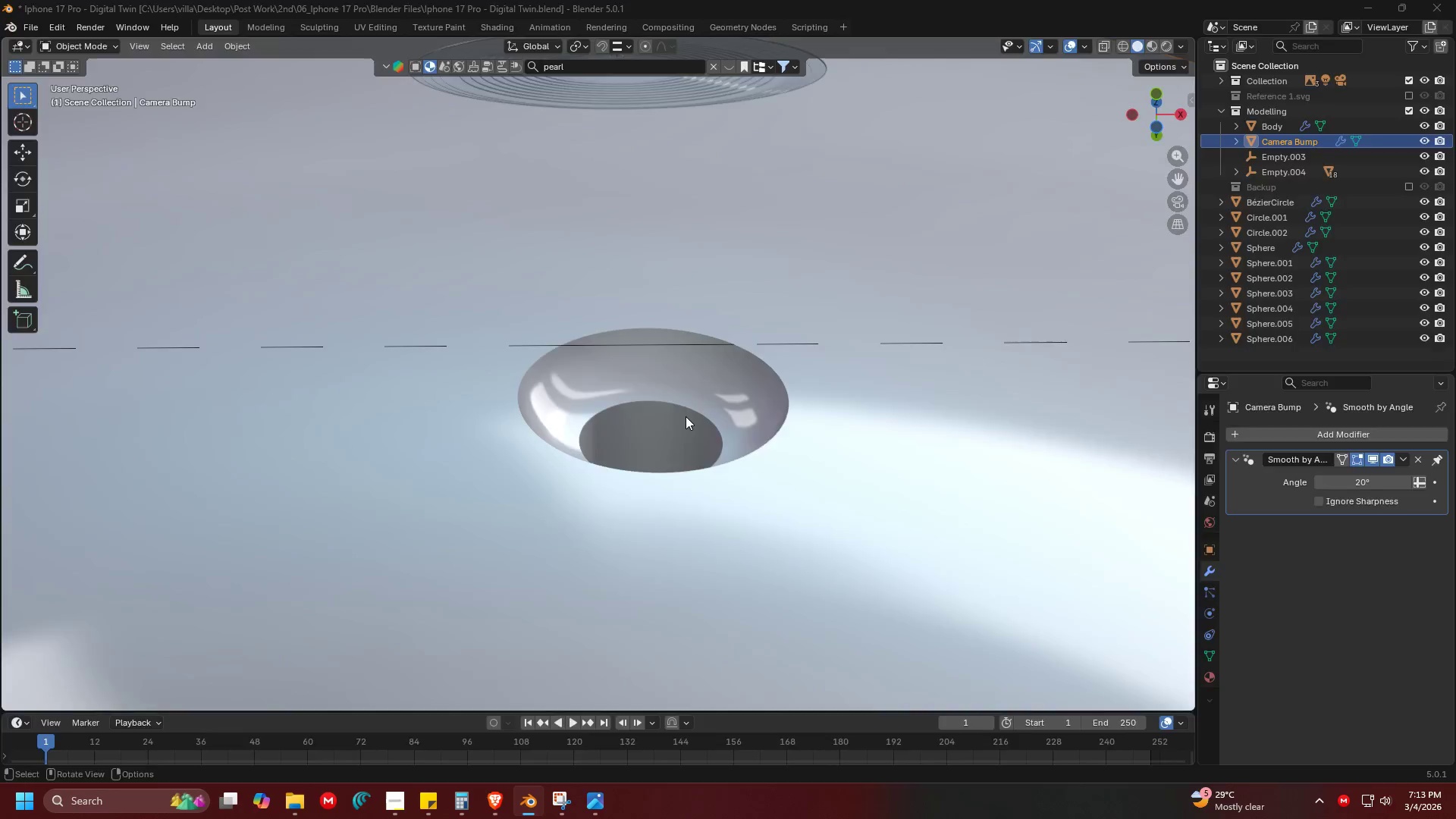 
scroll: coordinate [686, 416], scroll_direction: up, amount: 1.0
 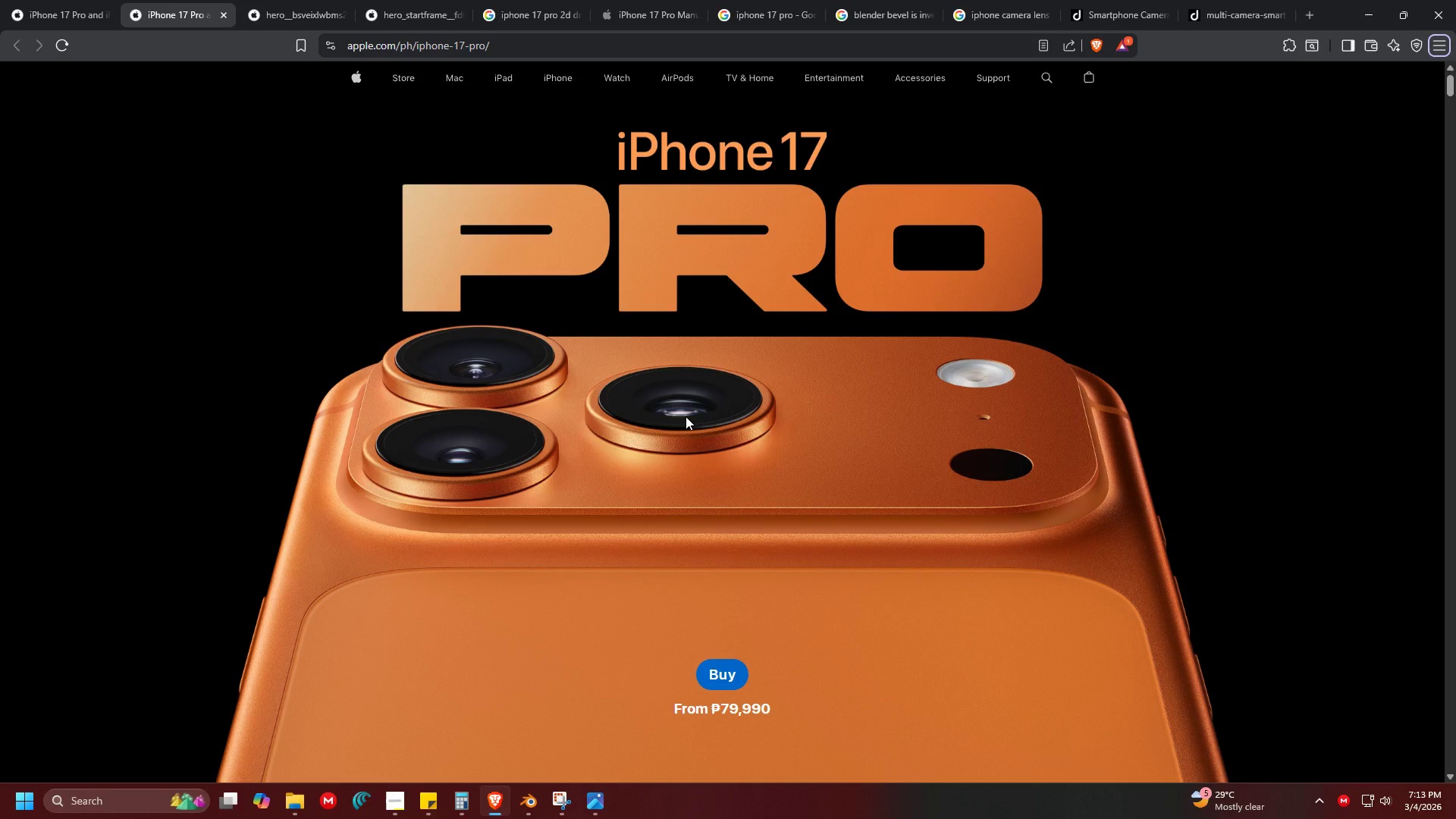 
key(Alt+AltLeft)
 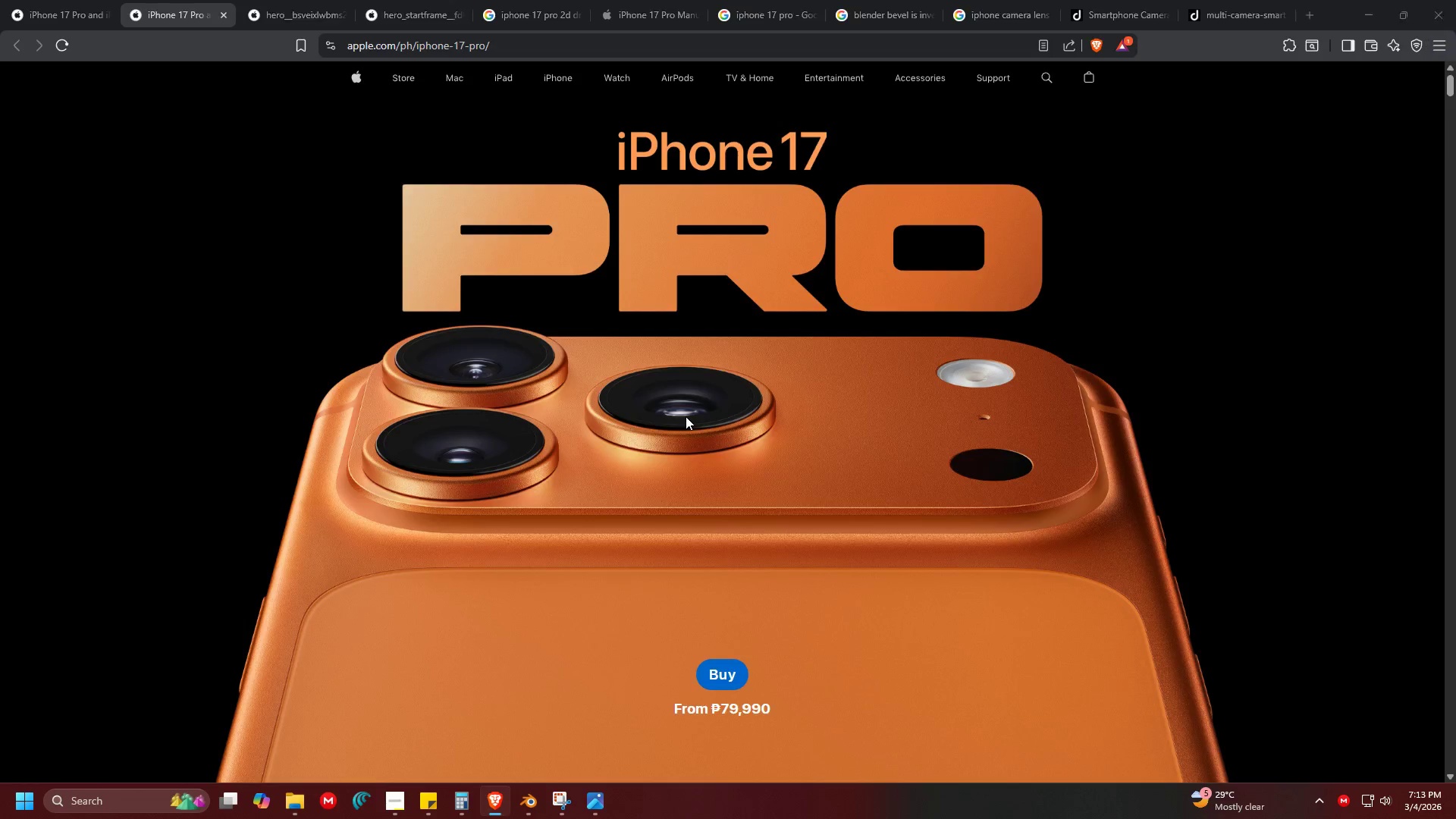 
key(Alt+Tab)
 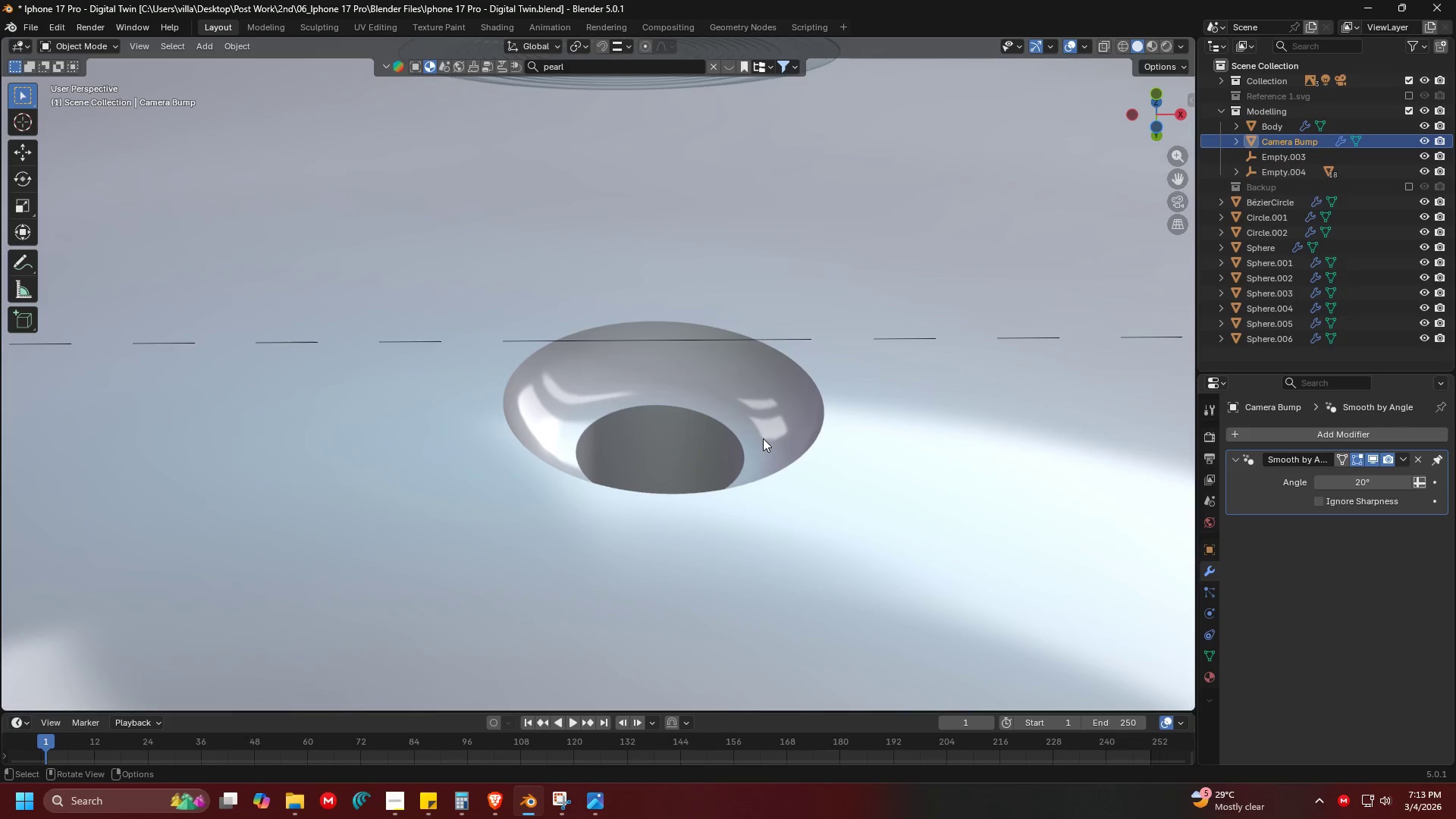 
key(Control+Z)
 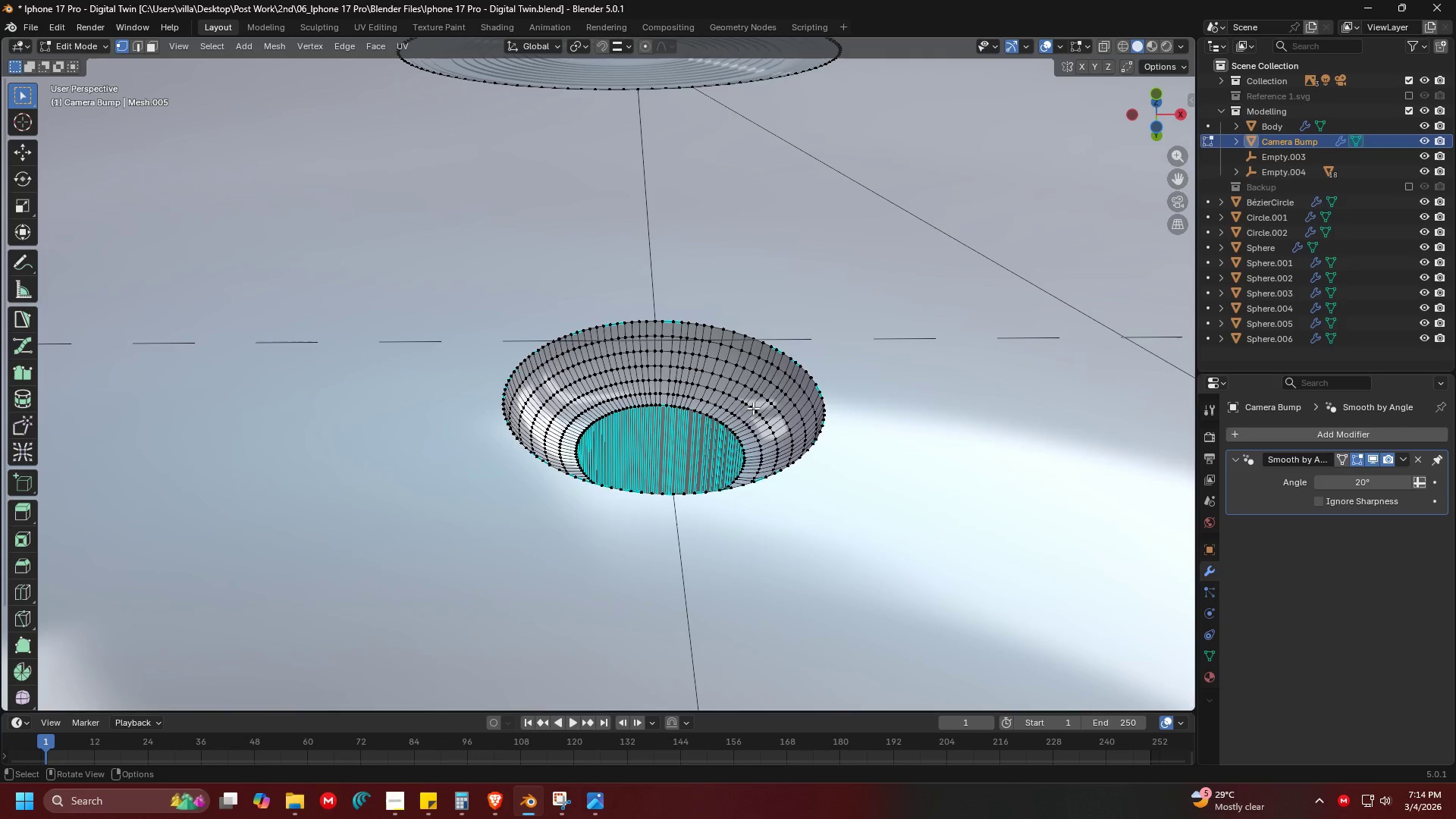 
key(Shift+ShiftLeft)
 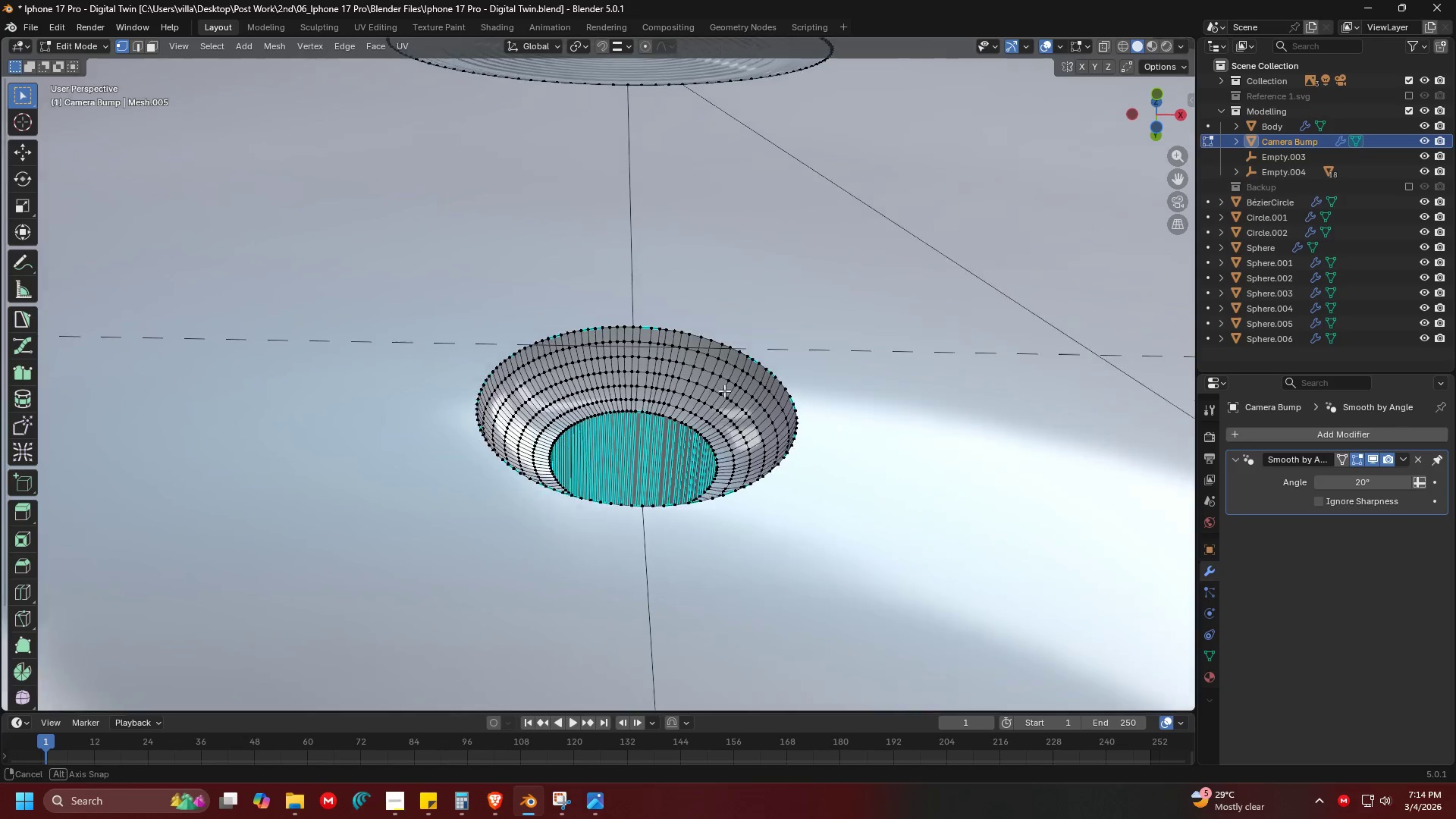 
hold_key(key=AltLeft, duration=0.66)
 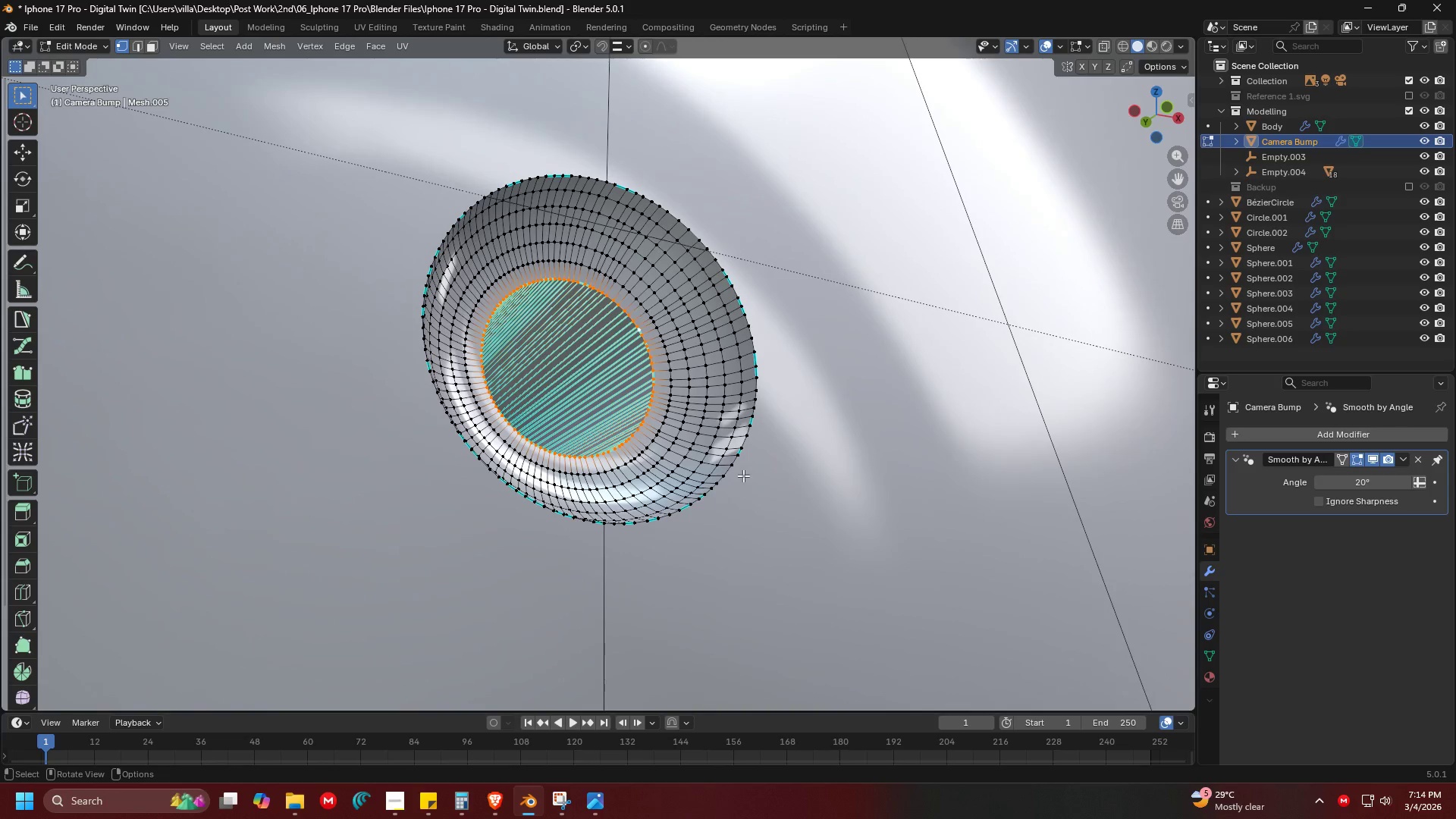 
scroll: coordinate [736, 415], scroll_direction: up, amount: 2.0
 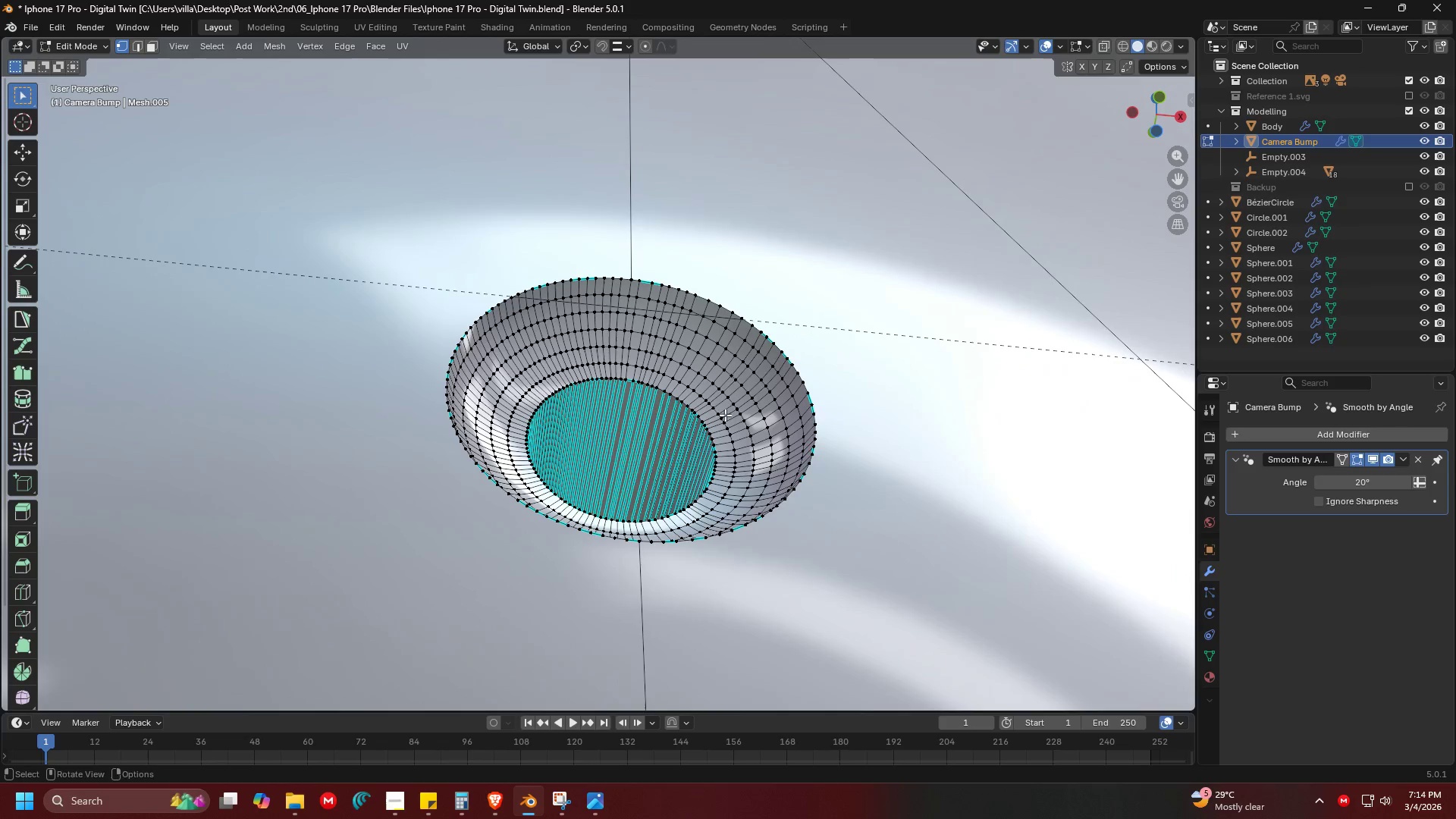 
left_click([695, 413])
 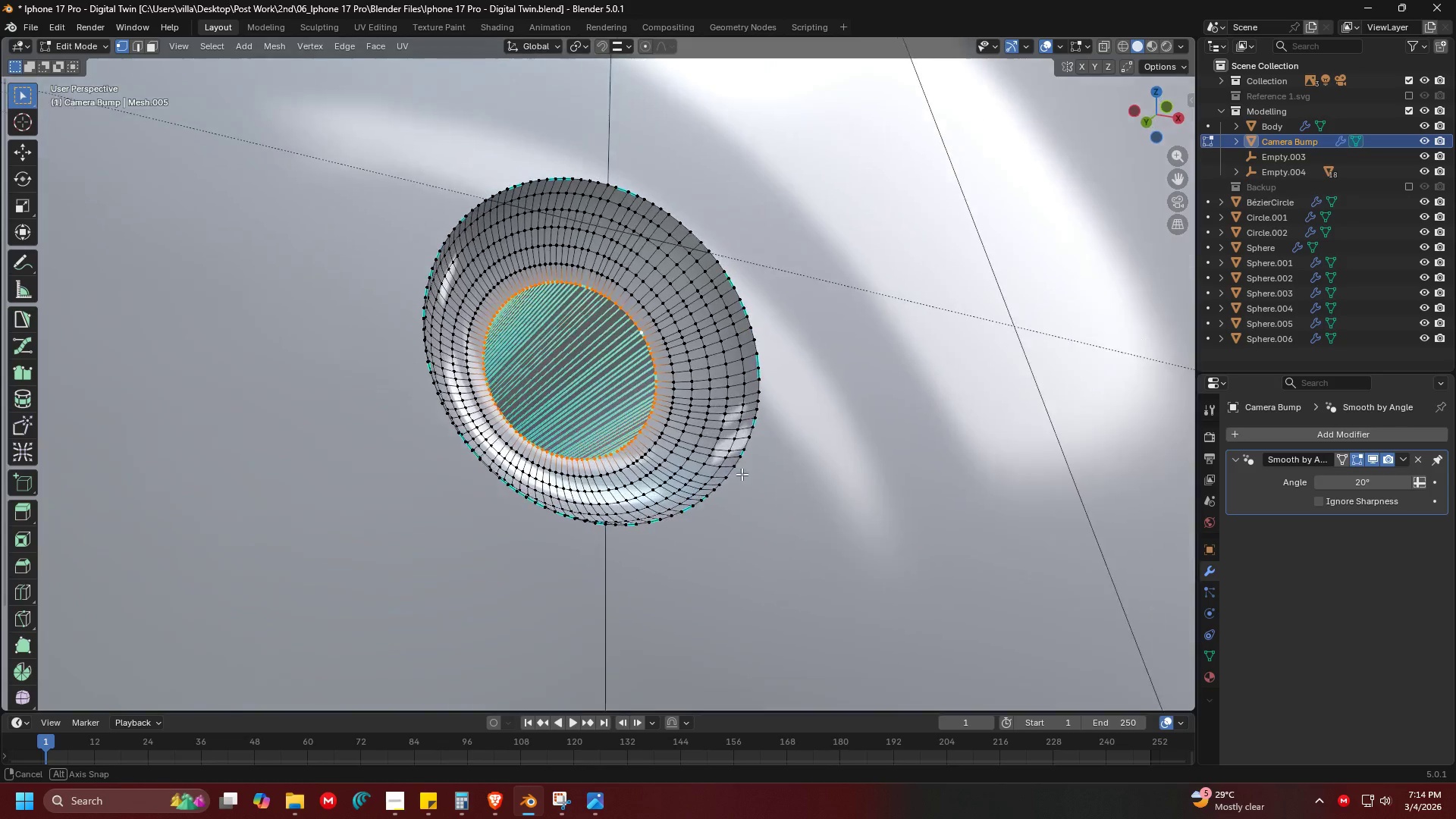 
key(Shift+ShiftLeft)
 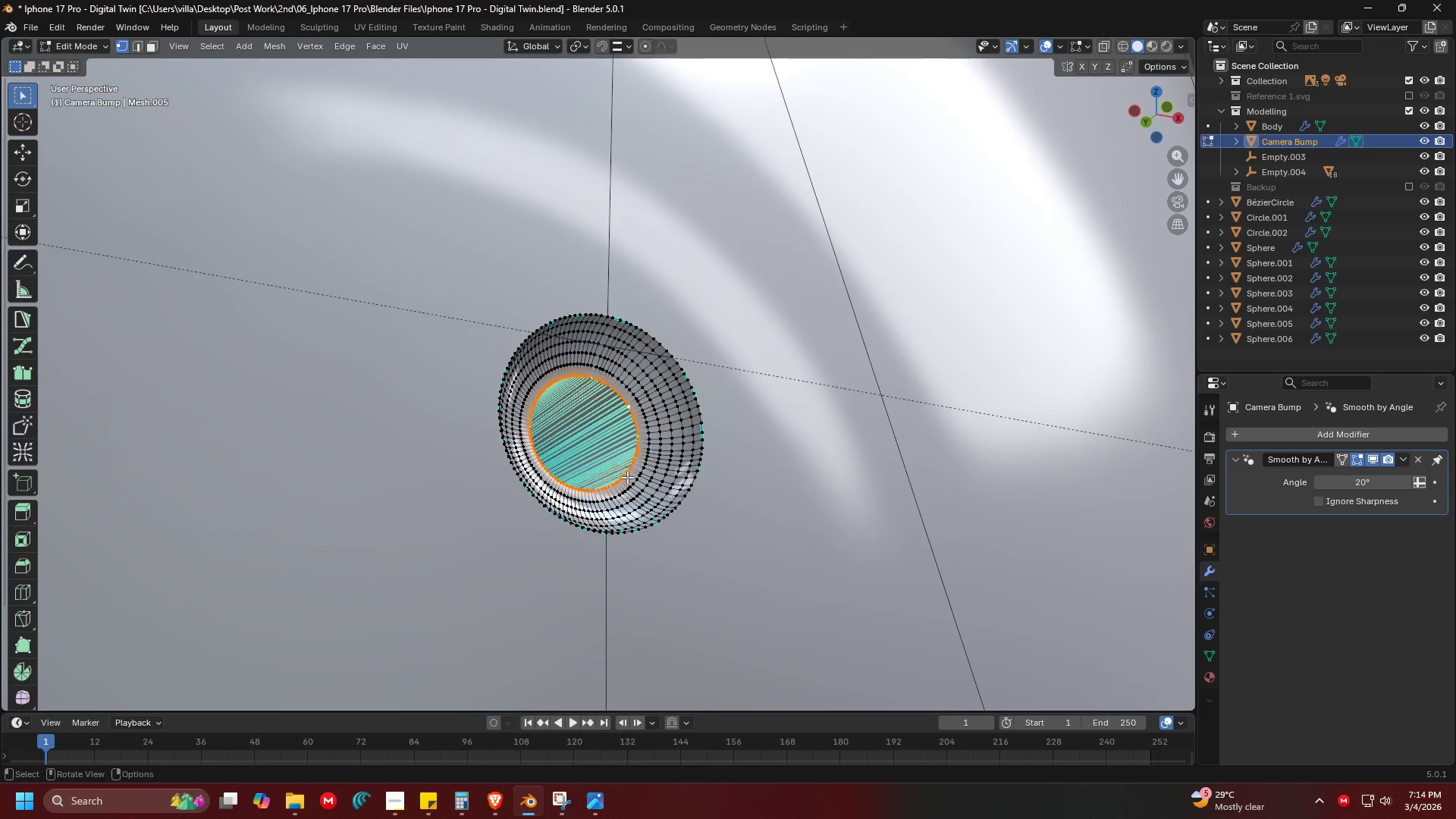 
scroll: coordinate [621, 384], scroll_direction: down, amount: 3.0
 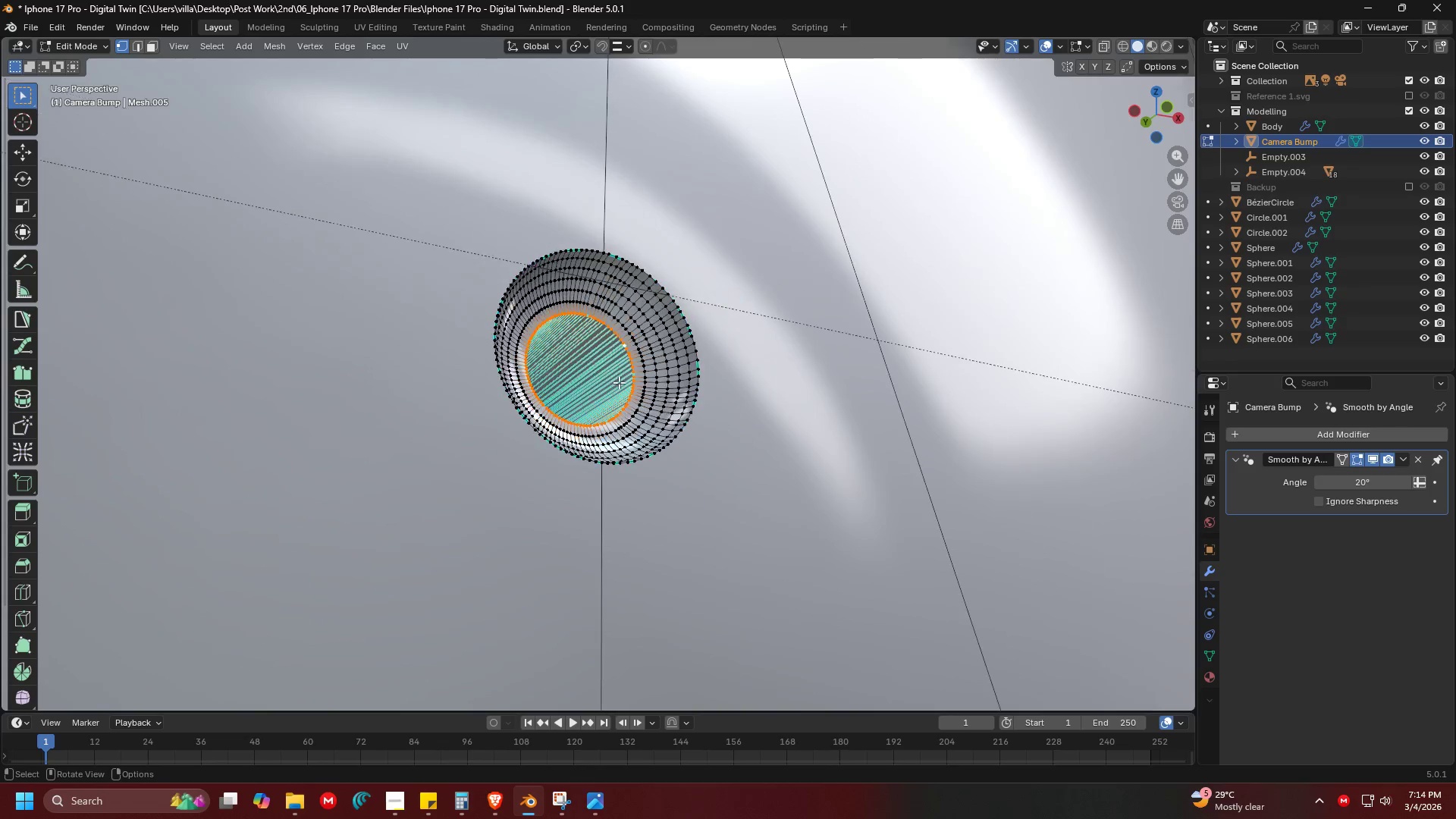 
scroll: coordinate [661, 485], scroll_direction: up, amount: 4.0
 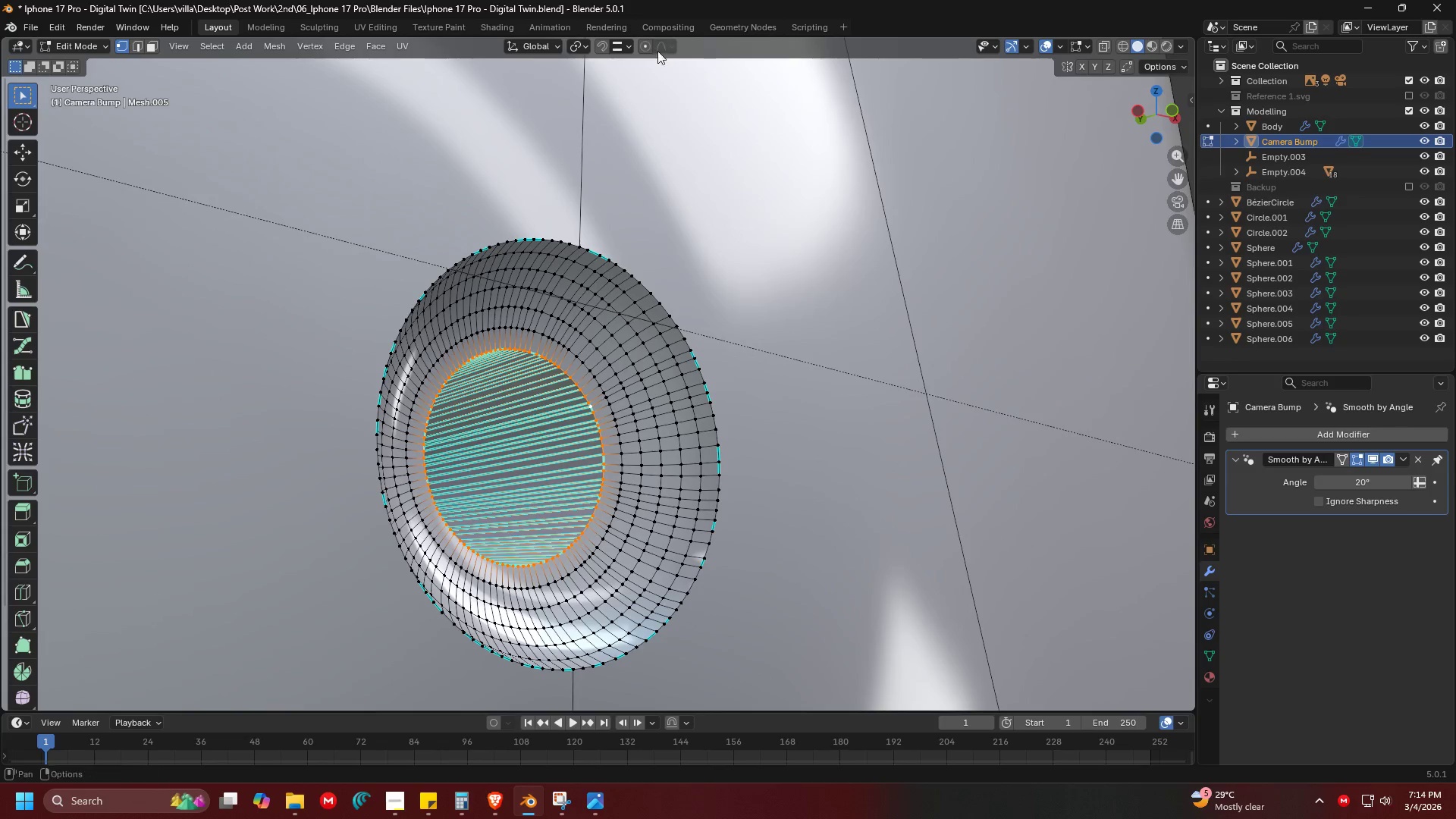 
left_click([644, 44])
 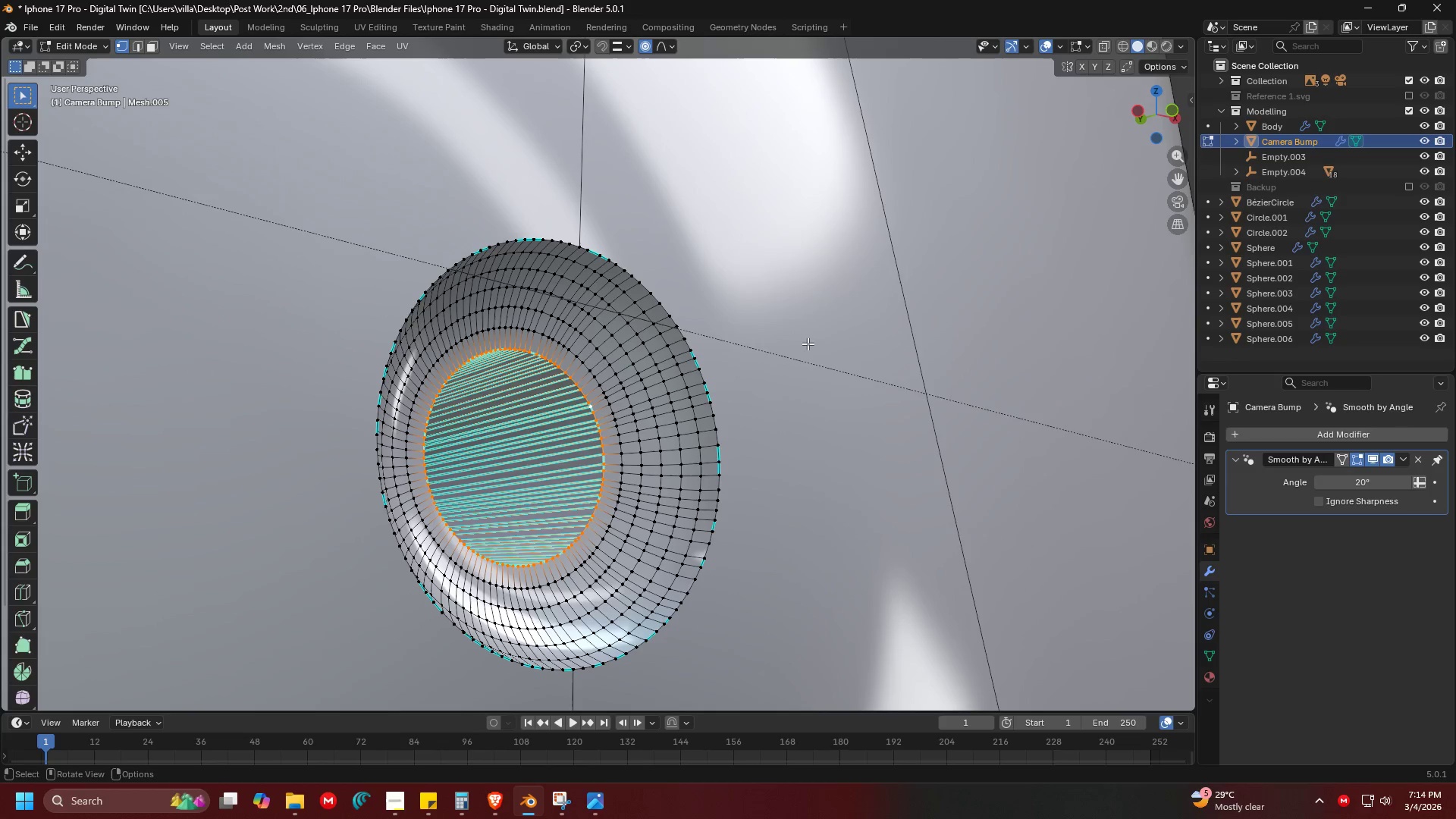 
type(gx)
key(Escape)
 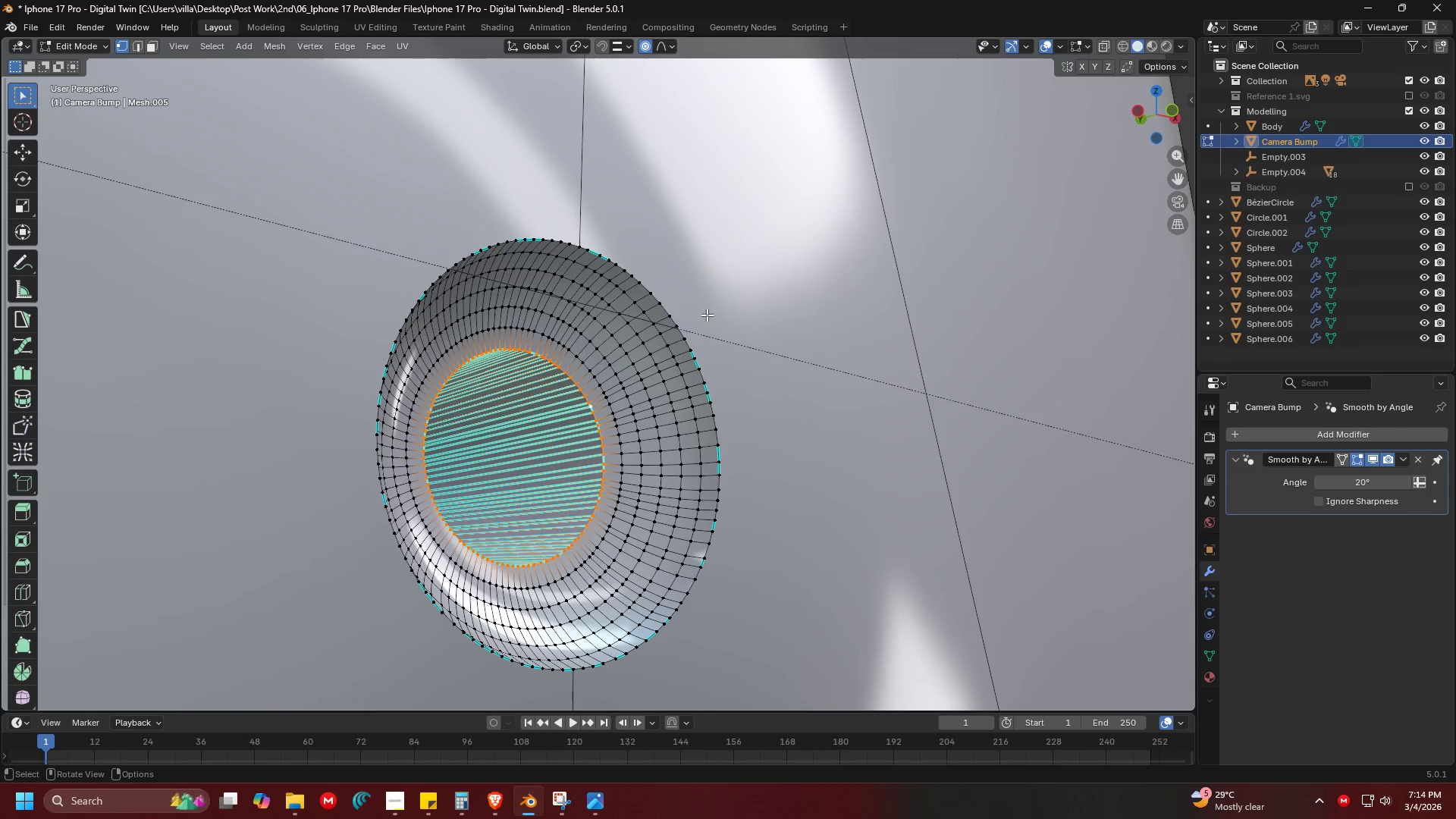 
hold_key(key=AltLeft, duration=1.55)
left_click([676, 323])
 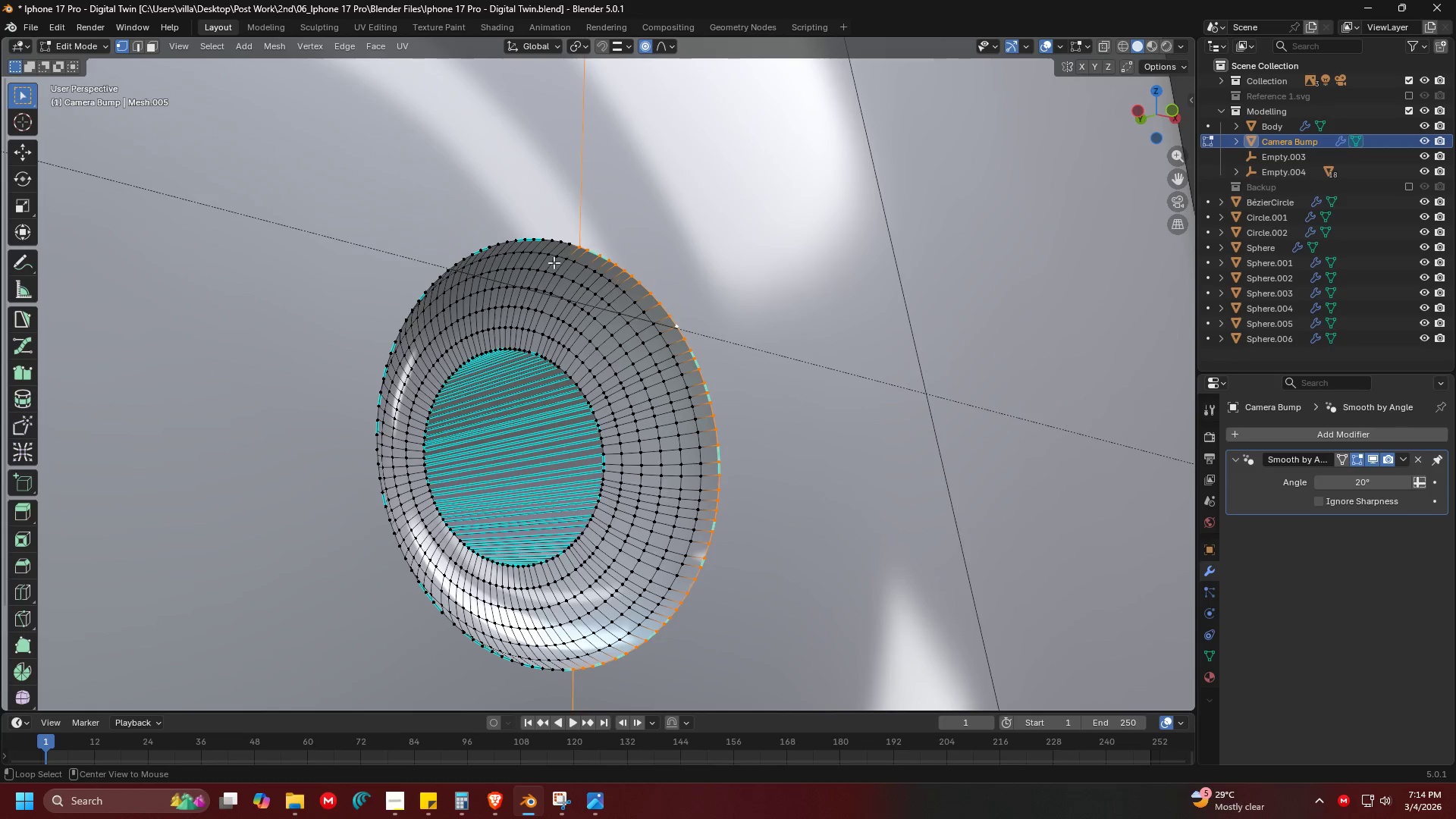 
hold_key(key=ShiftLeft, duration=0.55)
left_click([541, 231])
 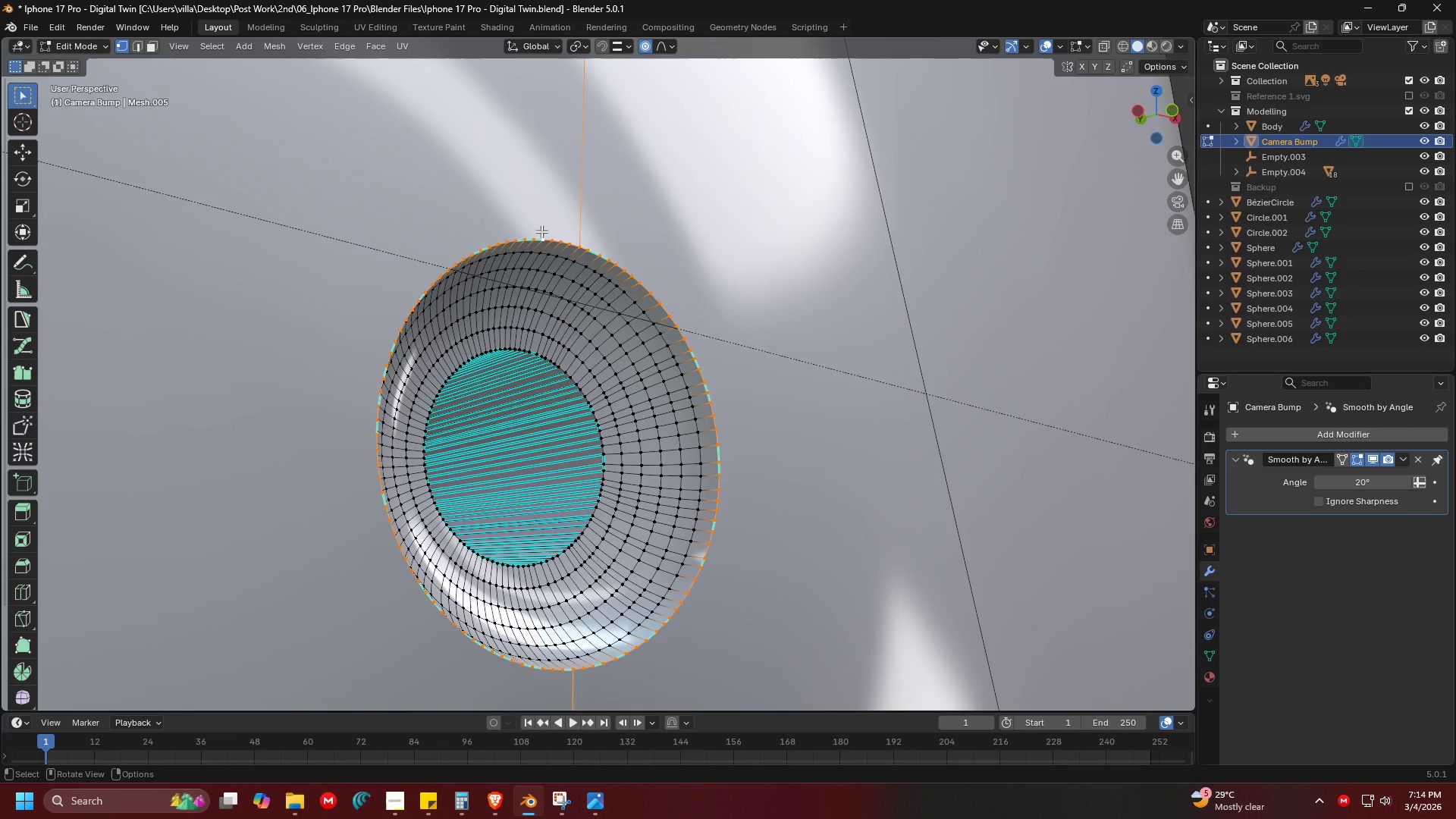 
key(H)
 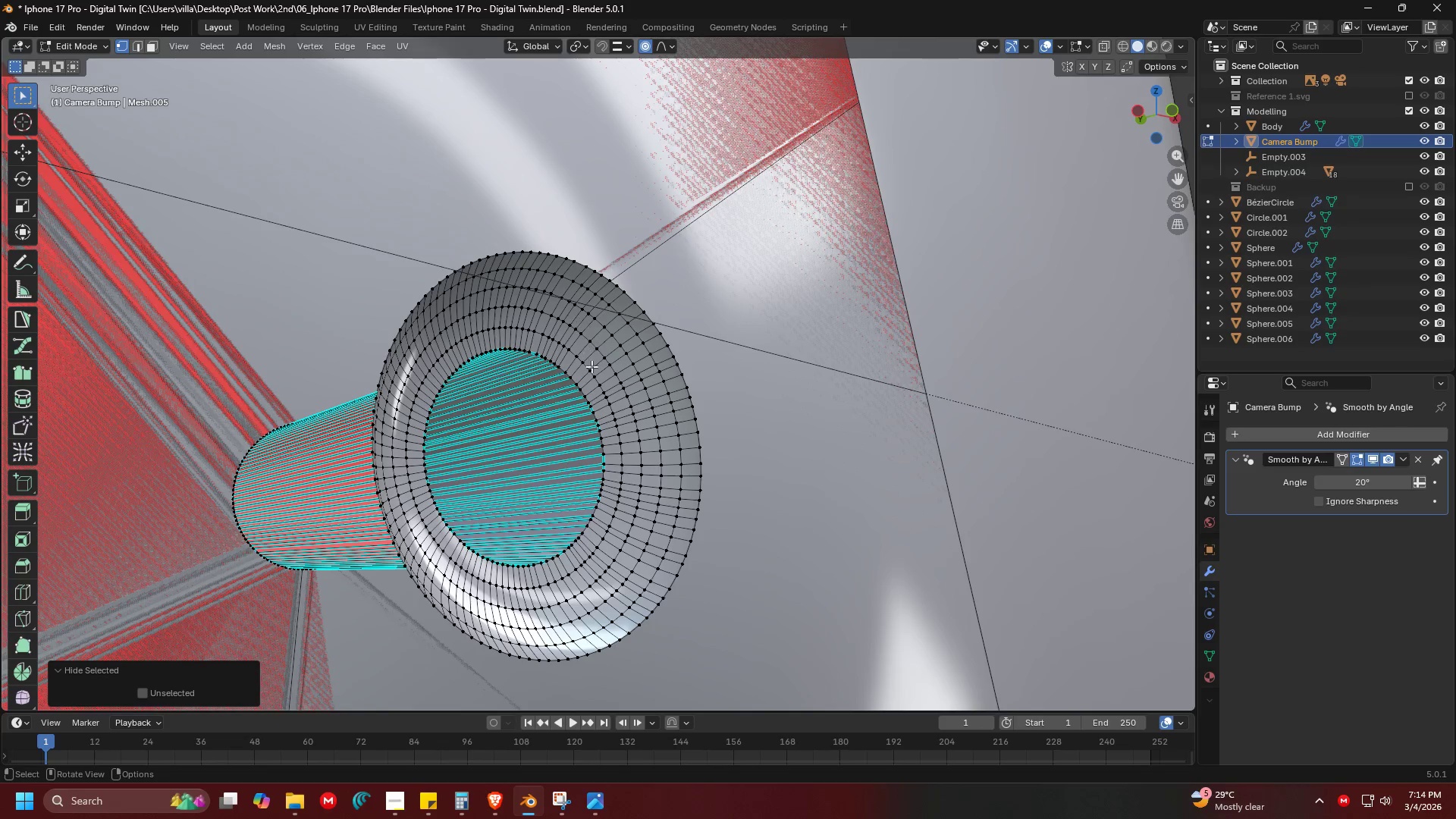 
hold_key(key=AltLeft, duration=1.52)
left_click([590, 391])
 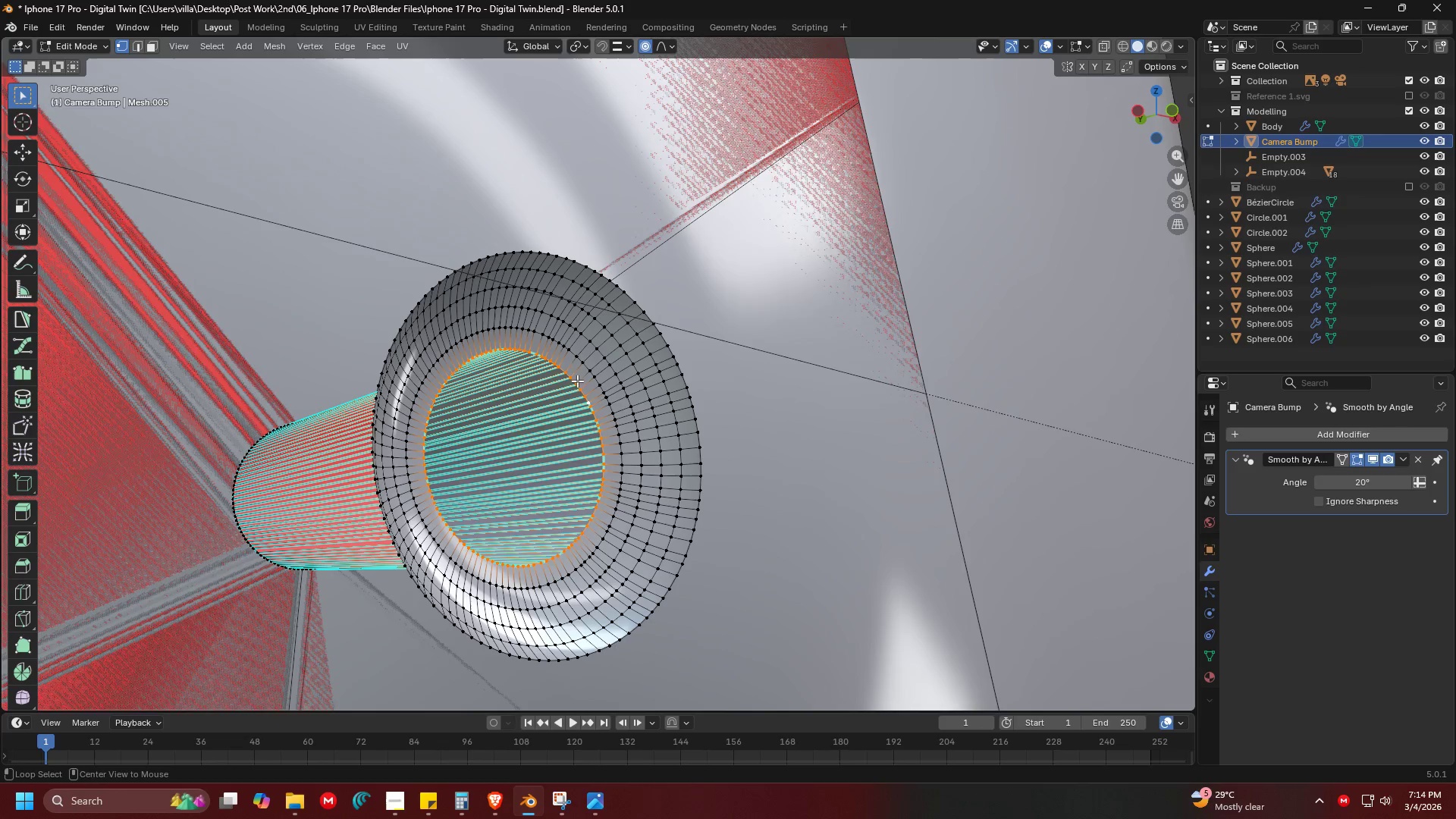 
double_click([573, 376])
 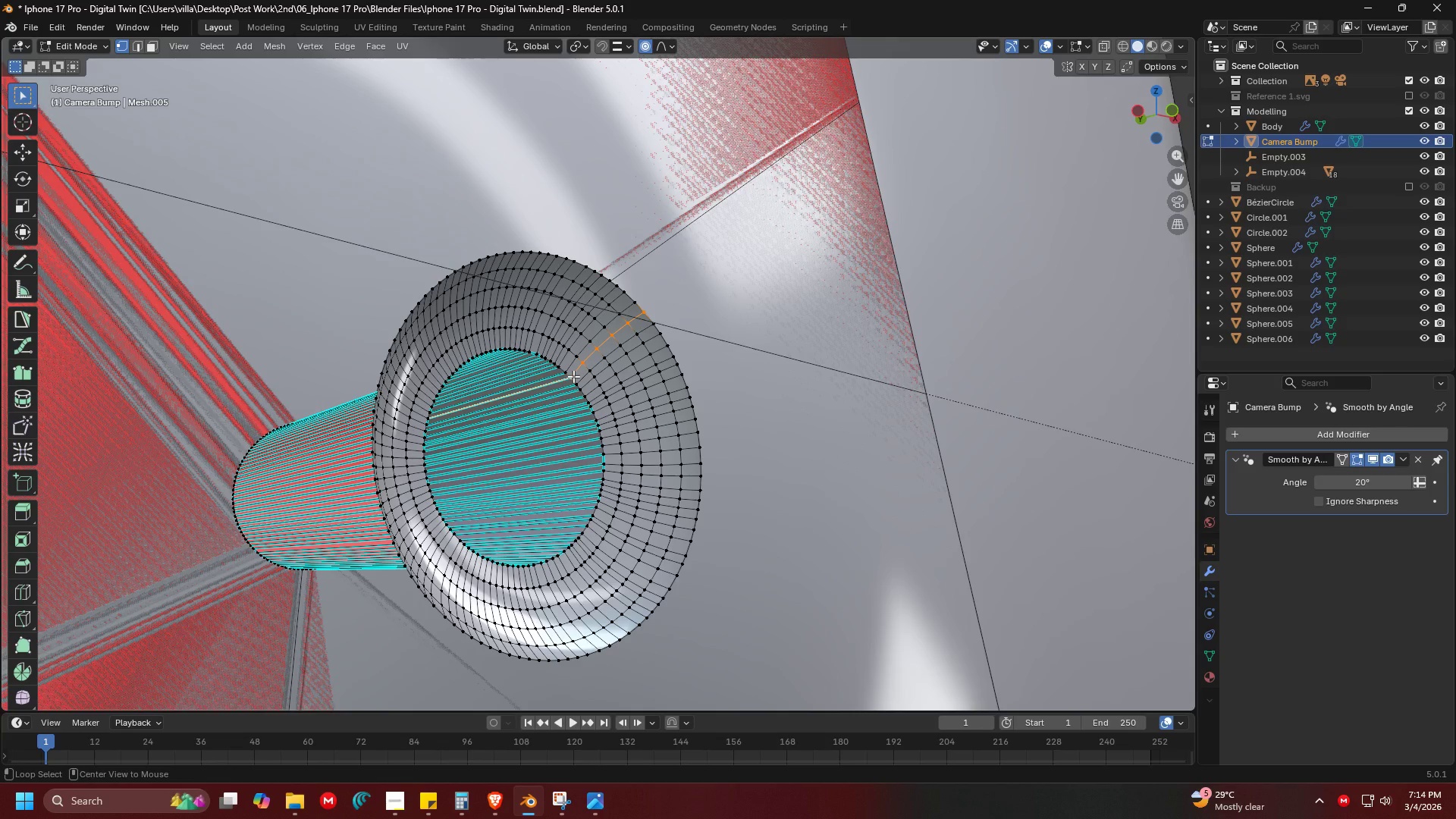 
triple_click([573, 376])
 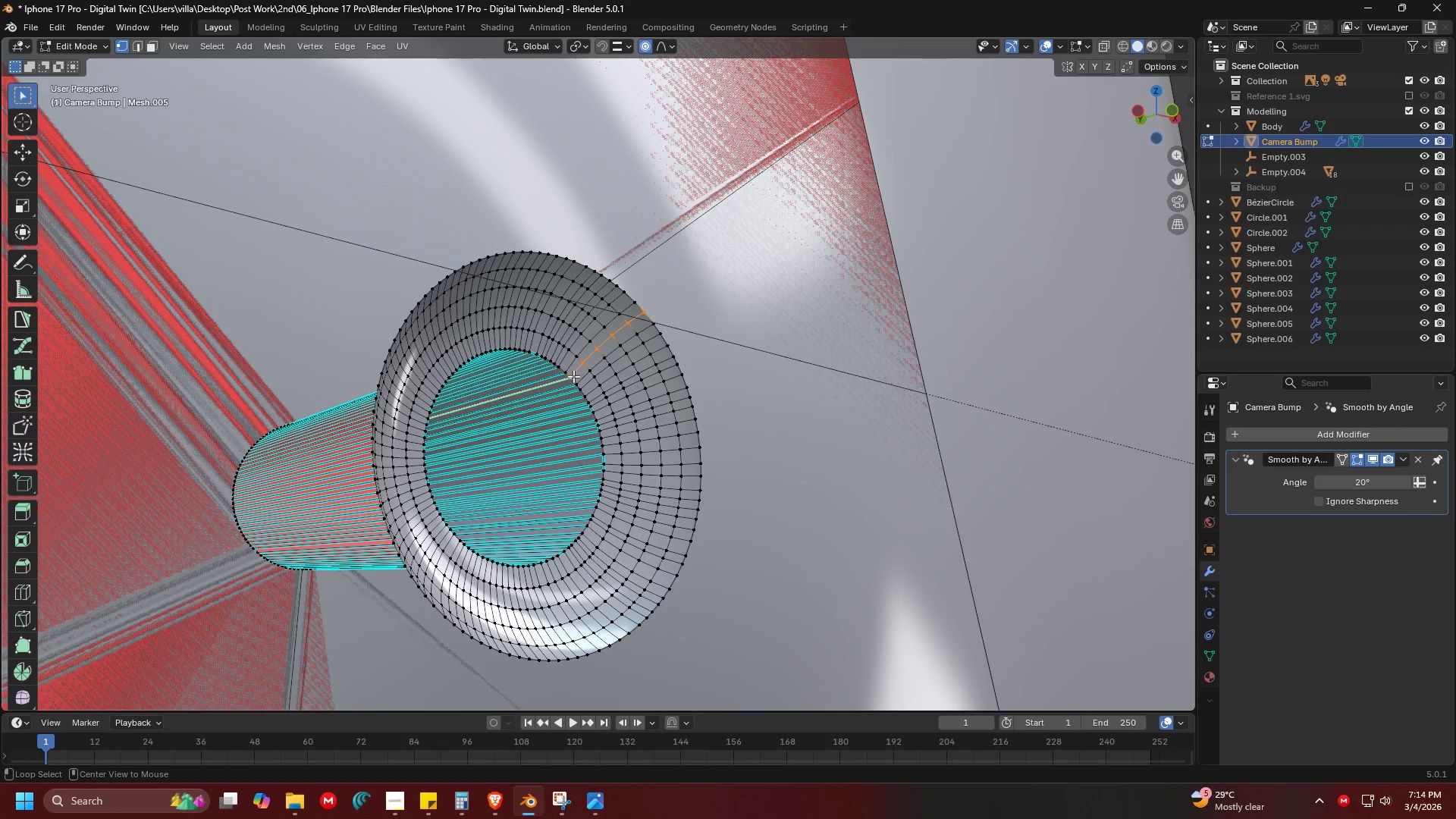 
hold_key(key=AltLeft, duration=0.53)
 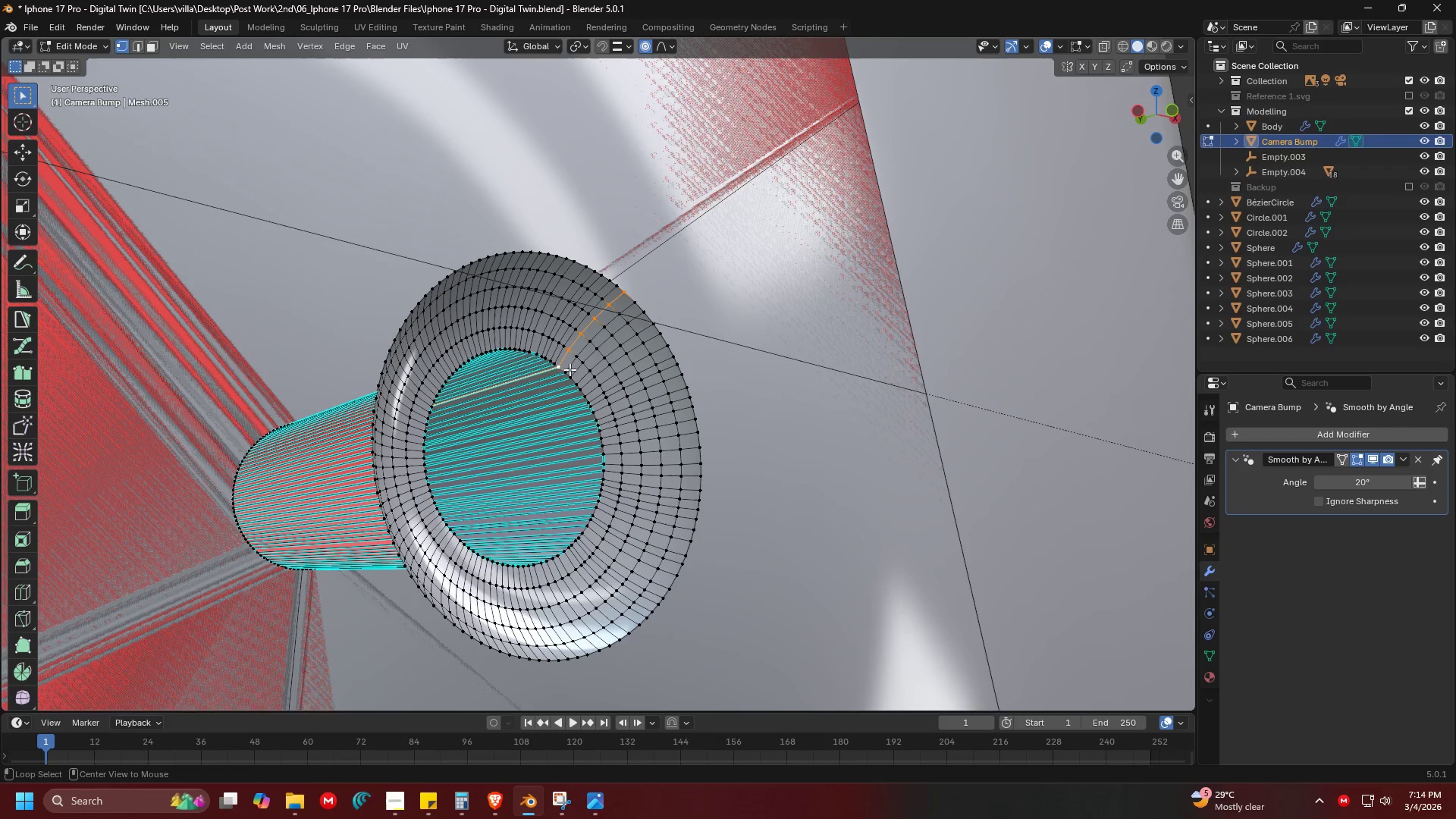 
hold_key(key=AltLeft, duration=0.61)
left_click([561, 369])
 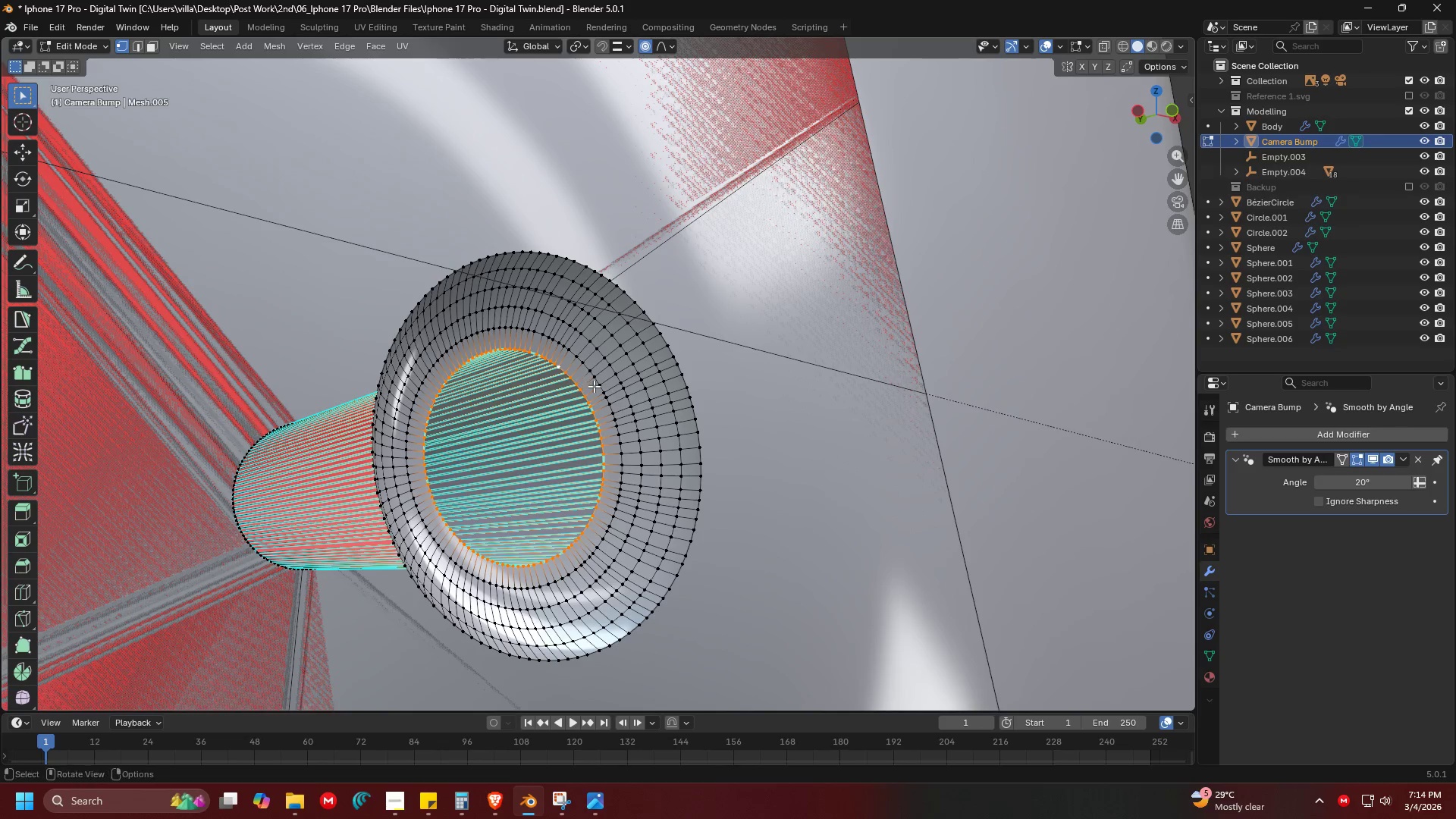 
hold_key(key=AltLeft, duration=6.23)
 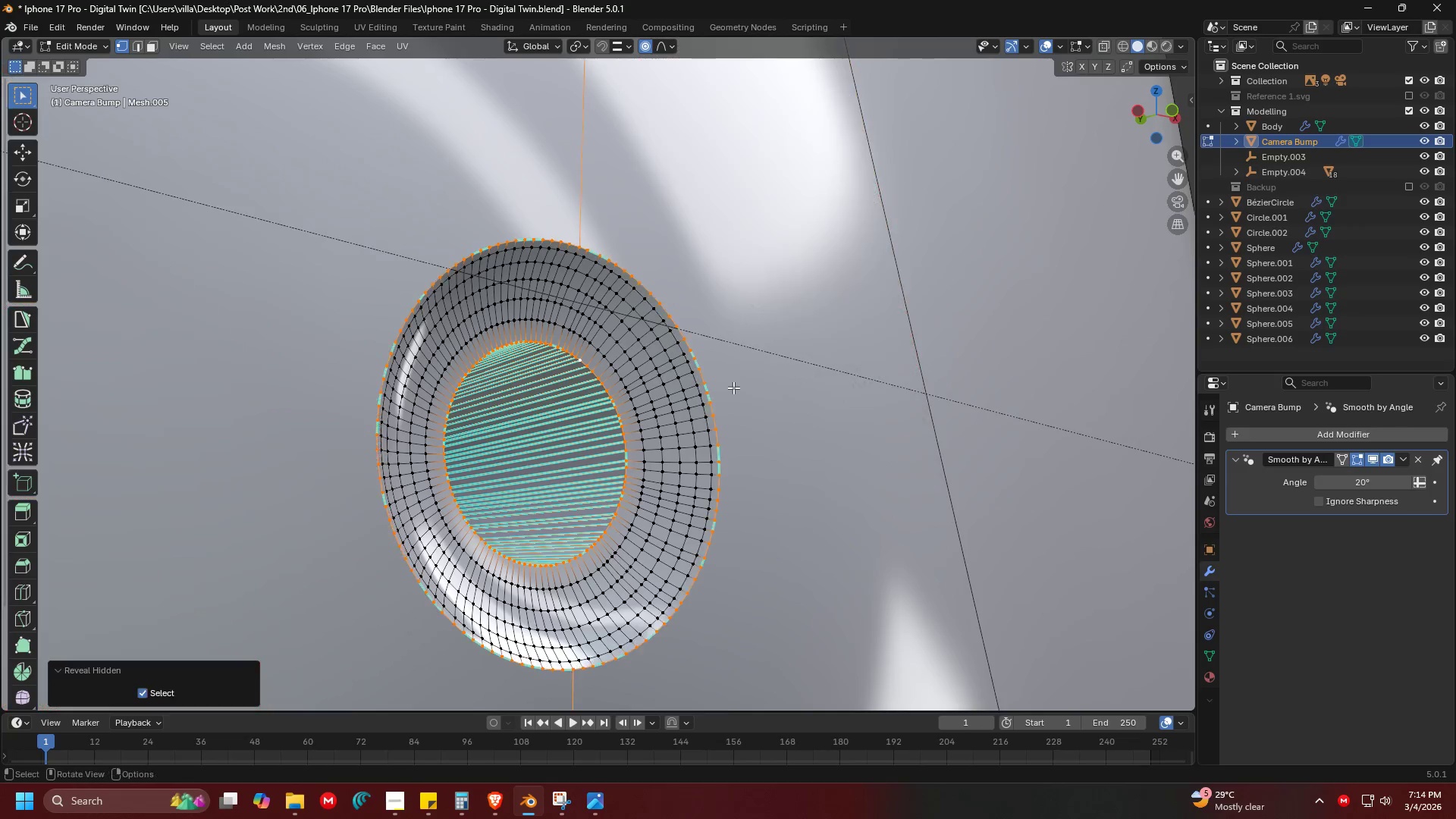 
type(gx)
 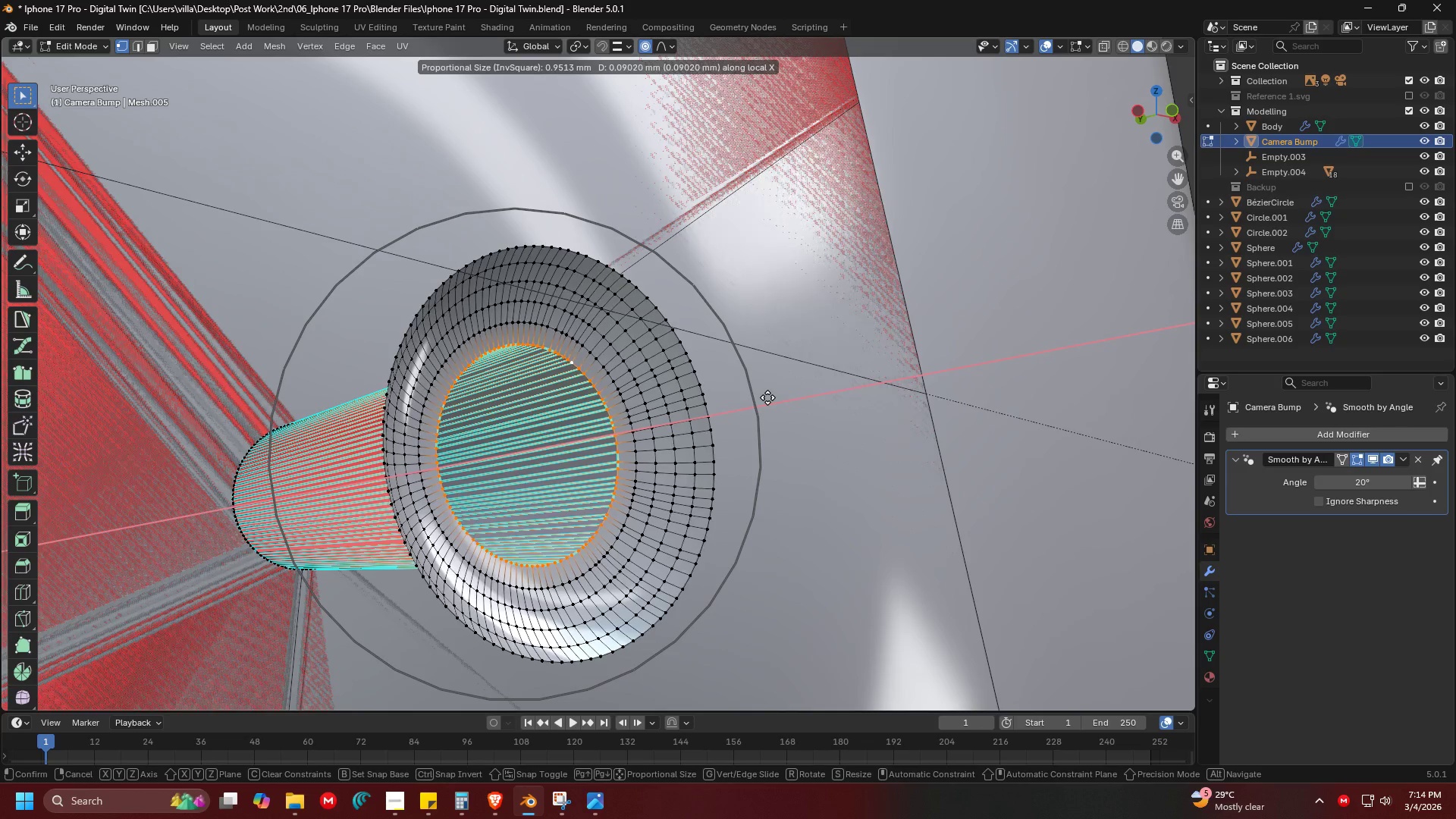 
scroll: coordinate [777, 403], scroll_direction: up, amount: 6.0
 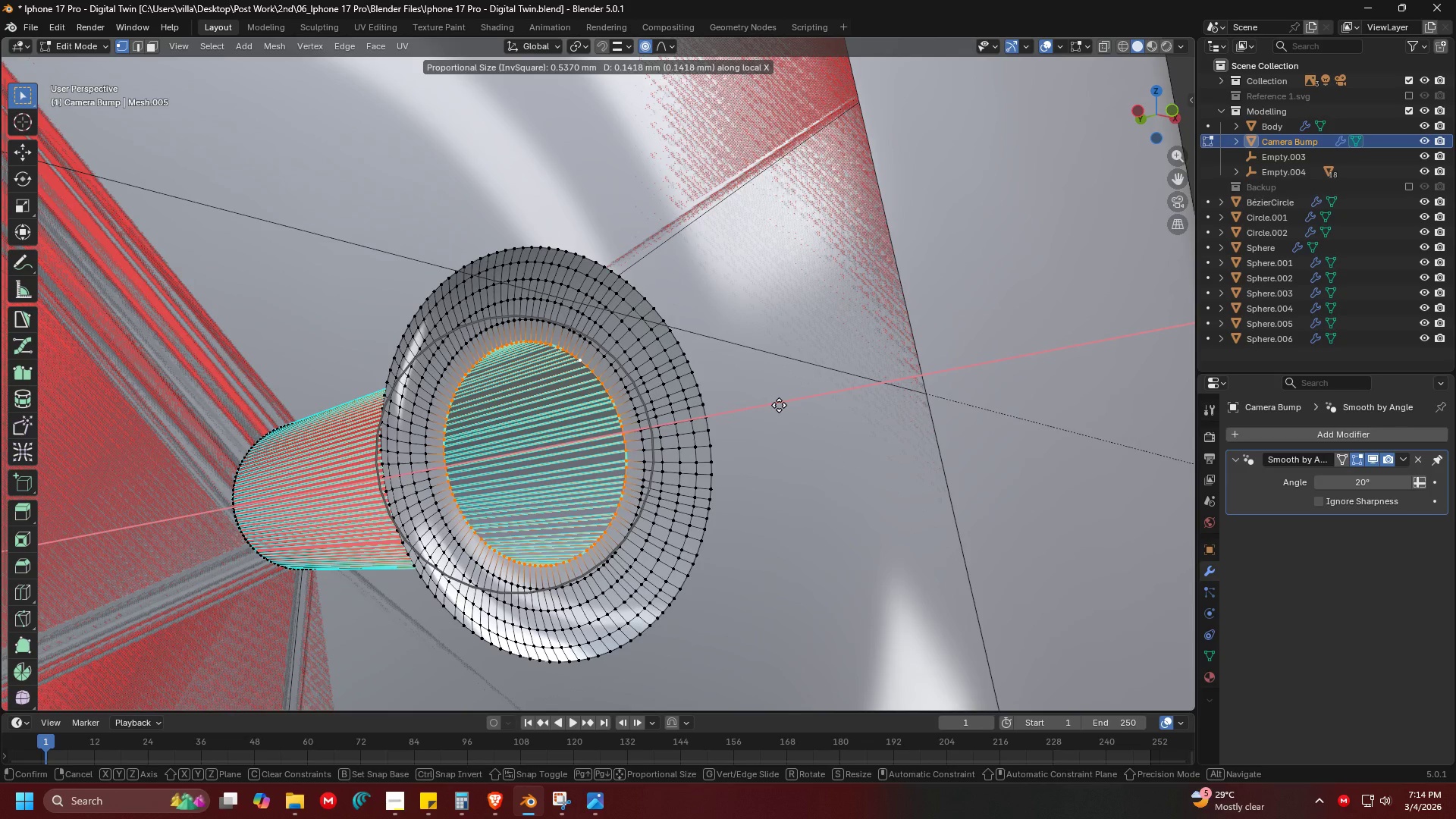 
left_click([779, 405])
 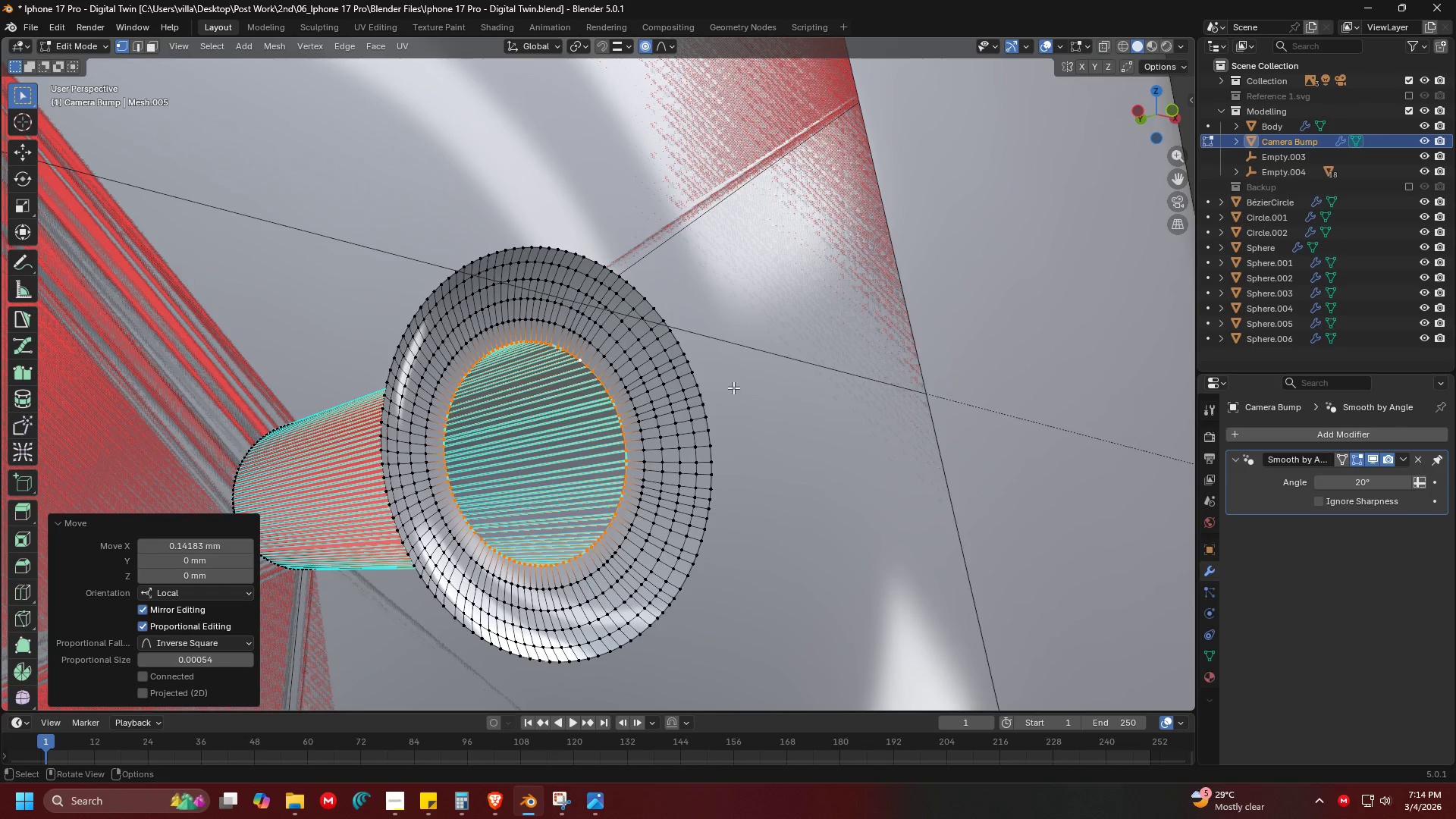 
key(Alt+H)
 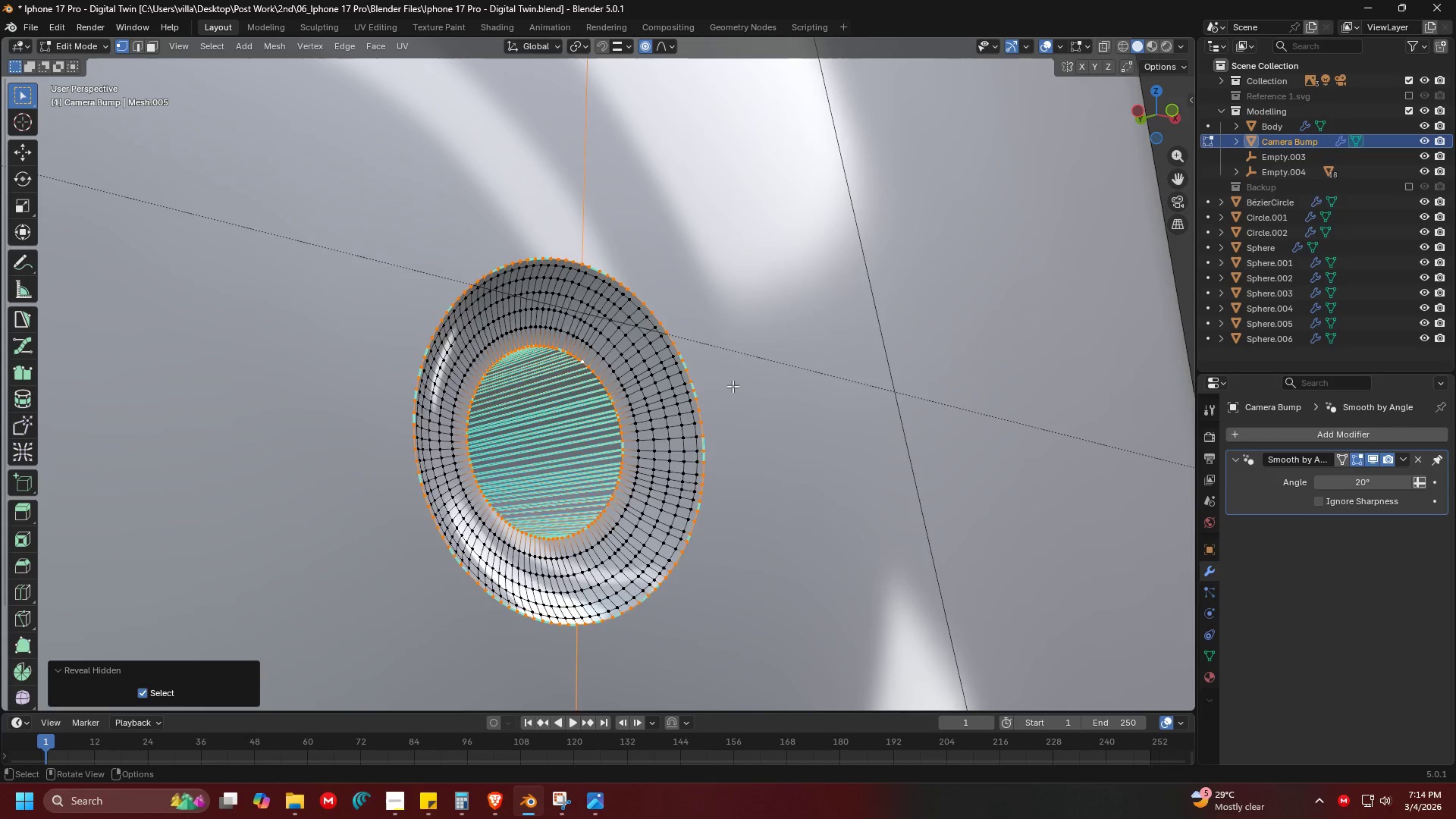 
scroll: coordinate [725, 373], scroll_direction: down, amount: 4.0
 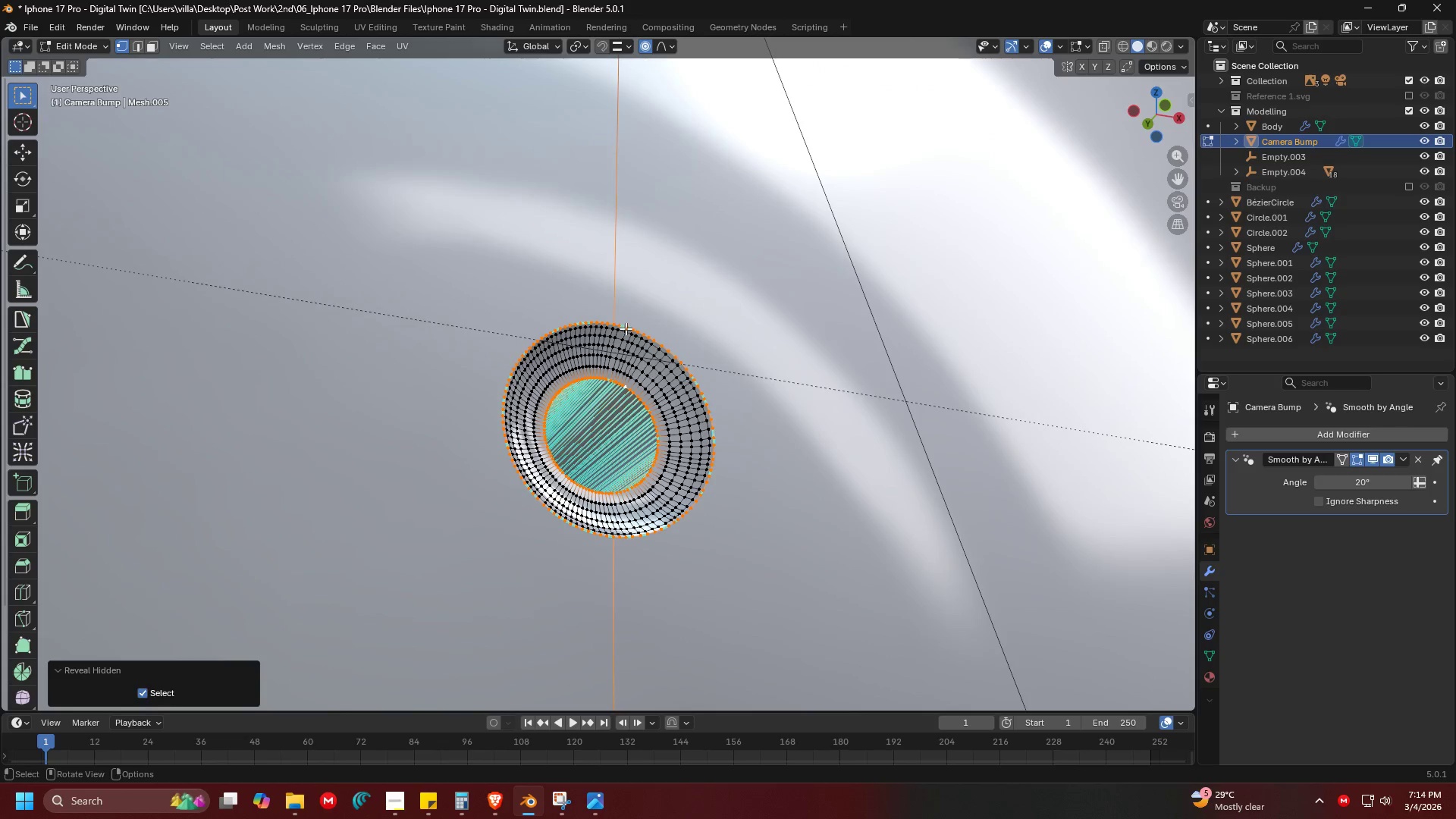 
key(Tab)
 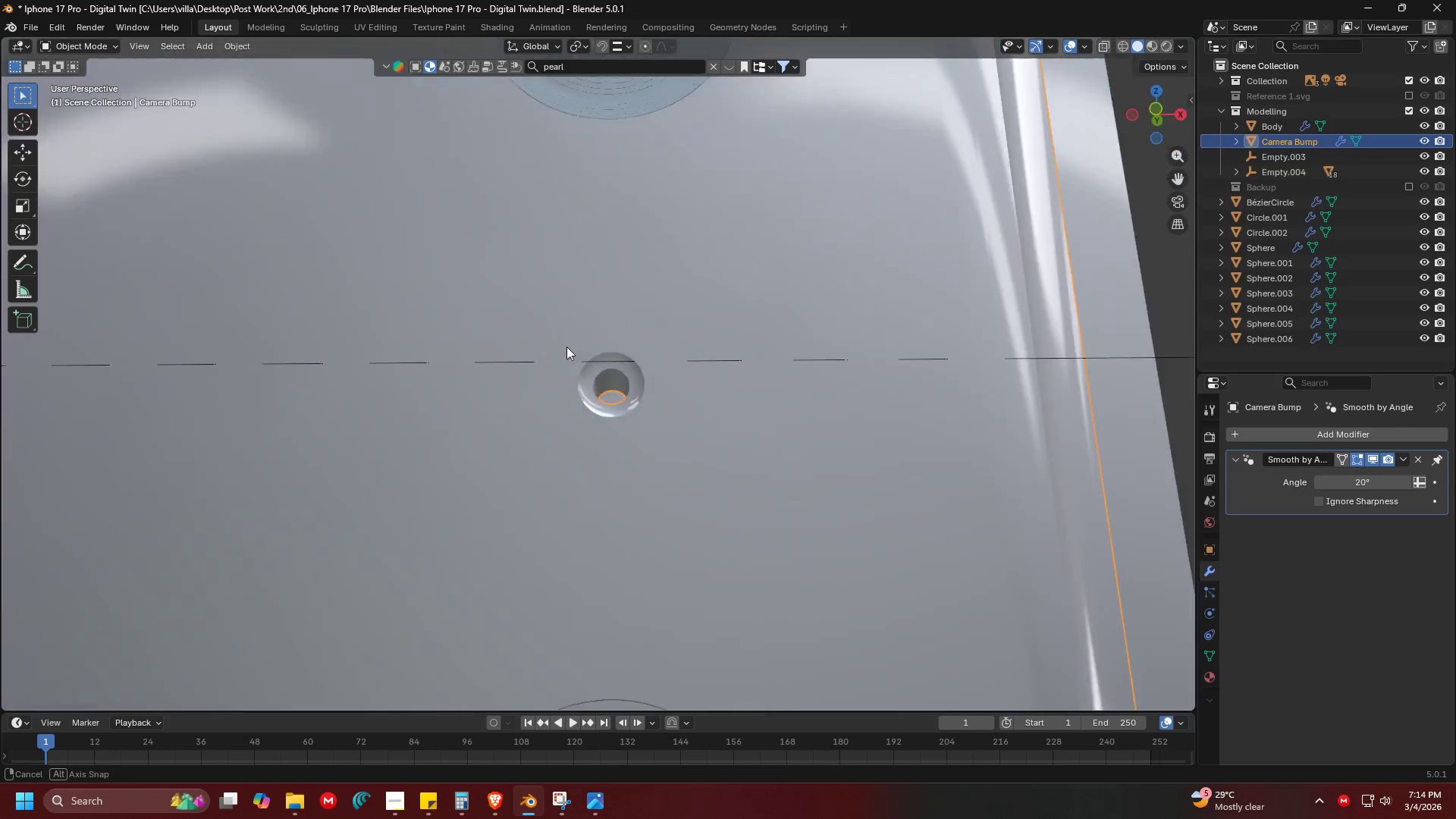 
key(Control+ControlLeft)
 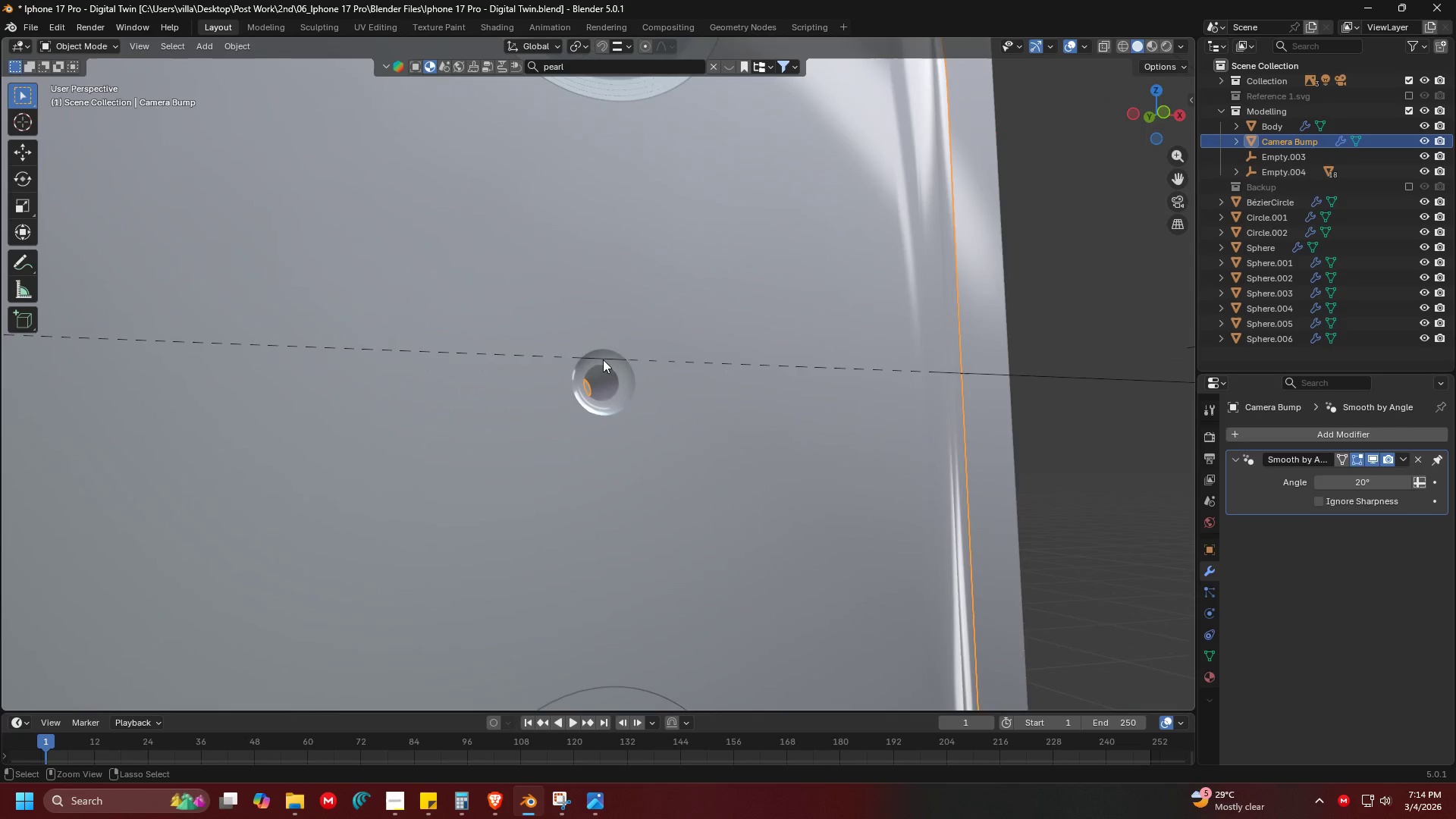 
scroll: coordinate [482, 294], scroll_direction: down, amount: 6.0
 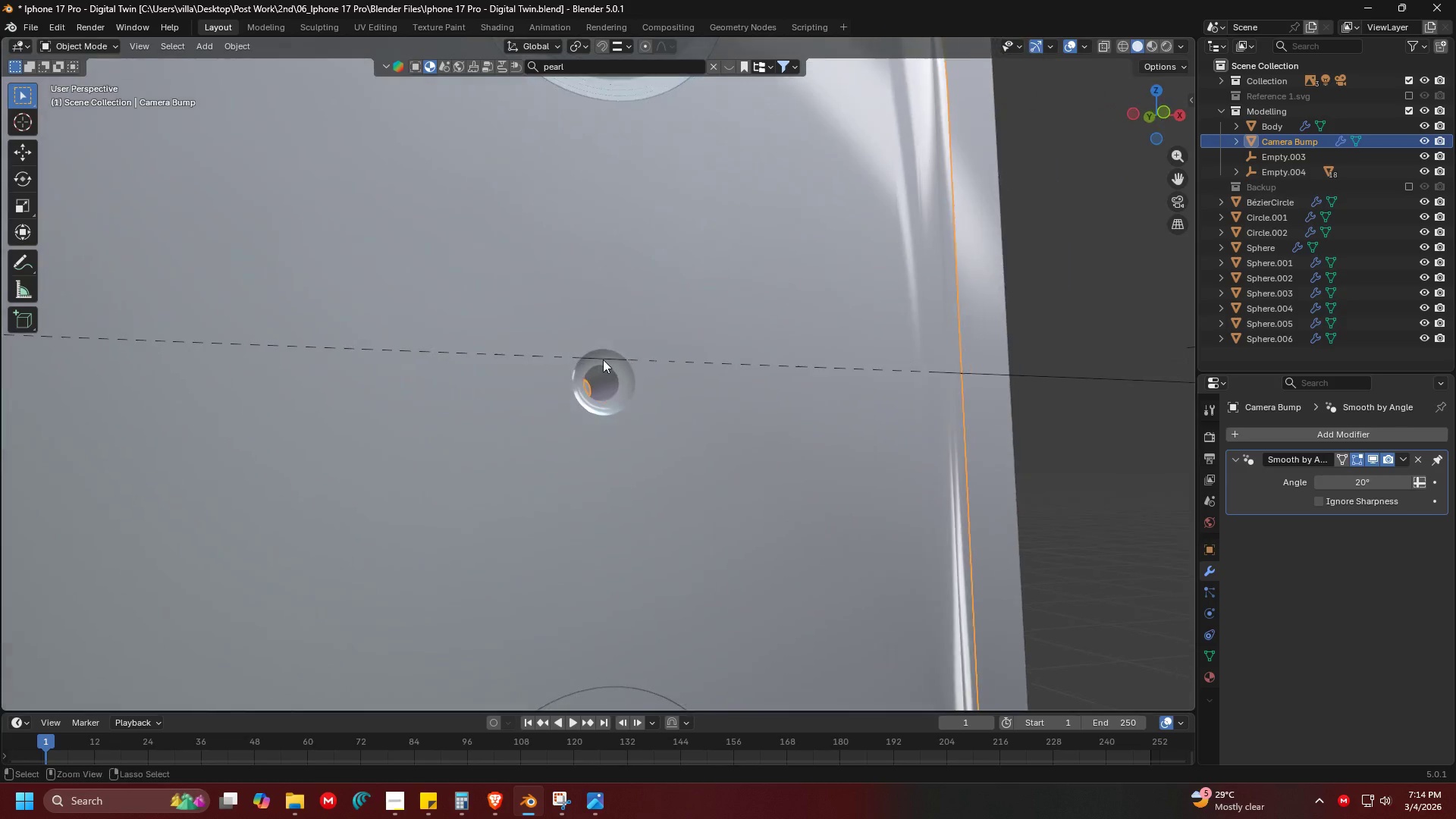 
key(Control+S)
 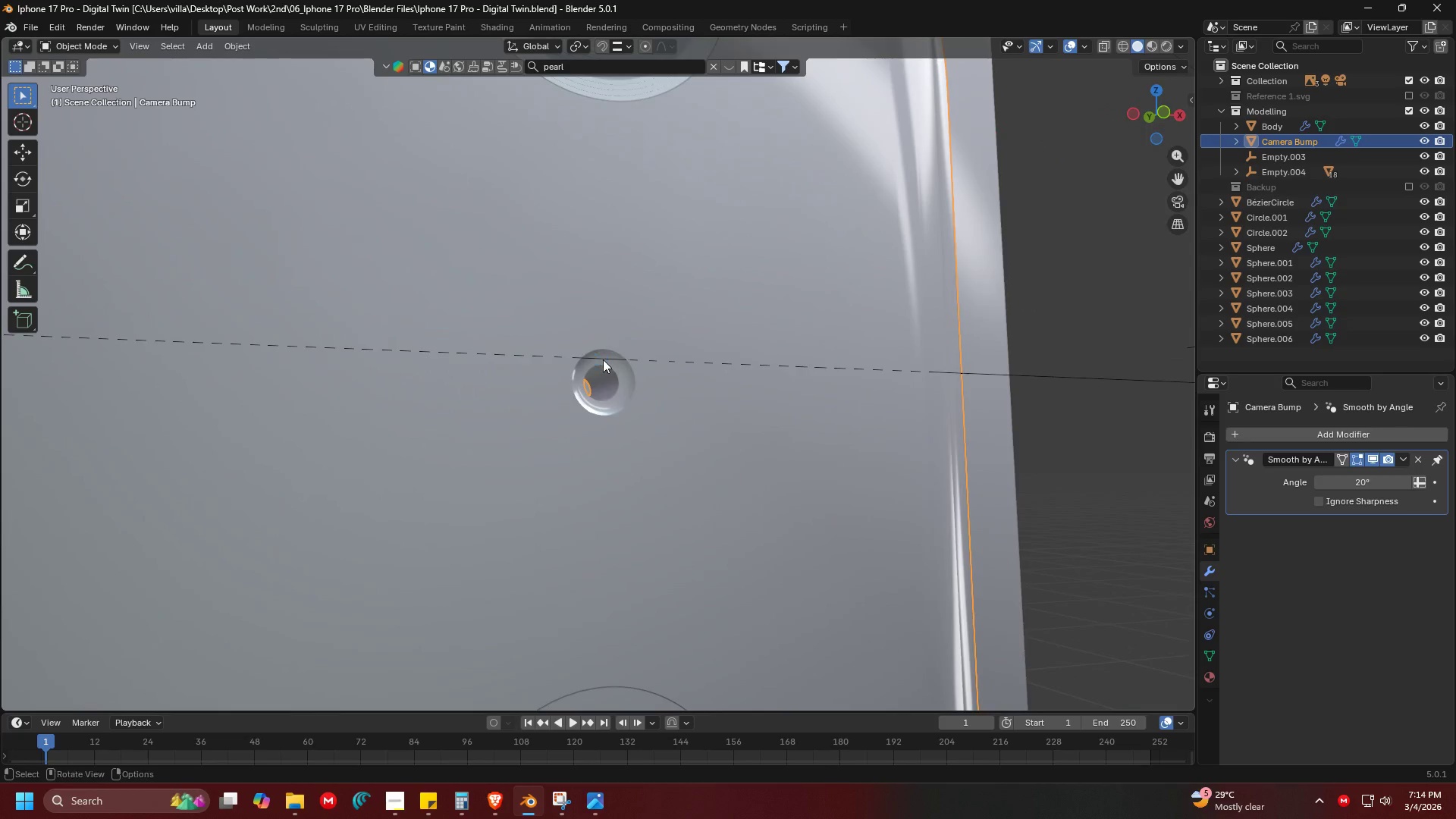 
key(Shift+ShiftLeft)
 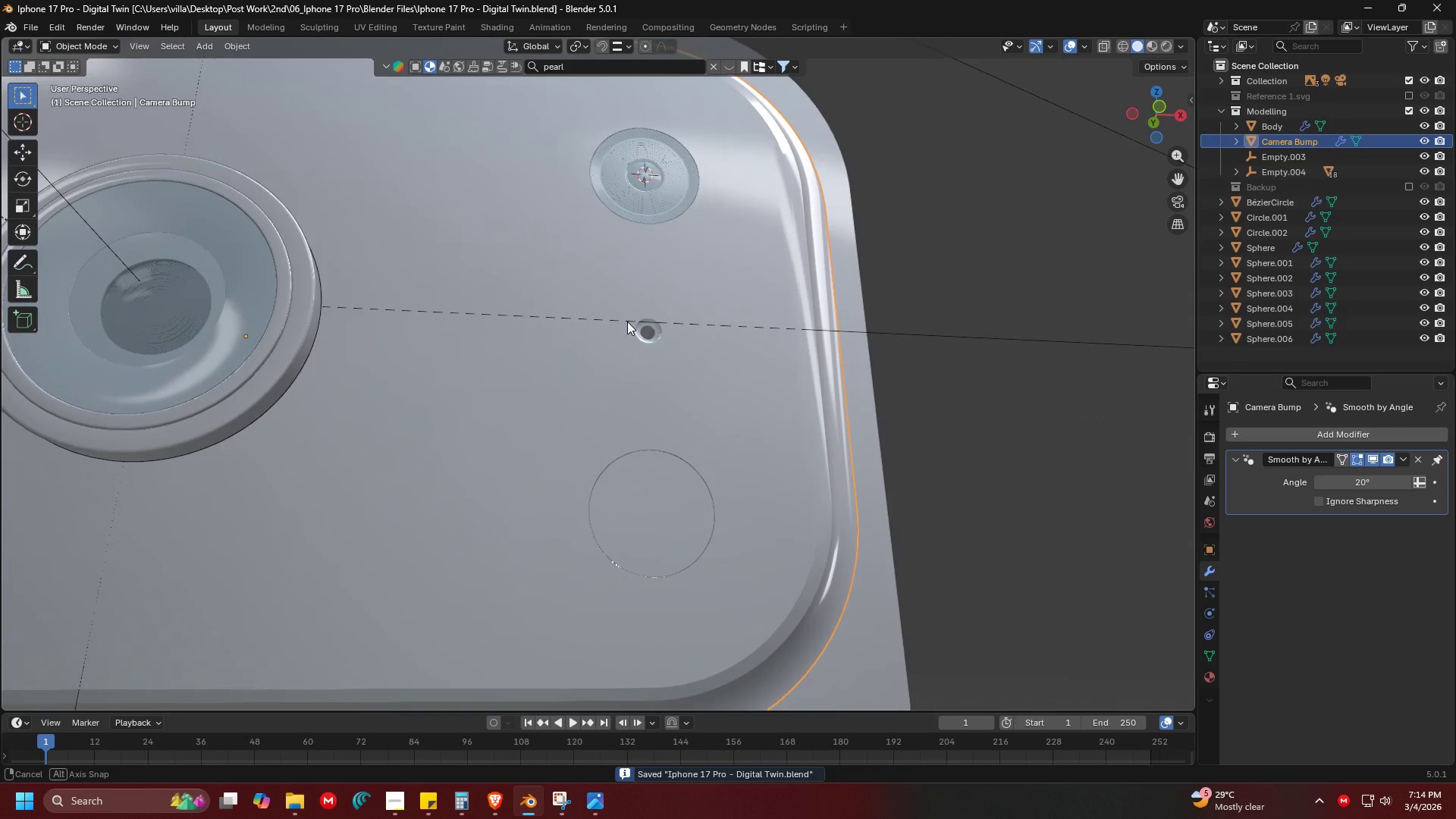 
scroll: coordinate [598, 328], scroll_direction: down, amount: 5.0
 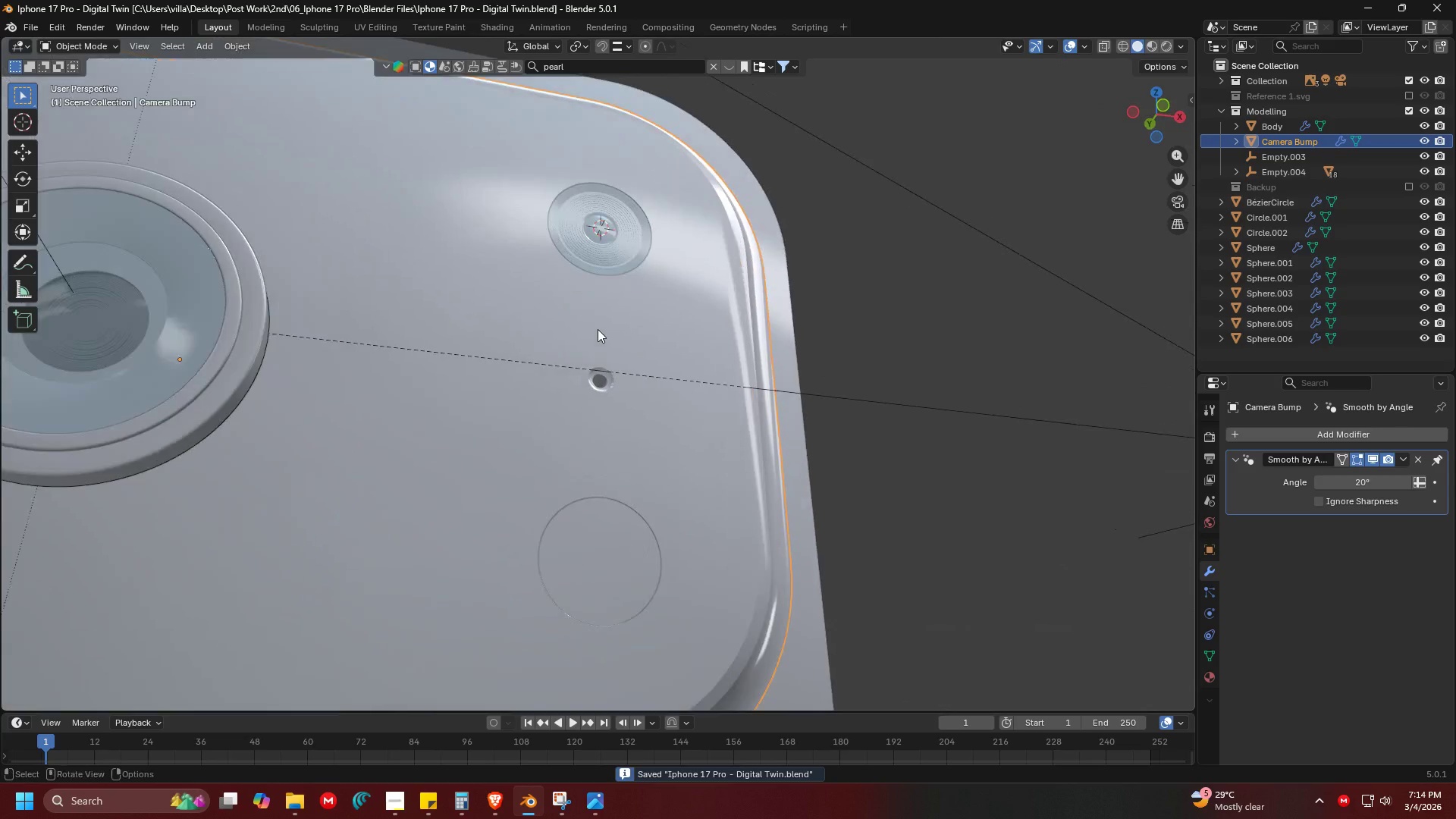 
key(Alt+AltLeft)
 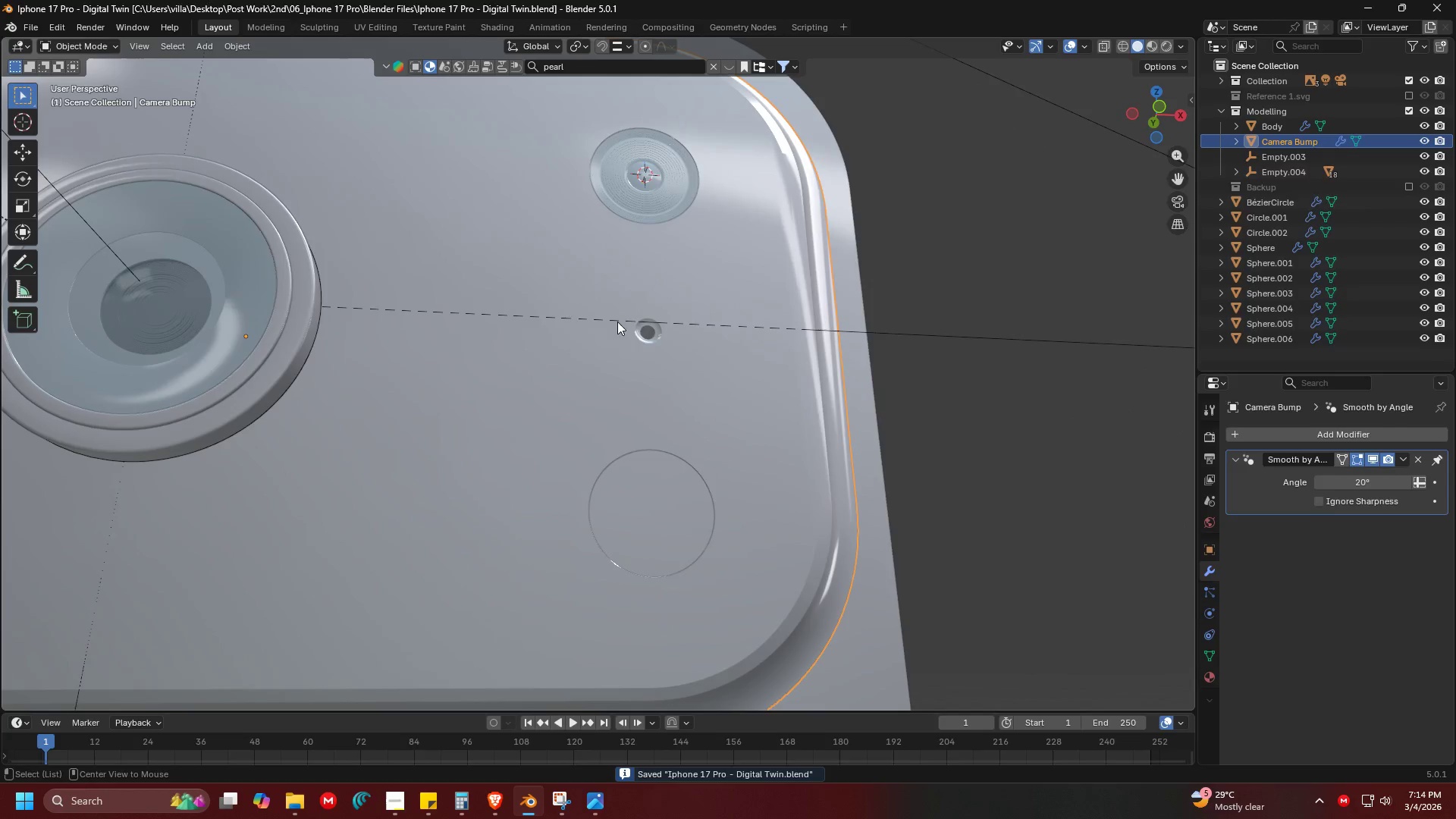 
key(Alt+Tab)
 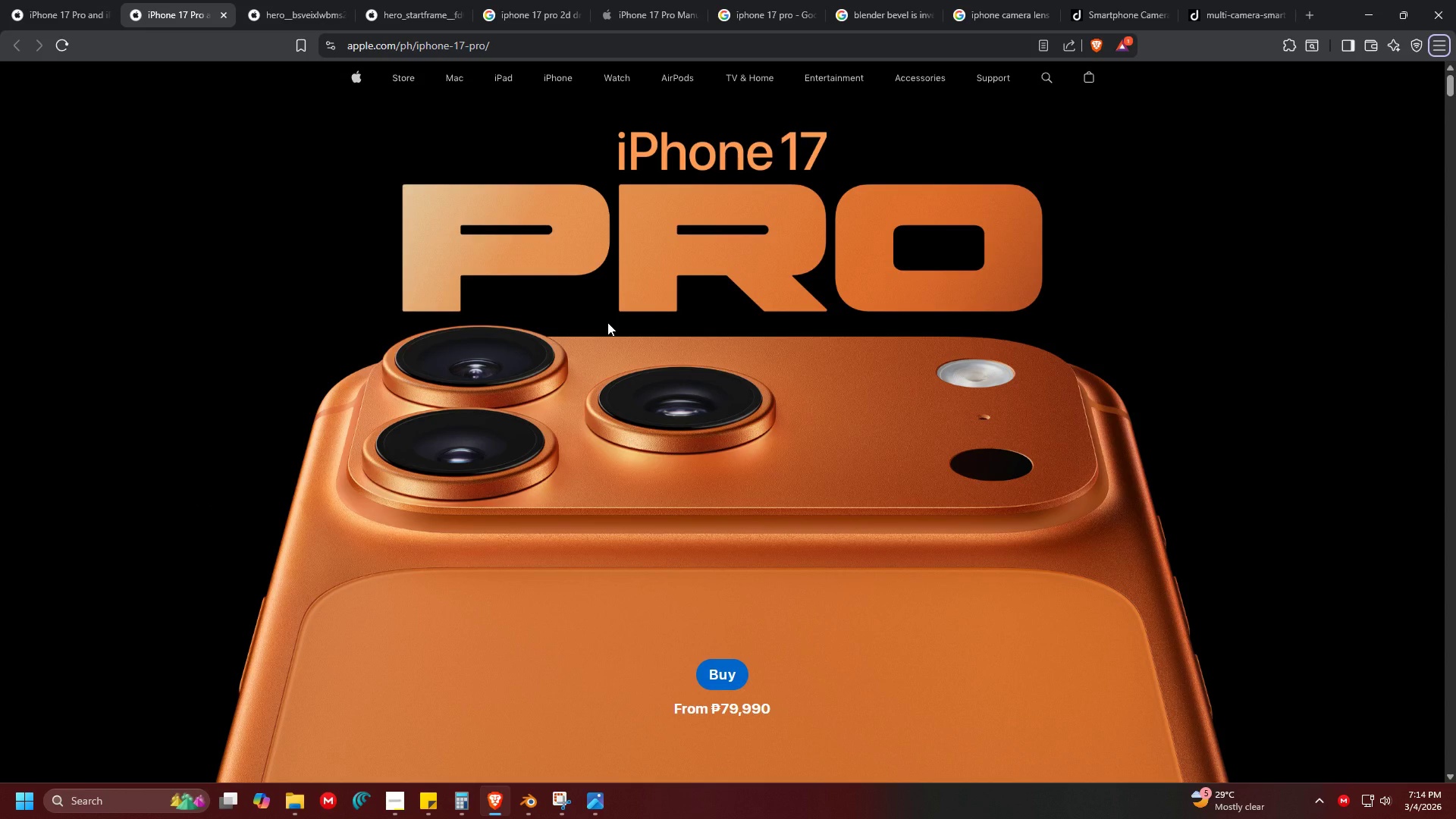 
key(Alt+Tab)
 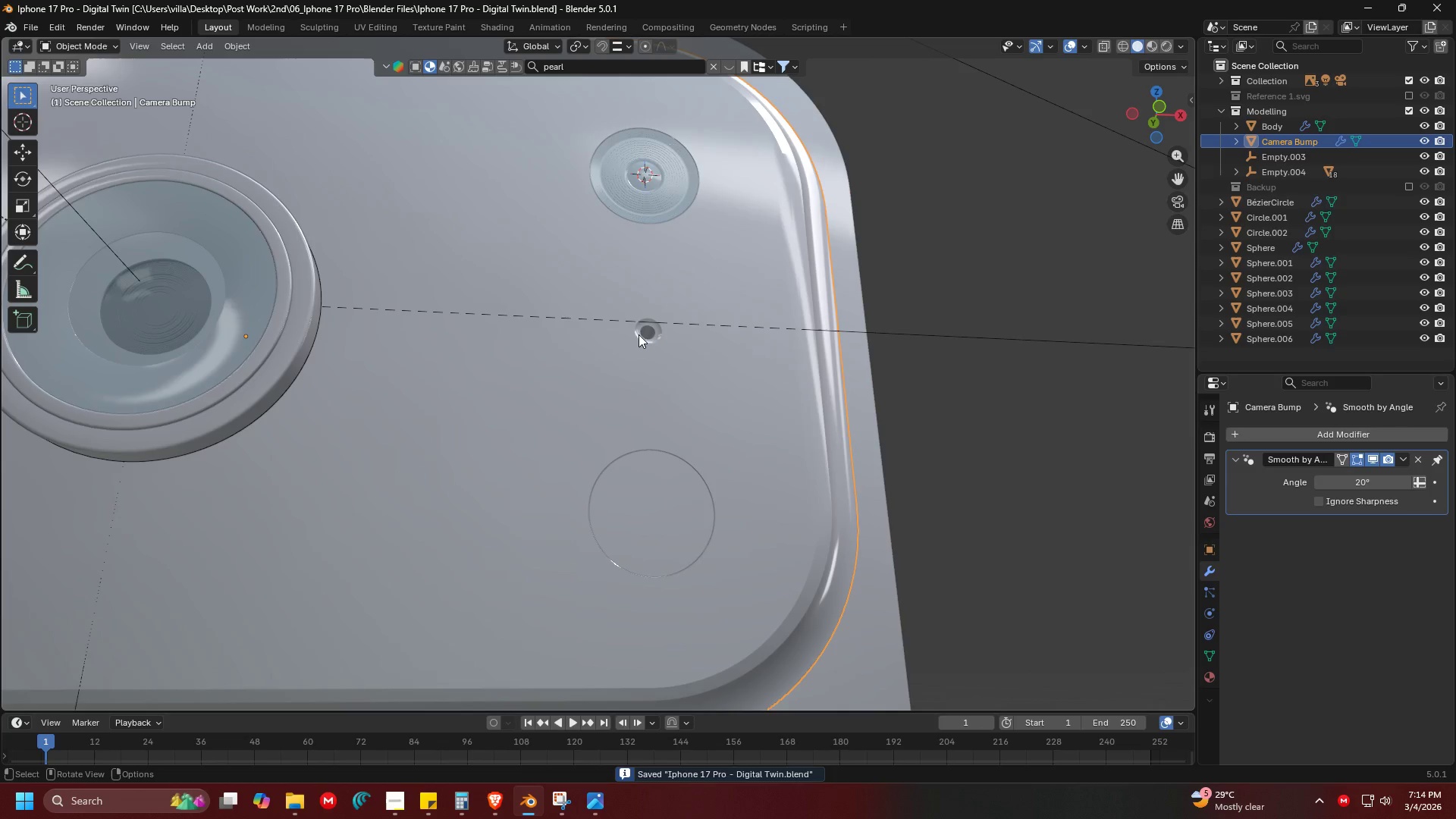 
scroll: coordinate [639, 334], scroll_direction: down, amount: 5.0
 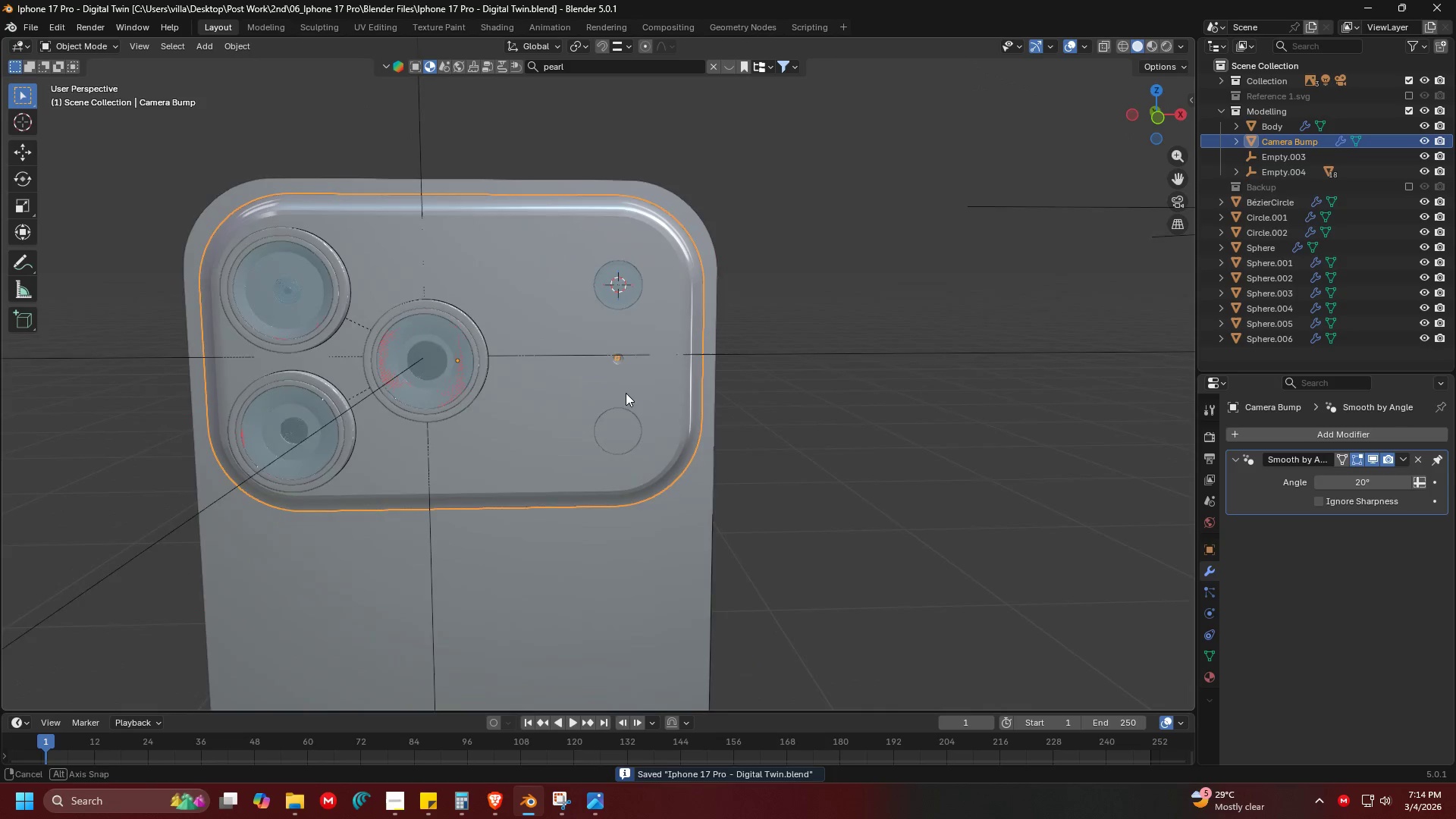 
key(Shift+ShiftLeft)
 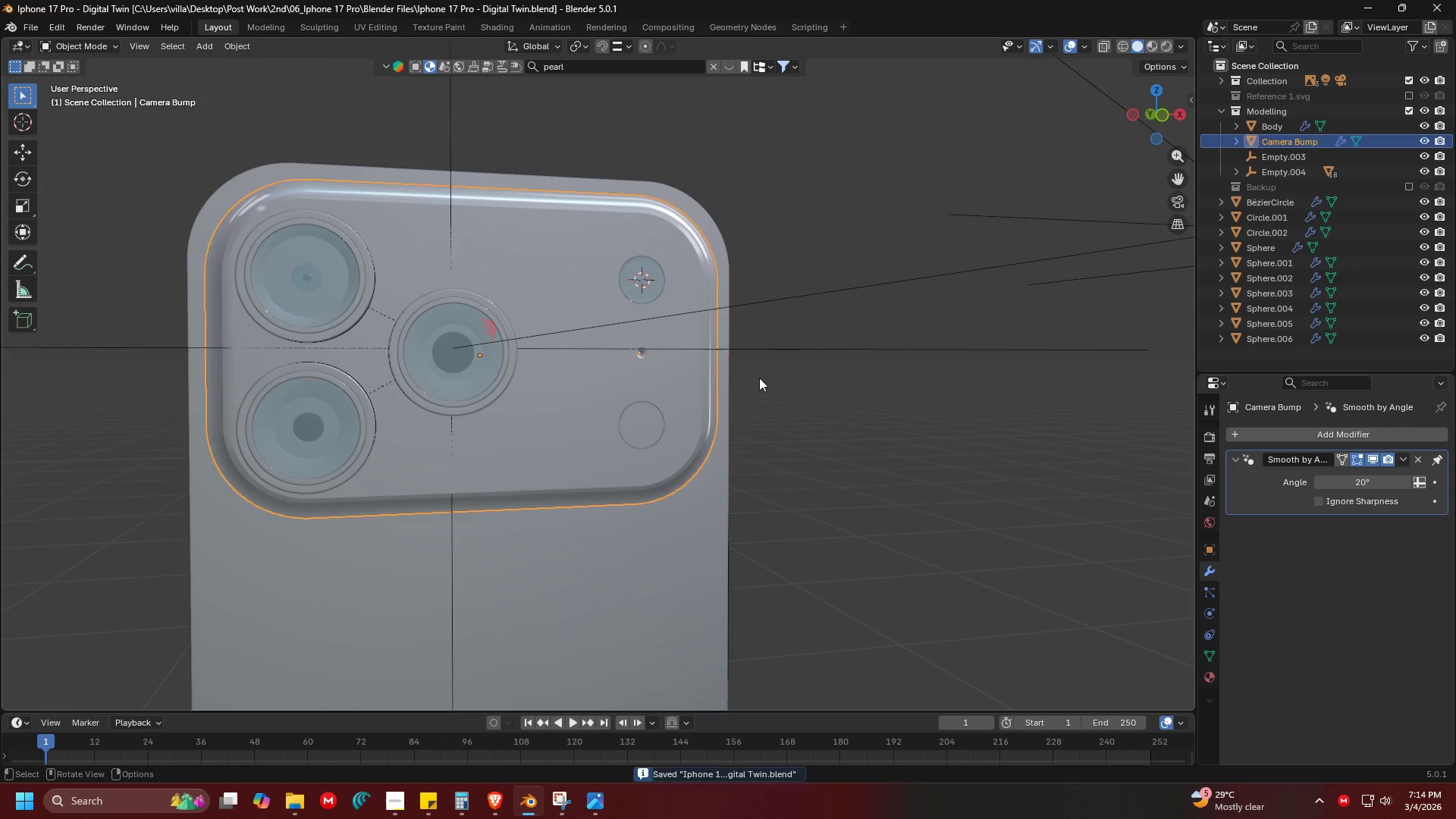 
key(Control+ControlLeft)
 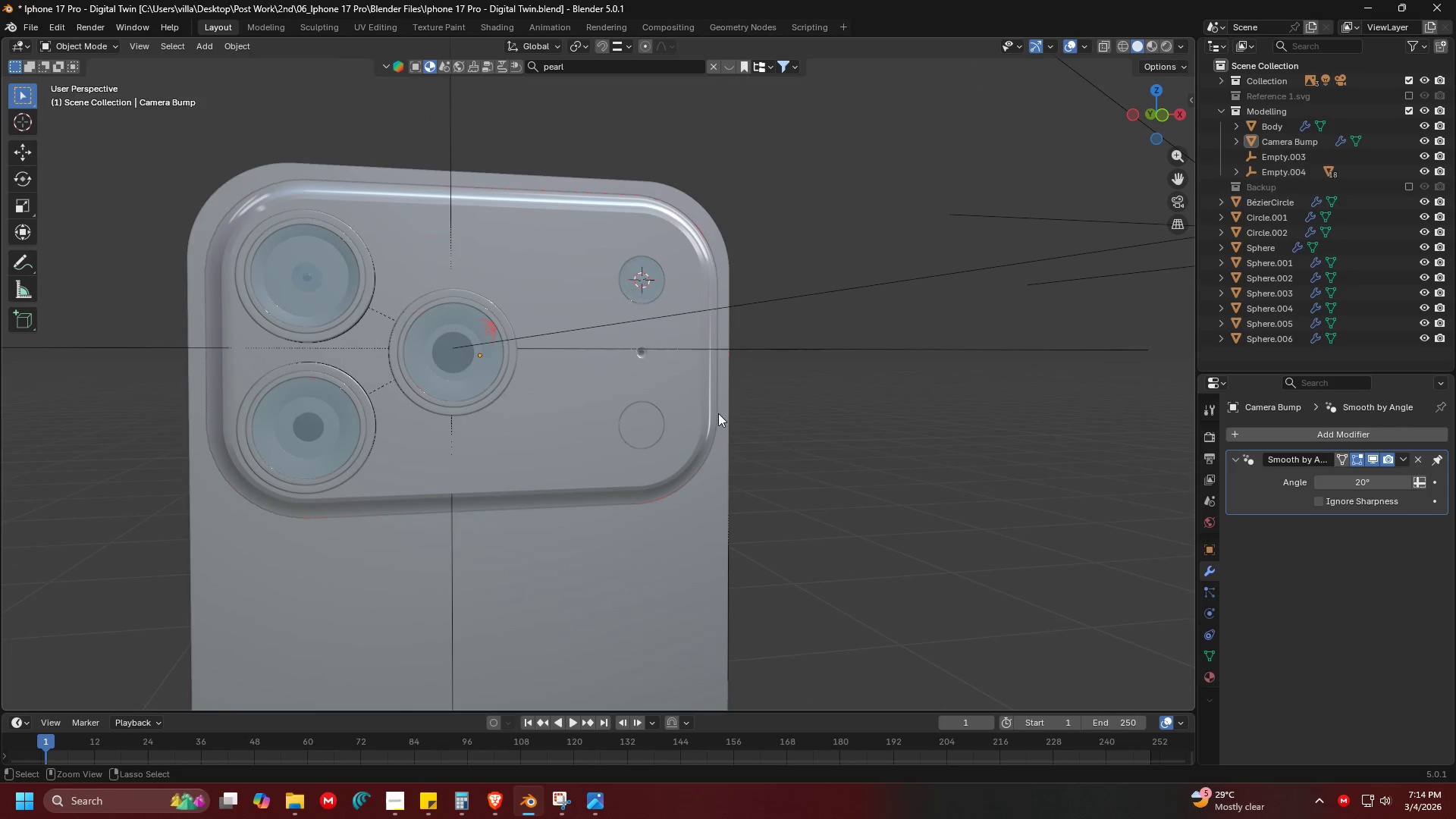 
key(Control+S)
 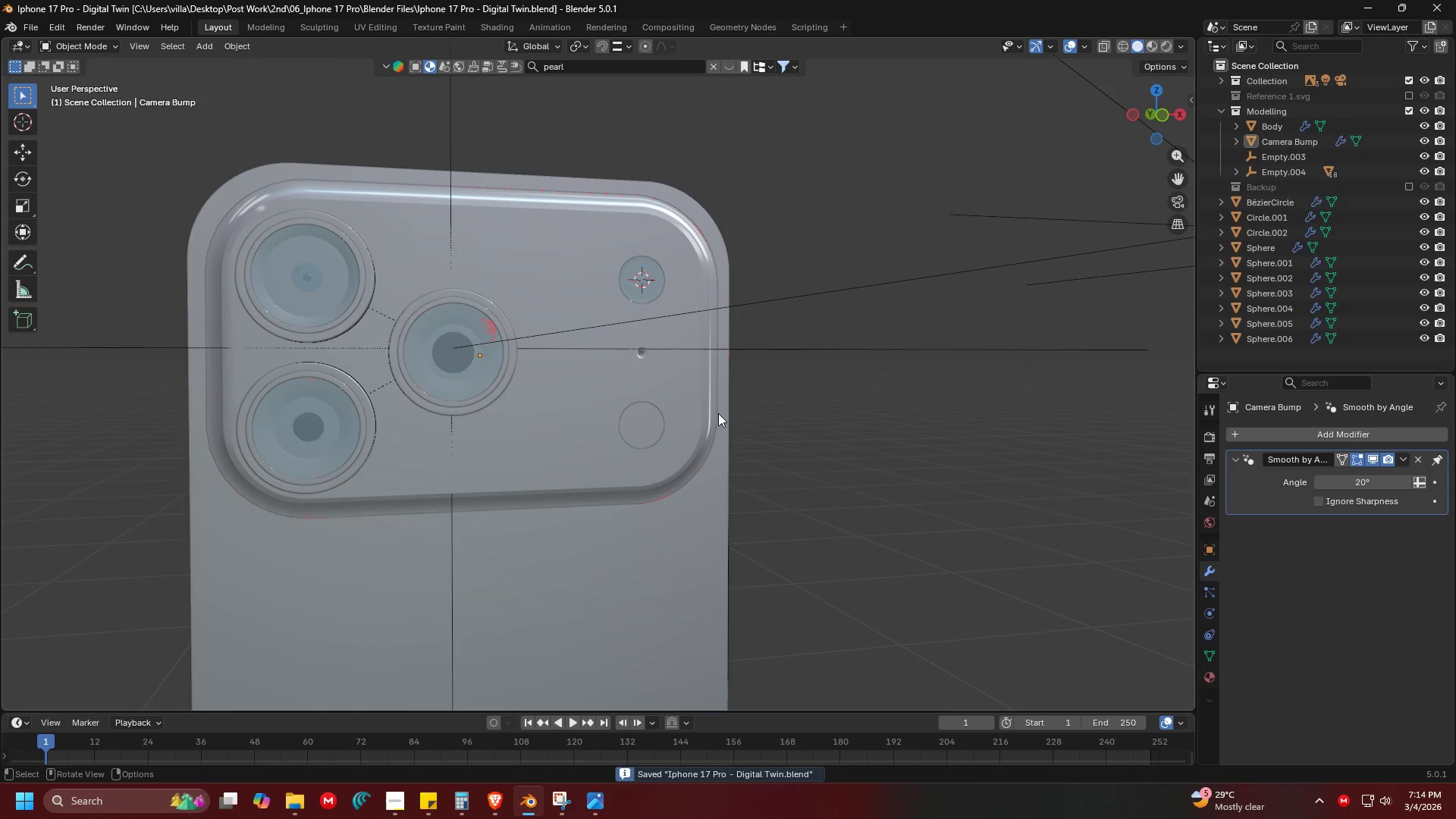 
key(Shift+ShiftLeft)
 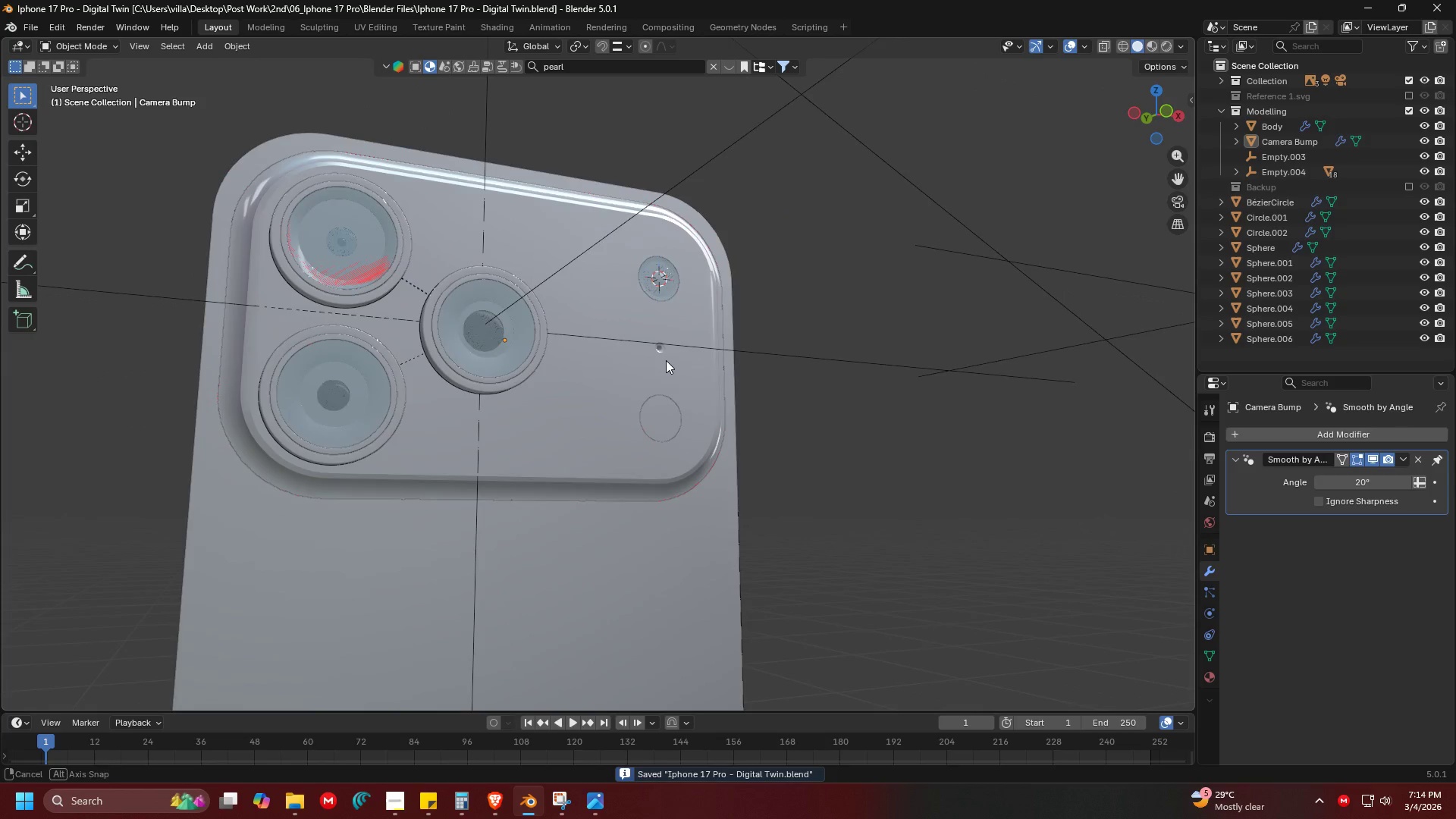 
key(Z)
 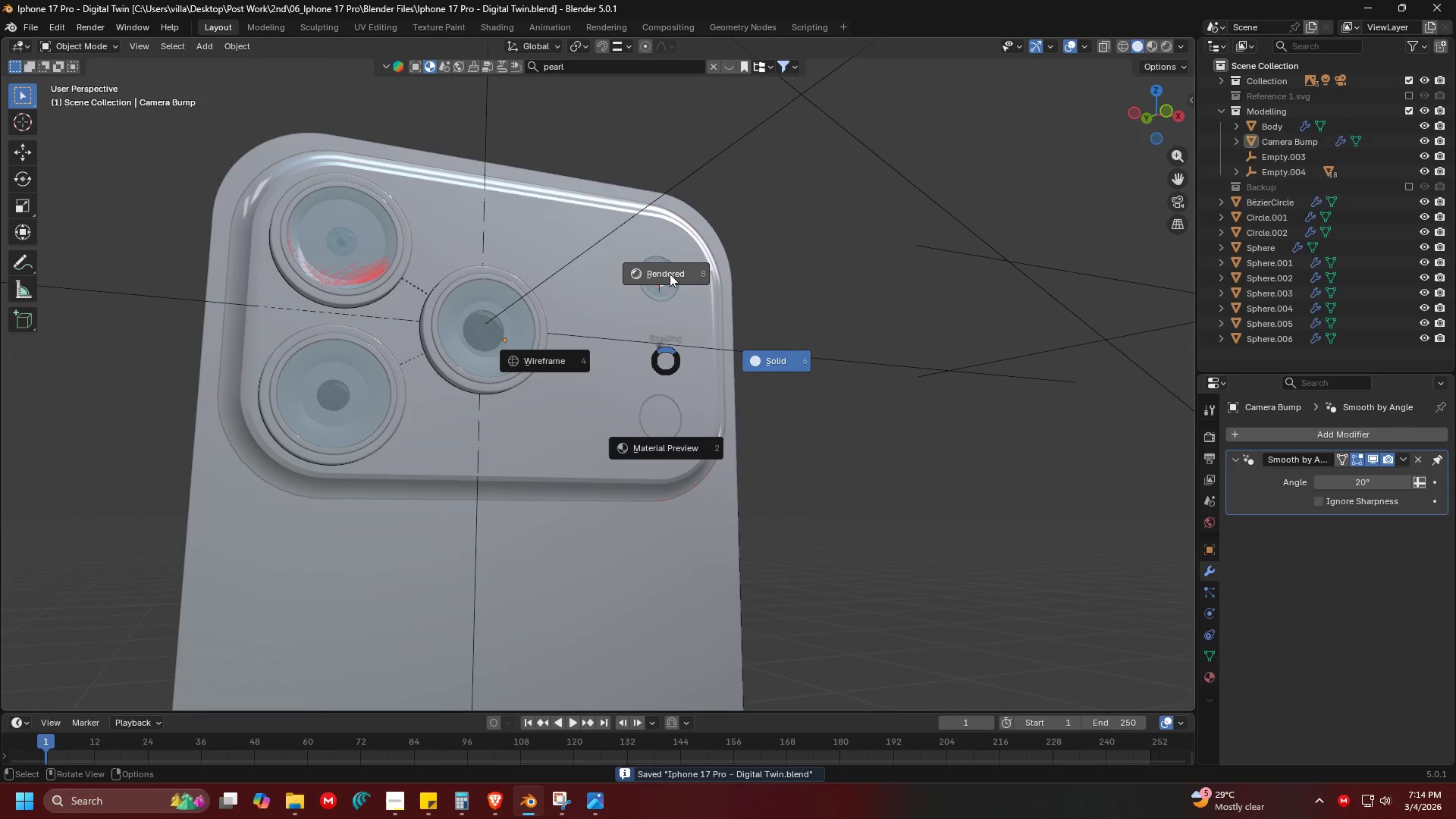 
left_click([670, 271])
 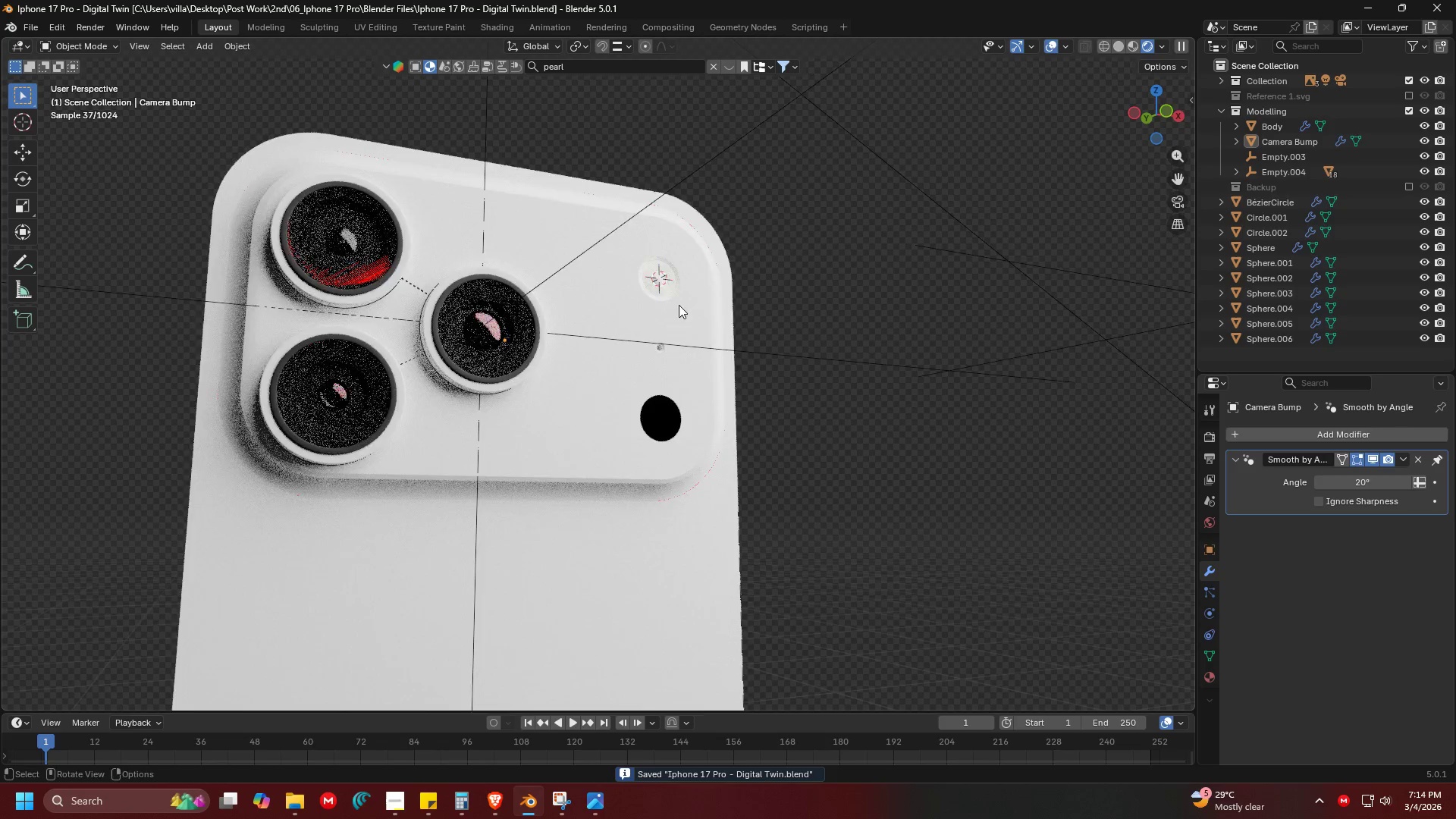 
scroll: coordinate [613, 309], scroll_direction: up, amount: 5.0
 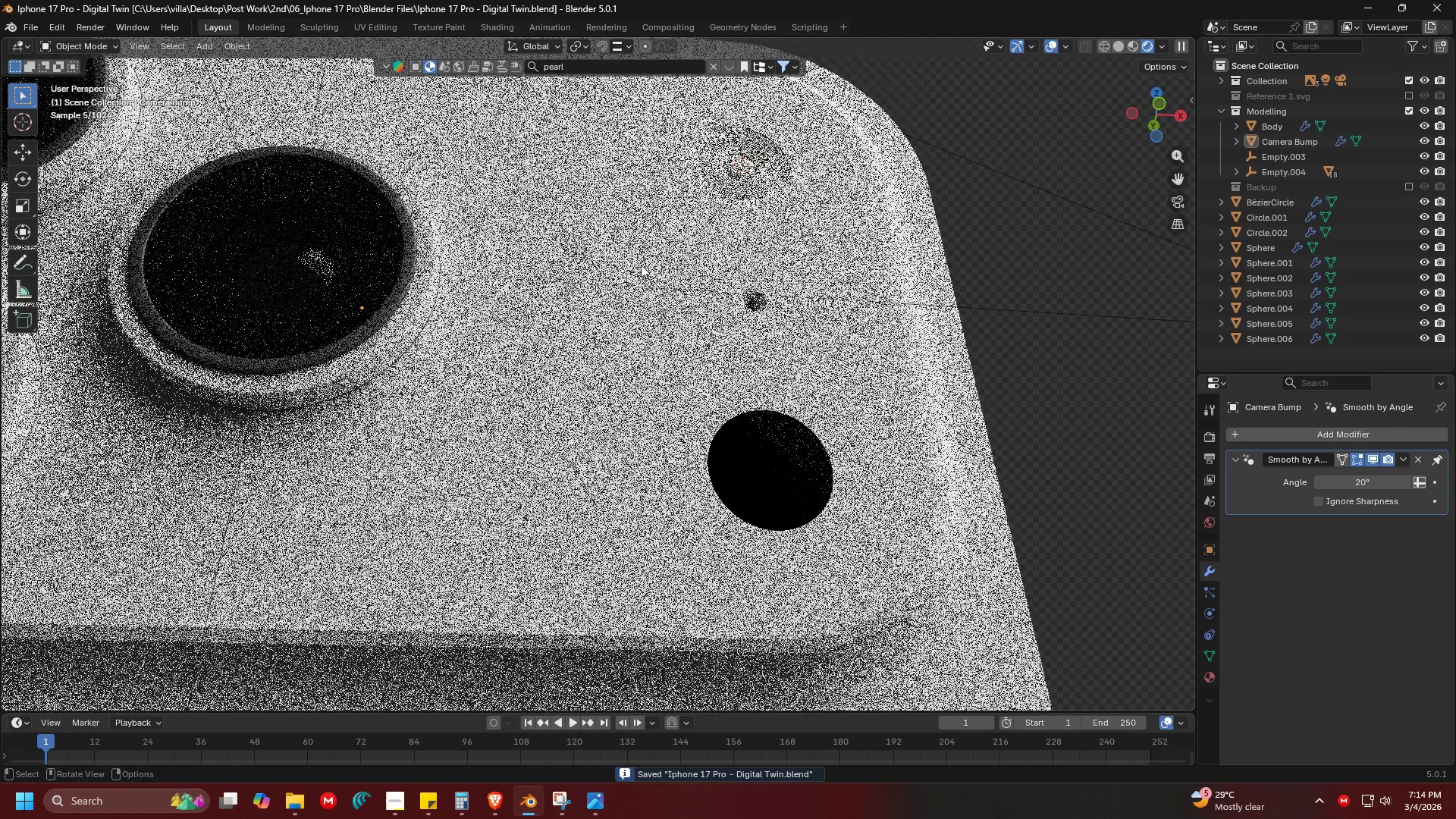 
key(Alt+AltLeft)
 